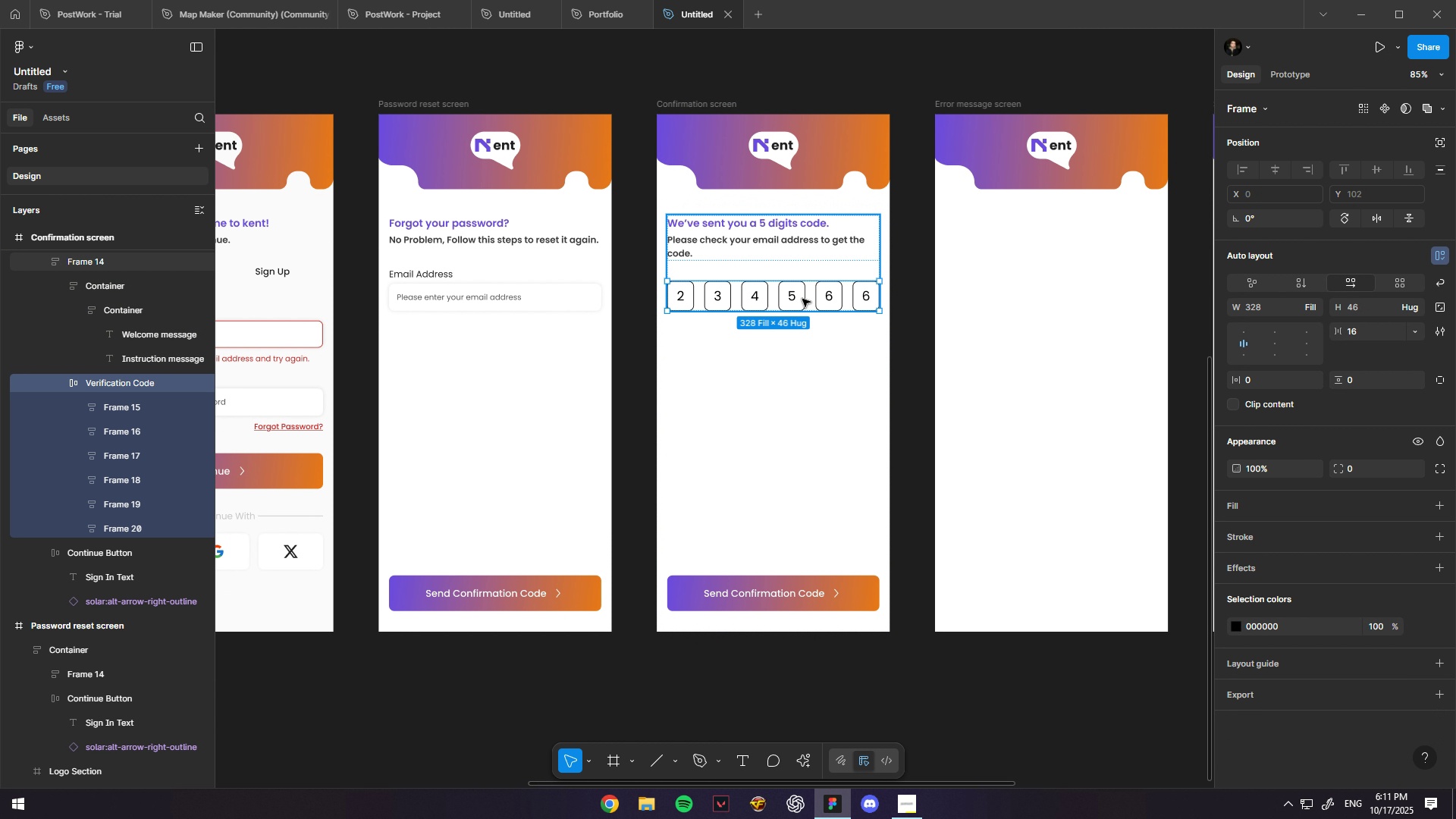 
hold_key(key=ControlLeft, duration=0.68)
scroll: coordinate [805, 299], scroll_direction: down, amount: 2.0
 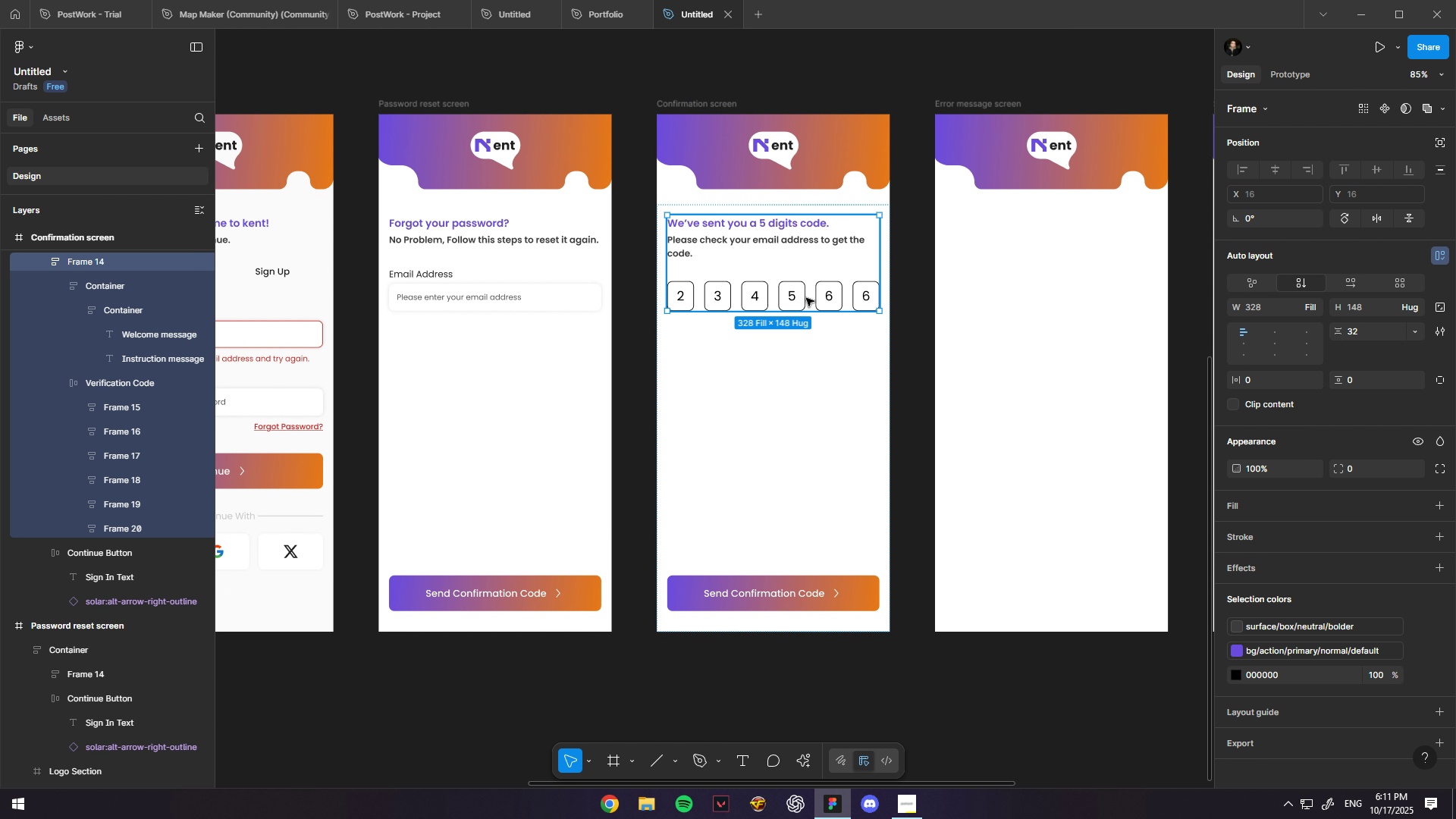 
double_click([806, 298])
 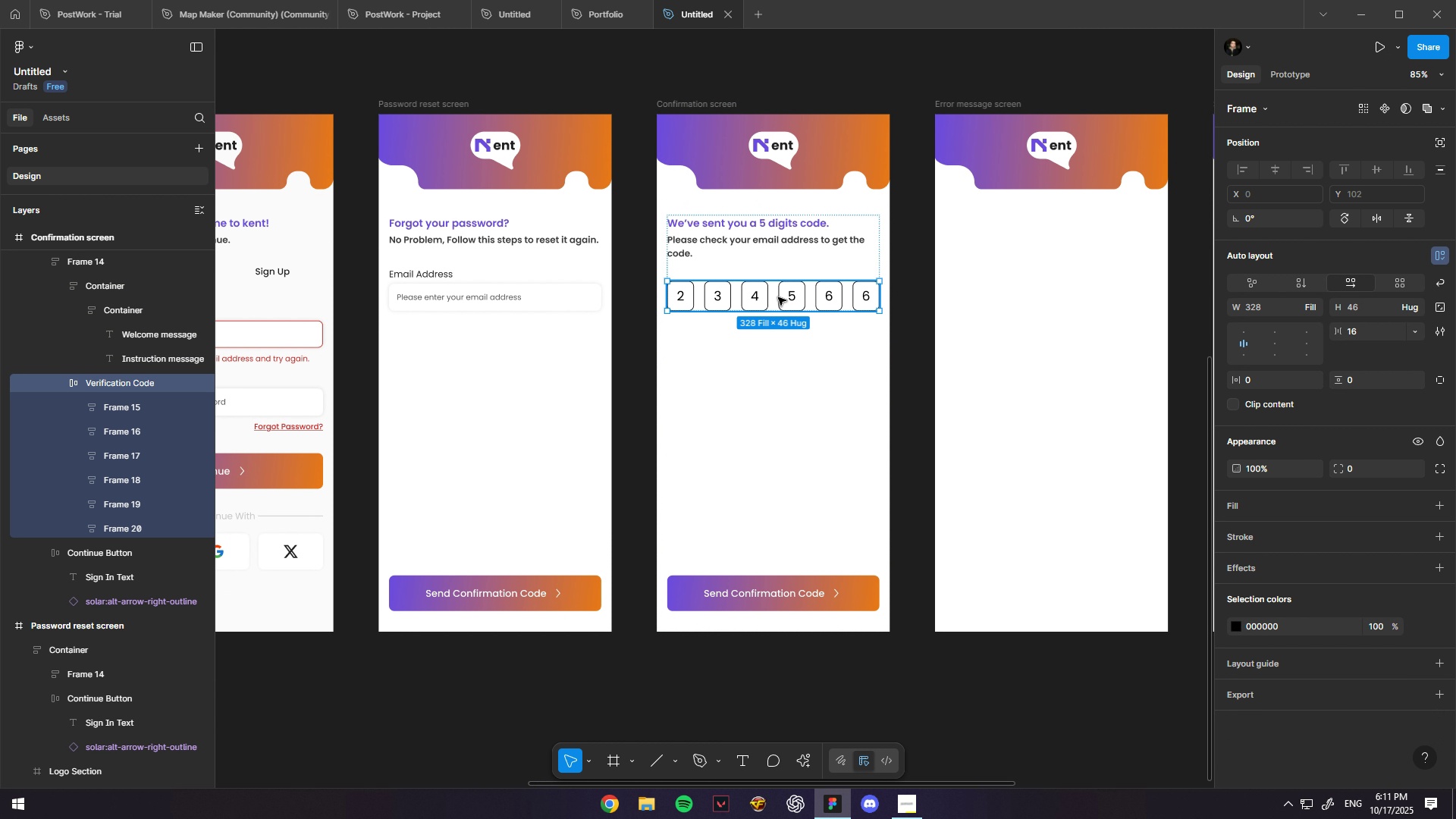 
hold_key(key=AltLeft, duration=1.52)
 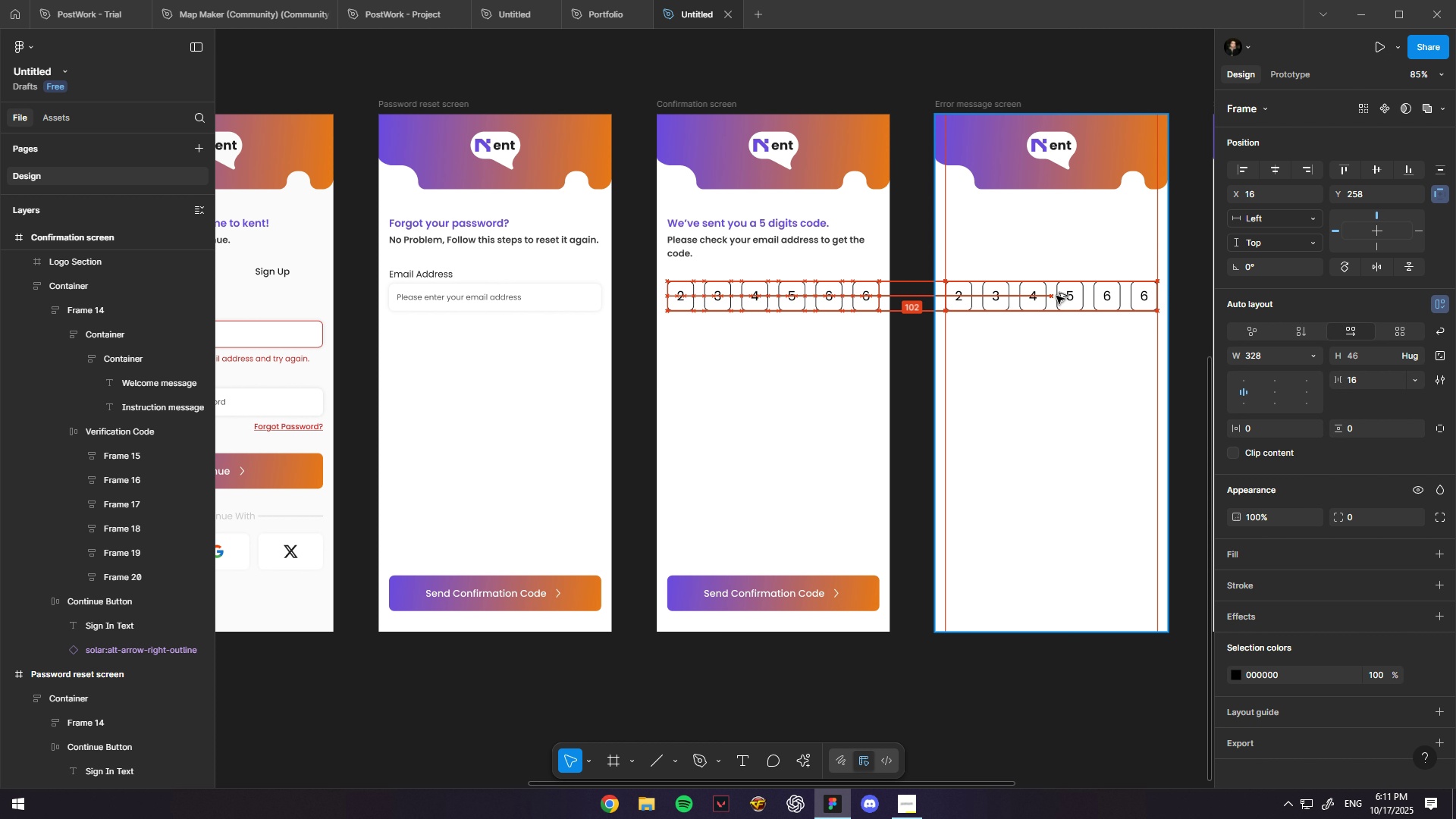 
hold_key(key=AltLeft, duration=0.84)
 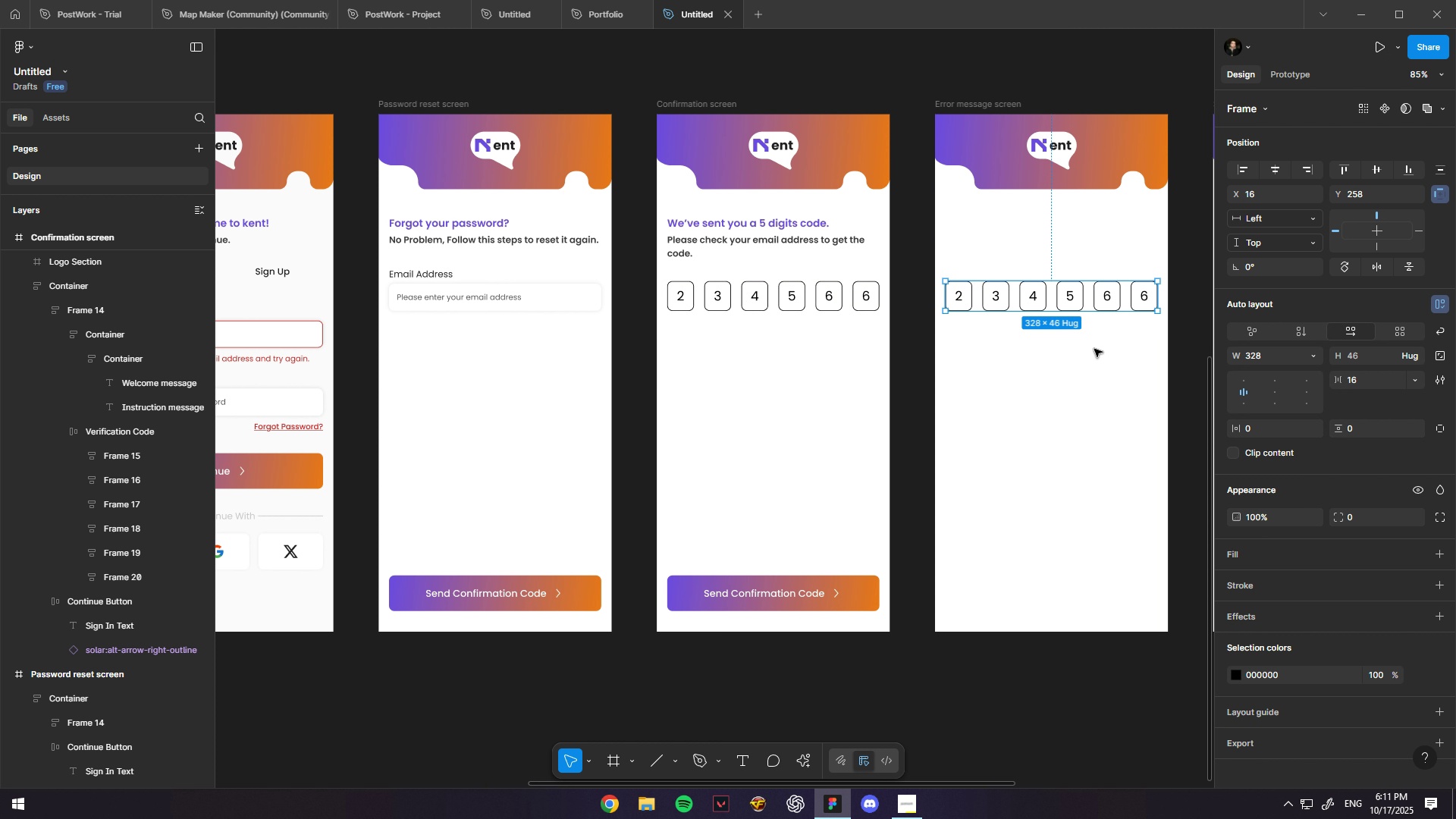 
hold_key(key=ControlLeft, duration=0.4)
scroll: coordinate [1097, 359], scroll_direction: up, amount: 4.0
 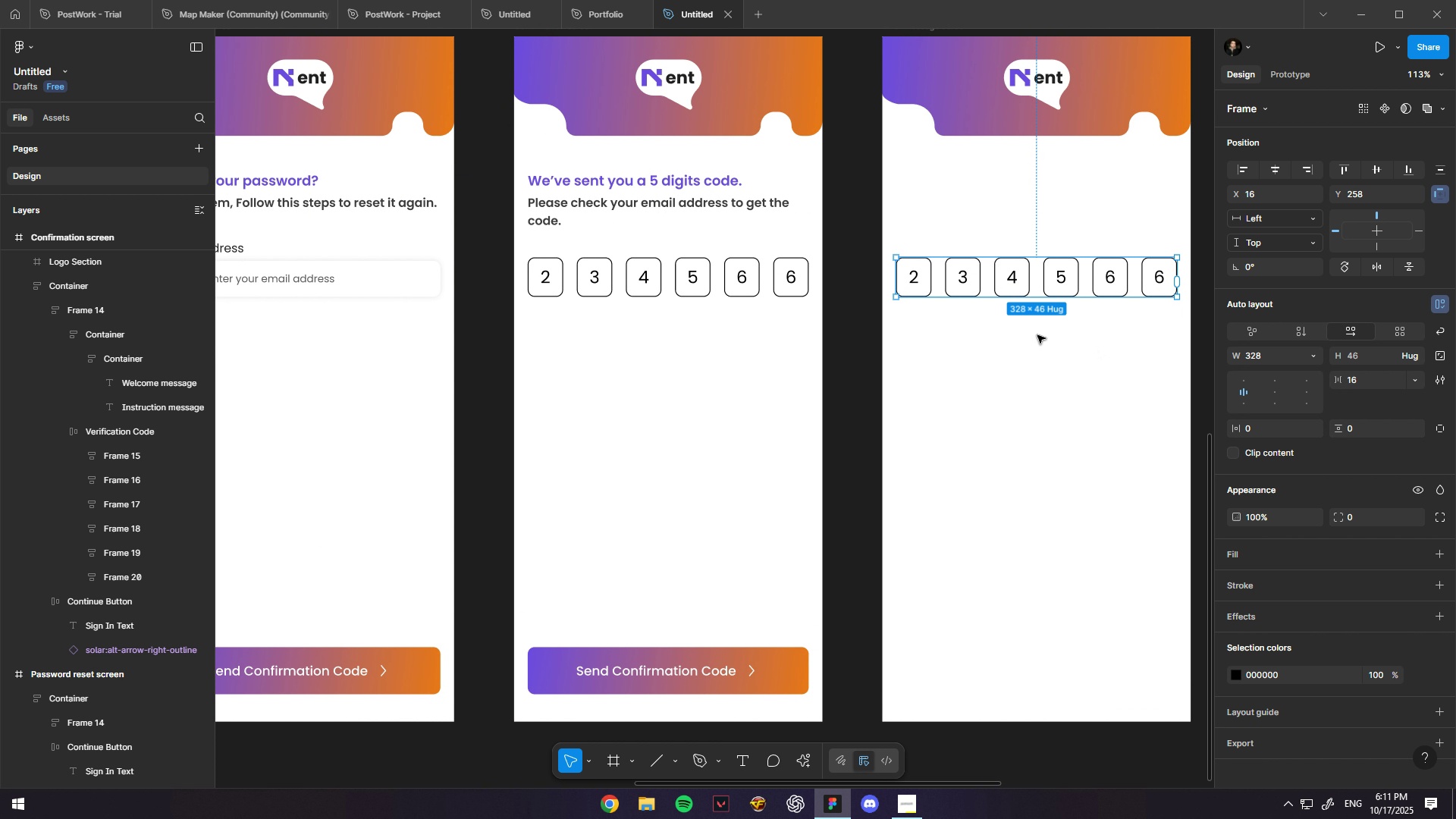 
key(T)
 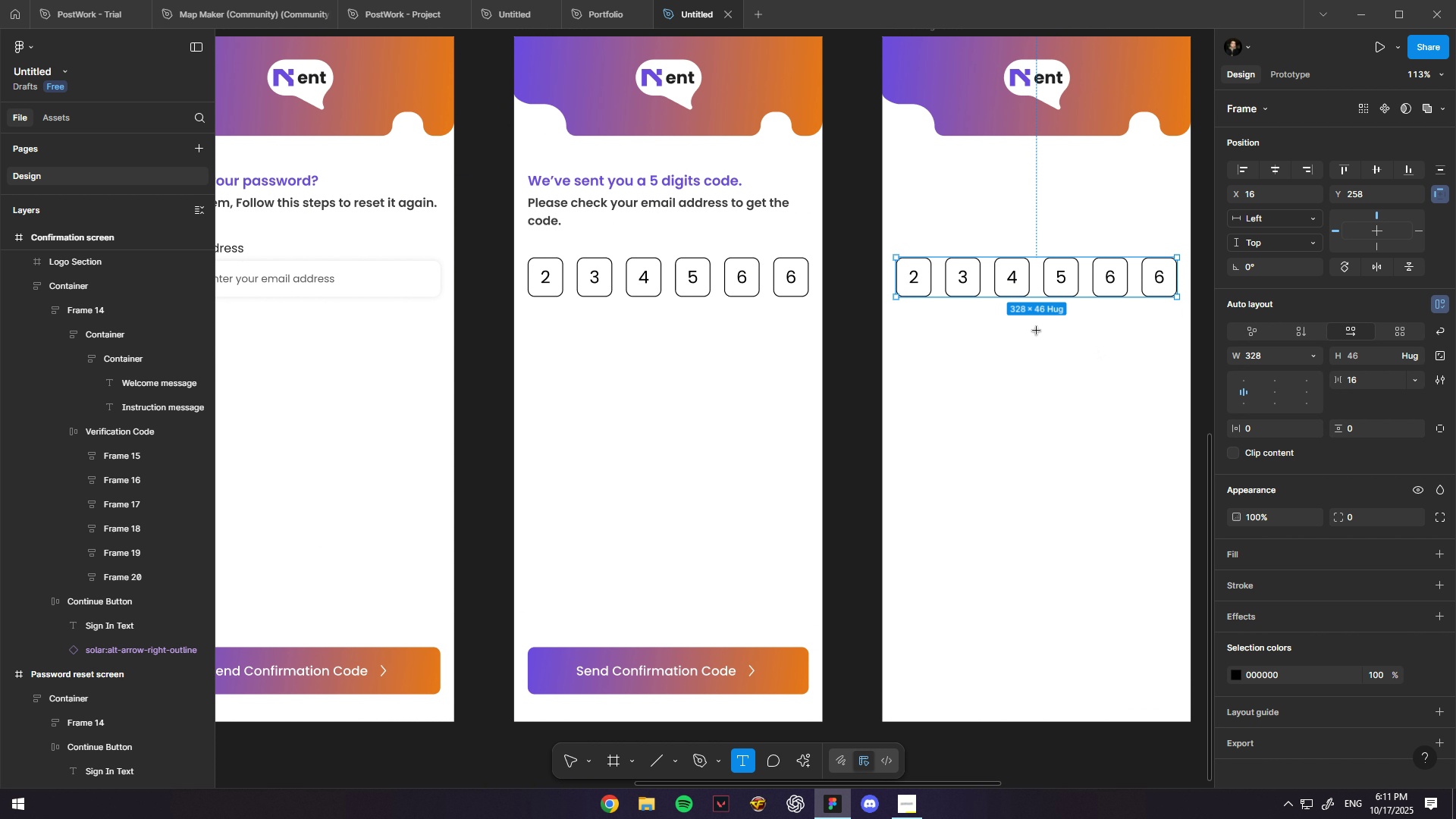 
hold_key(key=ControlLeft, duration=1.52)
scroll: coordinate [1037, 328], scroll_direction: up, amount: 3.0
 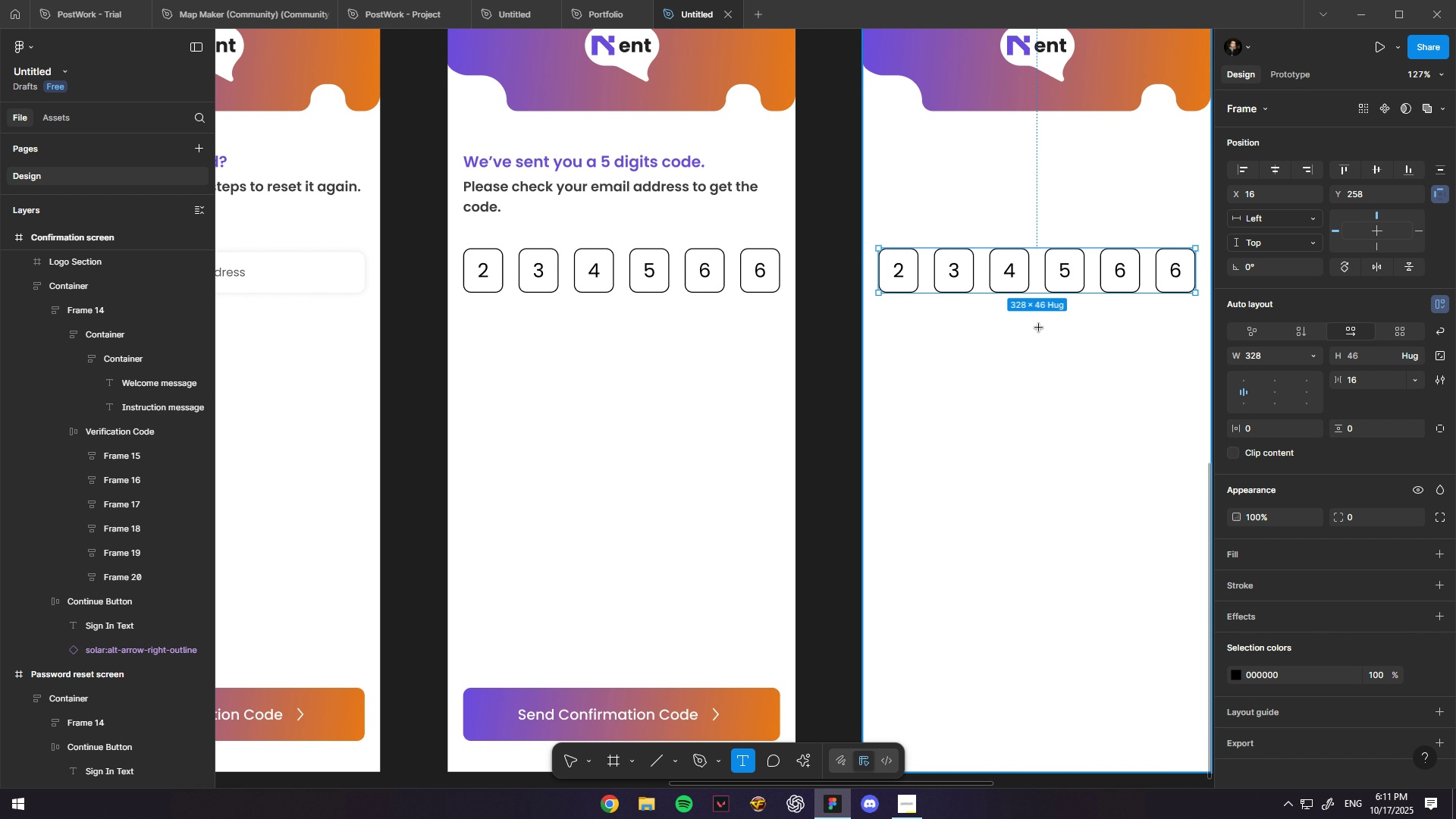 
left_click([1039, 328])
 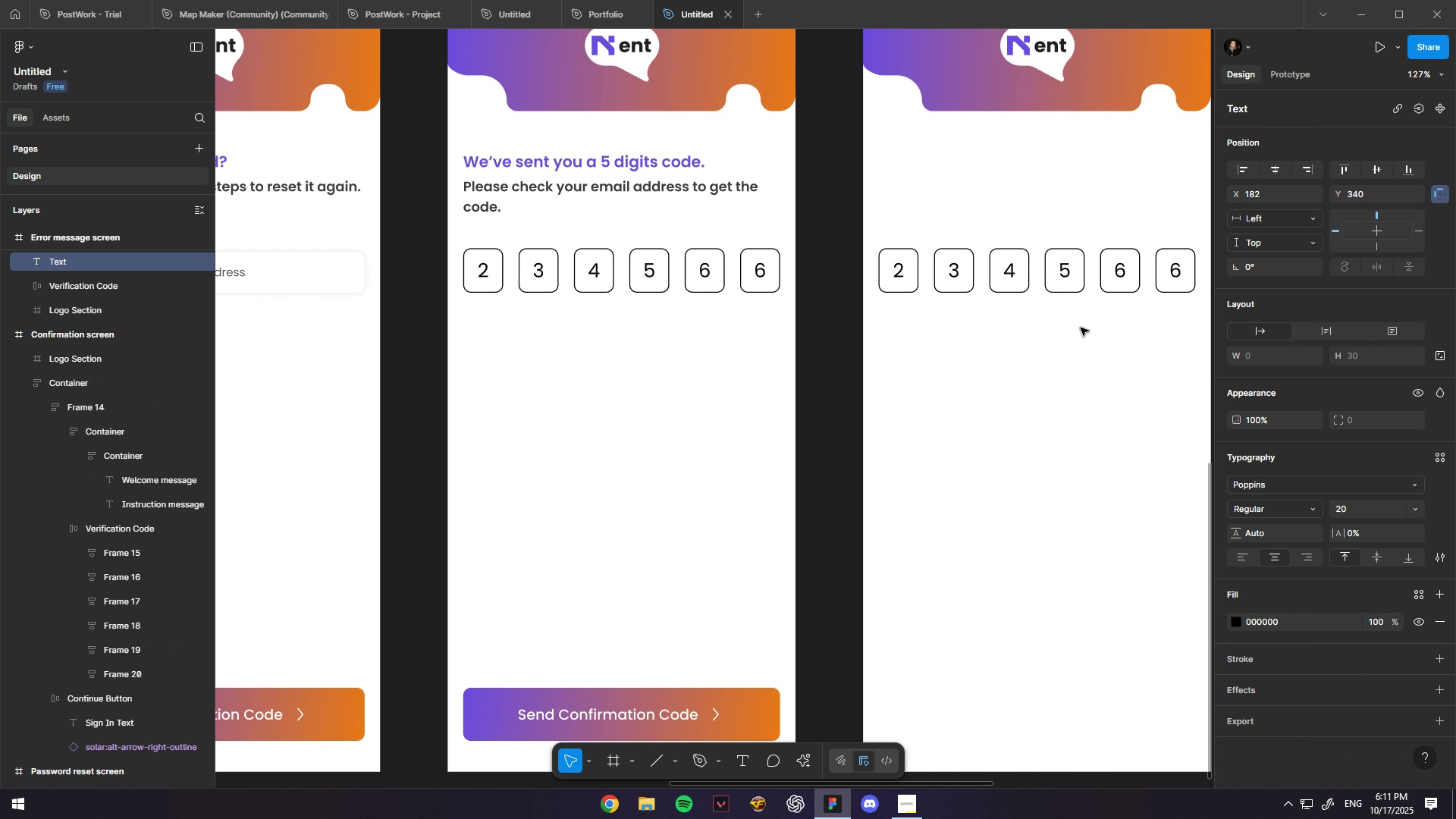 
key(Control+V)
 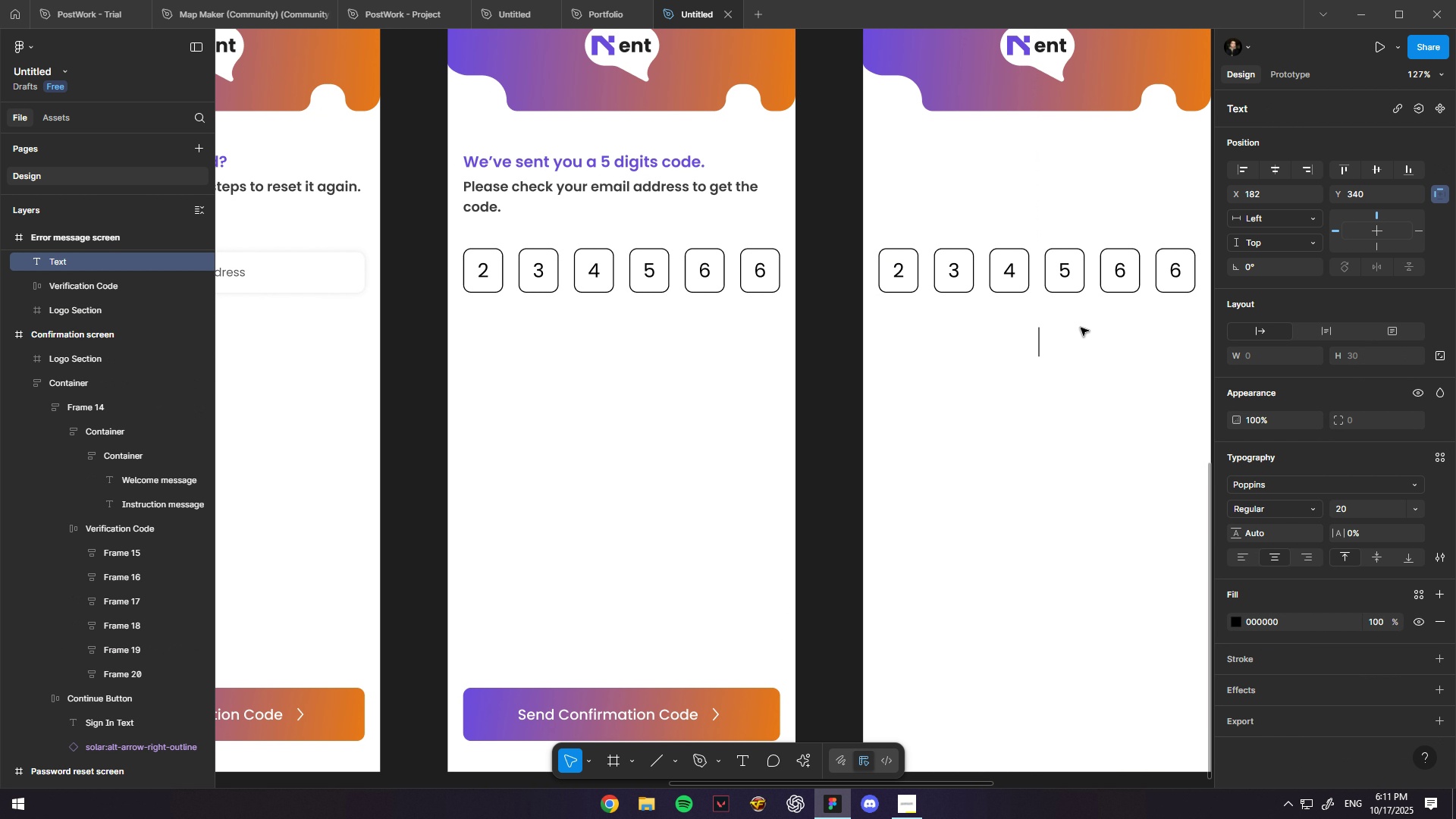 
key(Escape)
 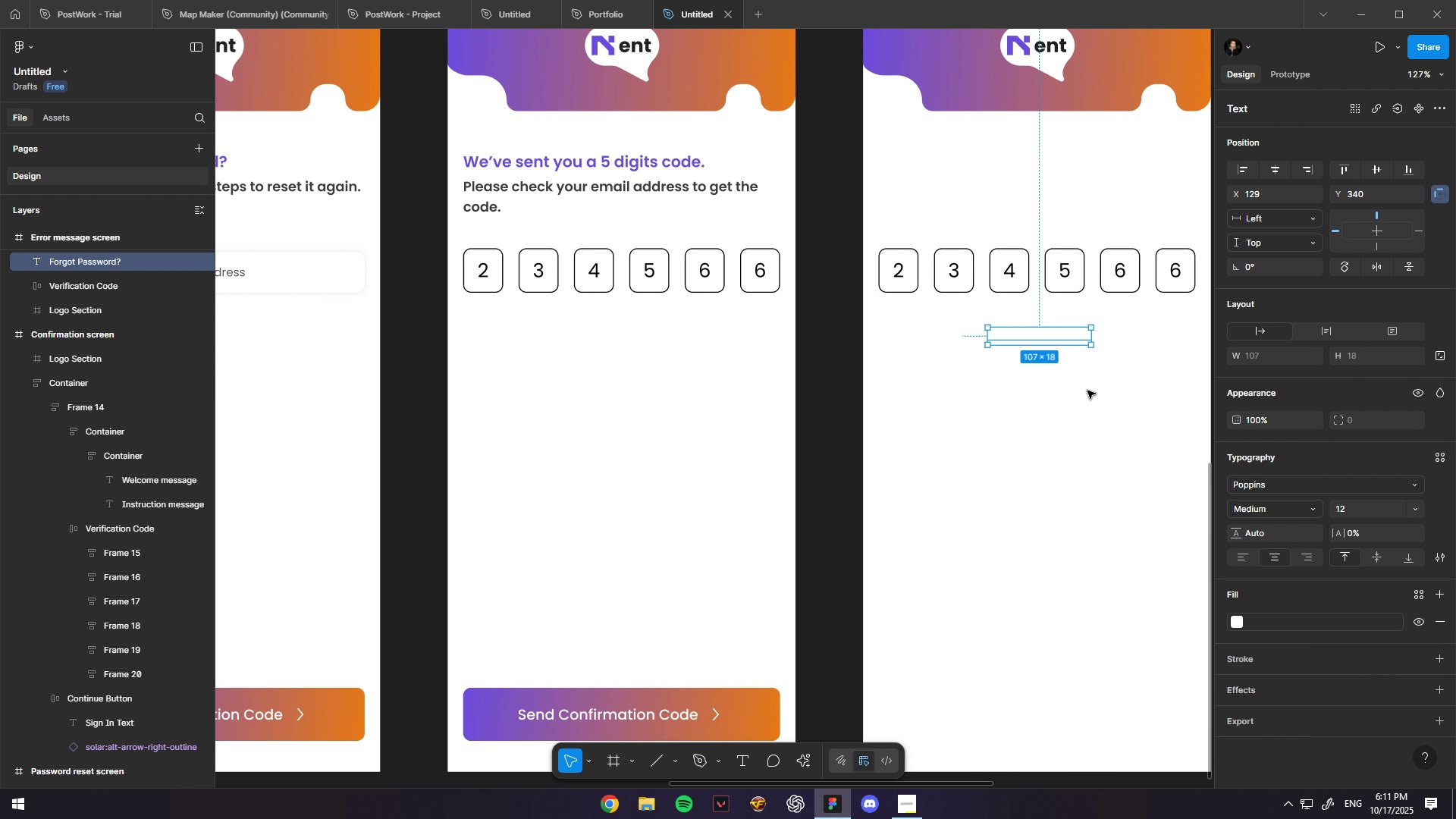 
key(BracketRight)
 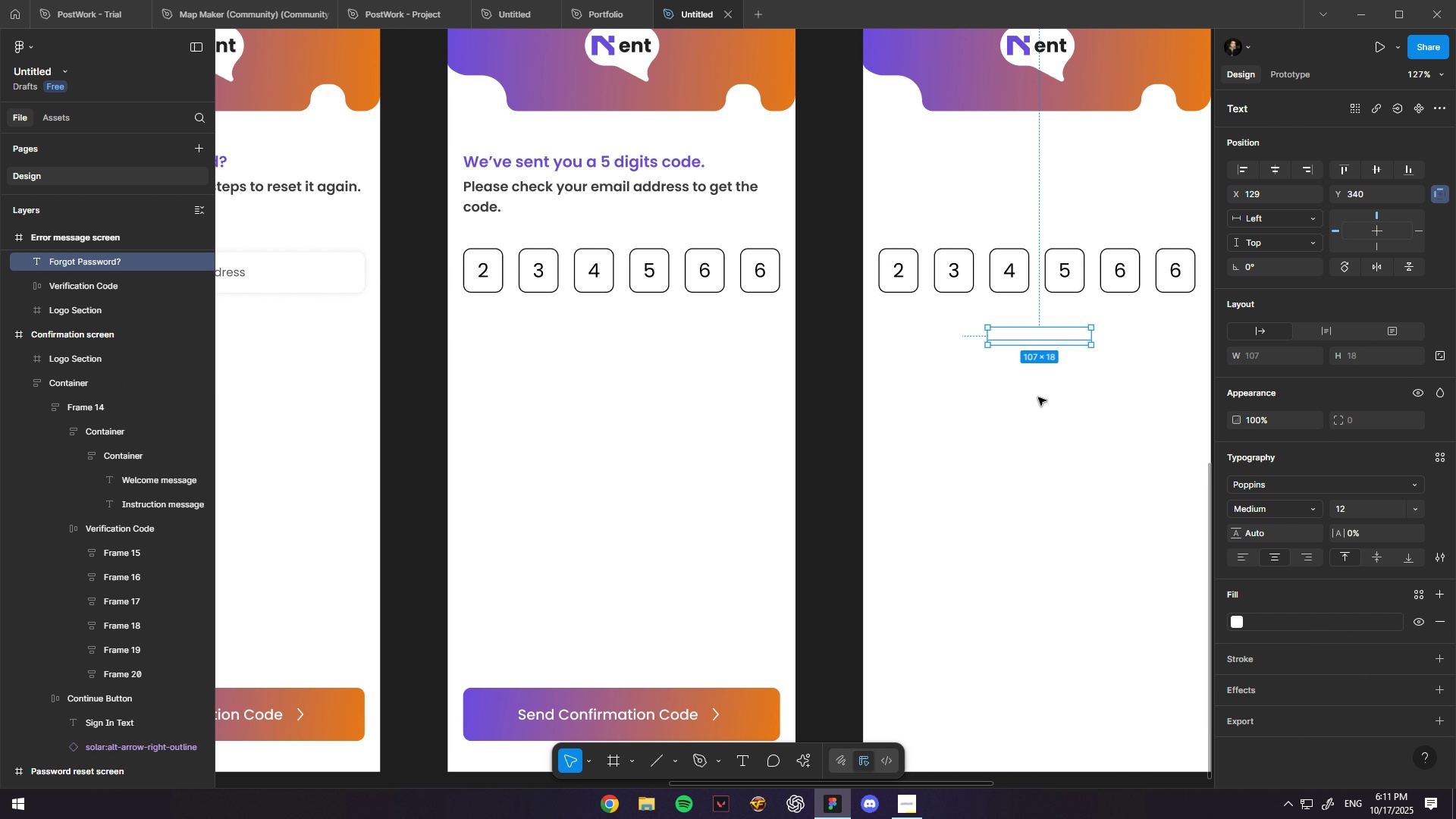 
hold_key(key=Space, duration=0.7)
 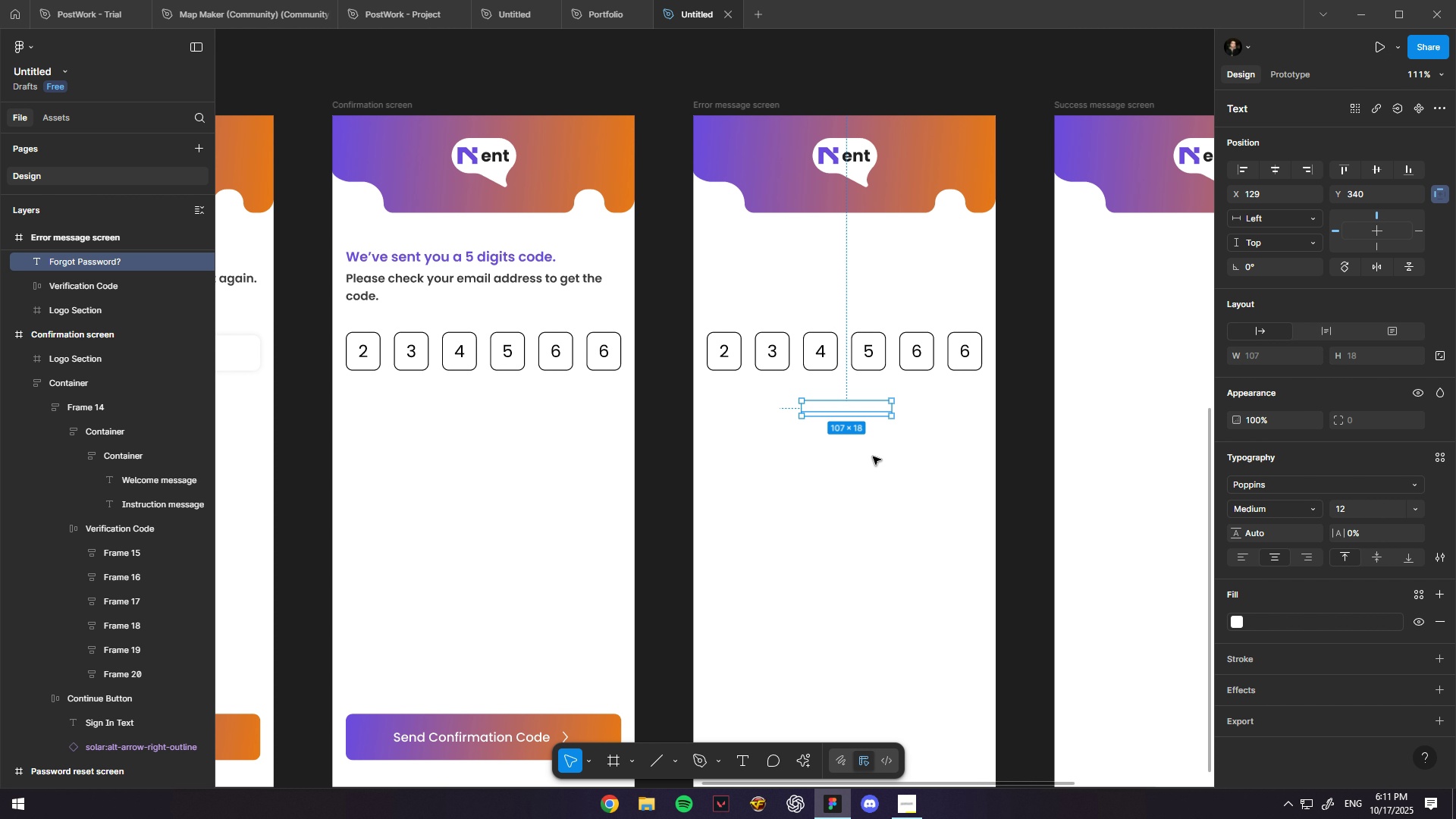 
hold_key(key=ControlLeft, duration=0.52)
scroll: coordinate [871, 466], scroll_direction: down, amount: 2.0
 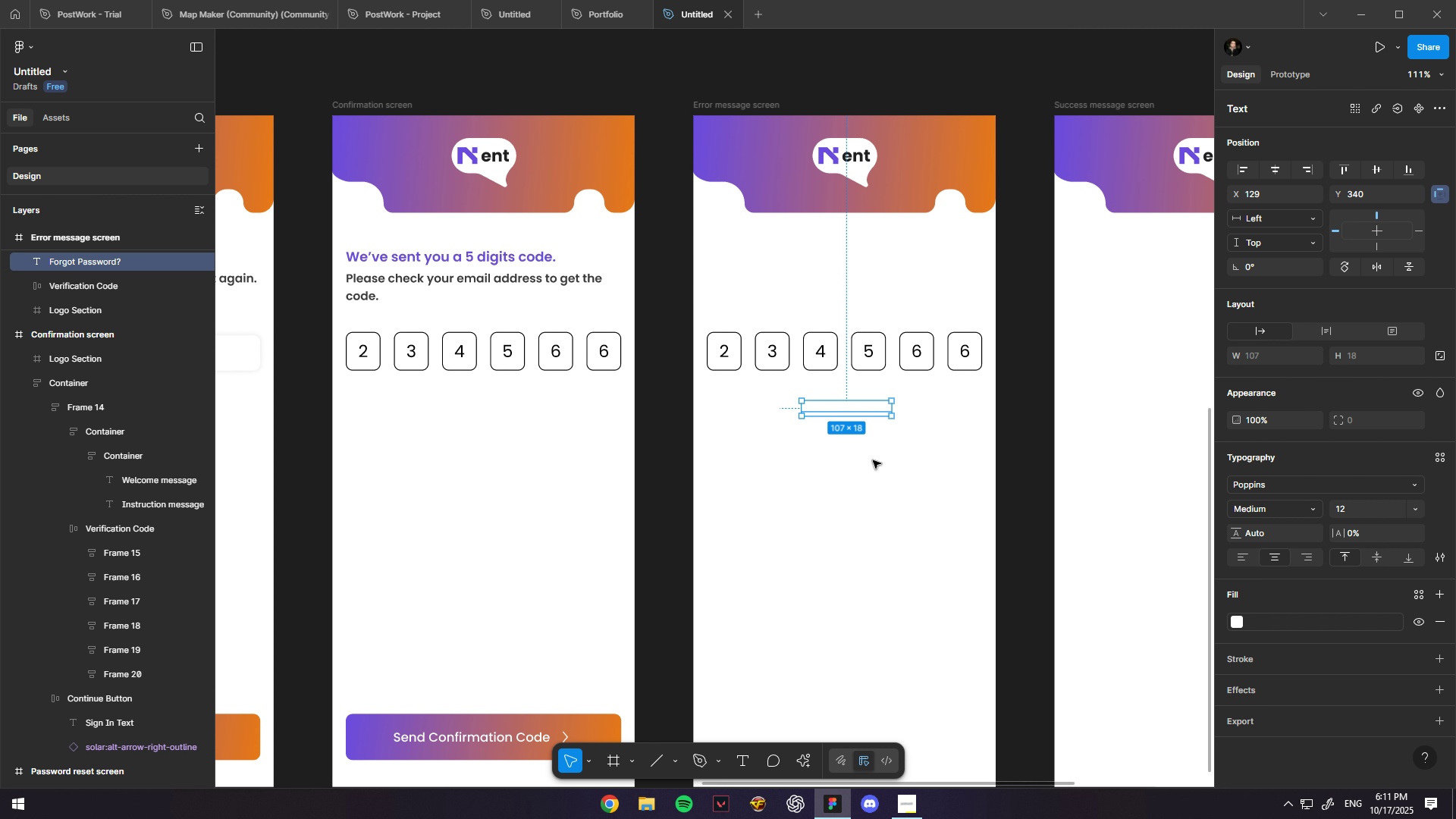 
key(Control+X)
 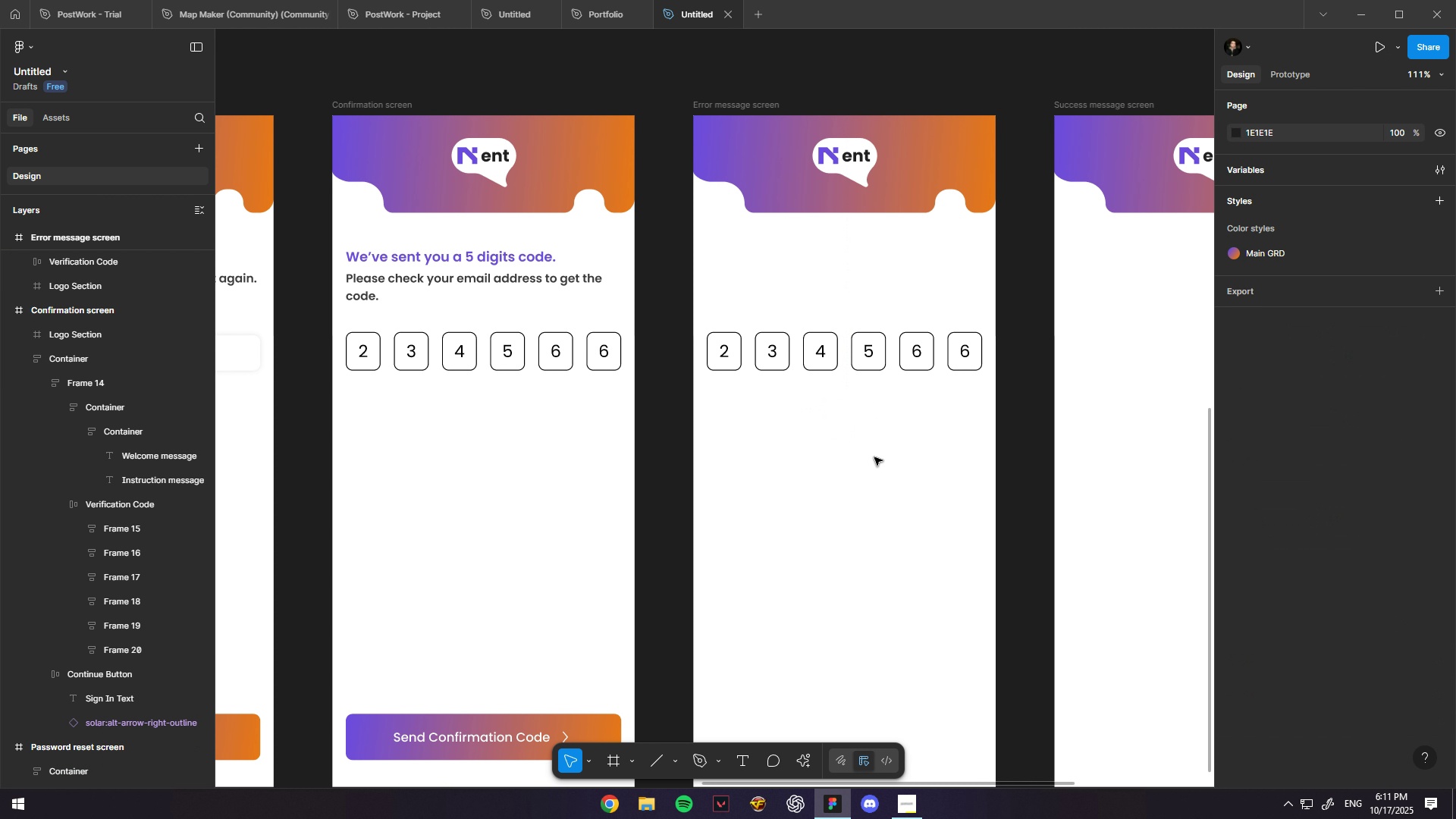 
left_click([874, 457])
 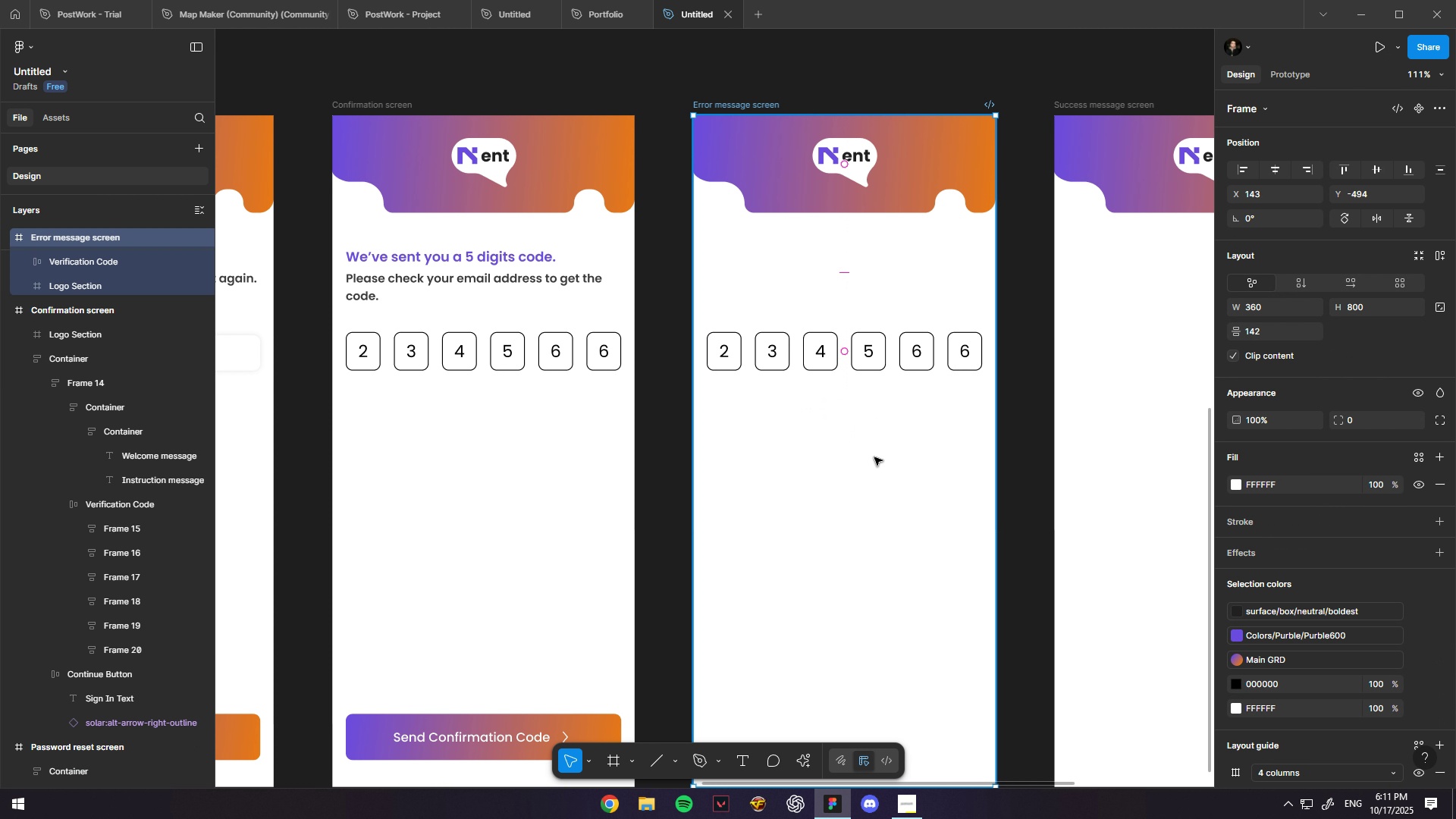 
key(Control+V)
 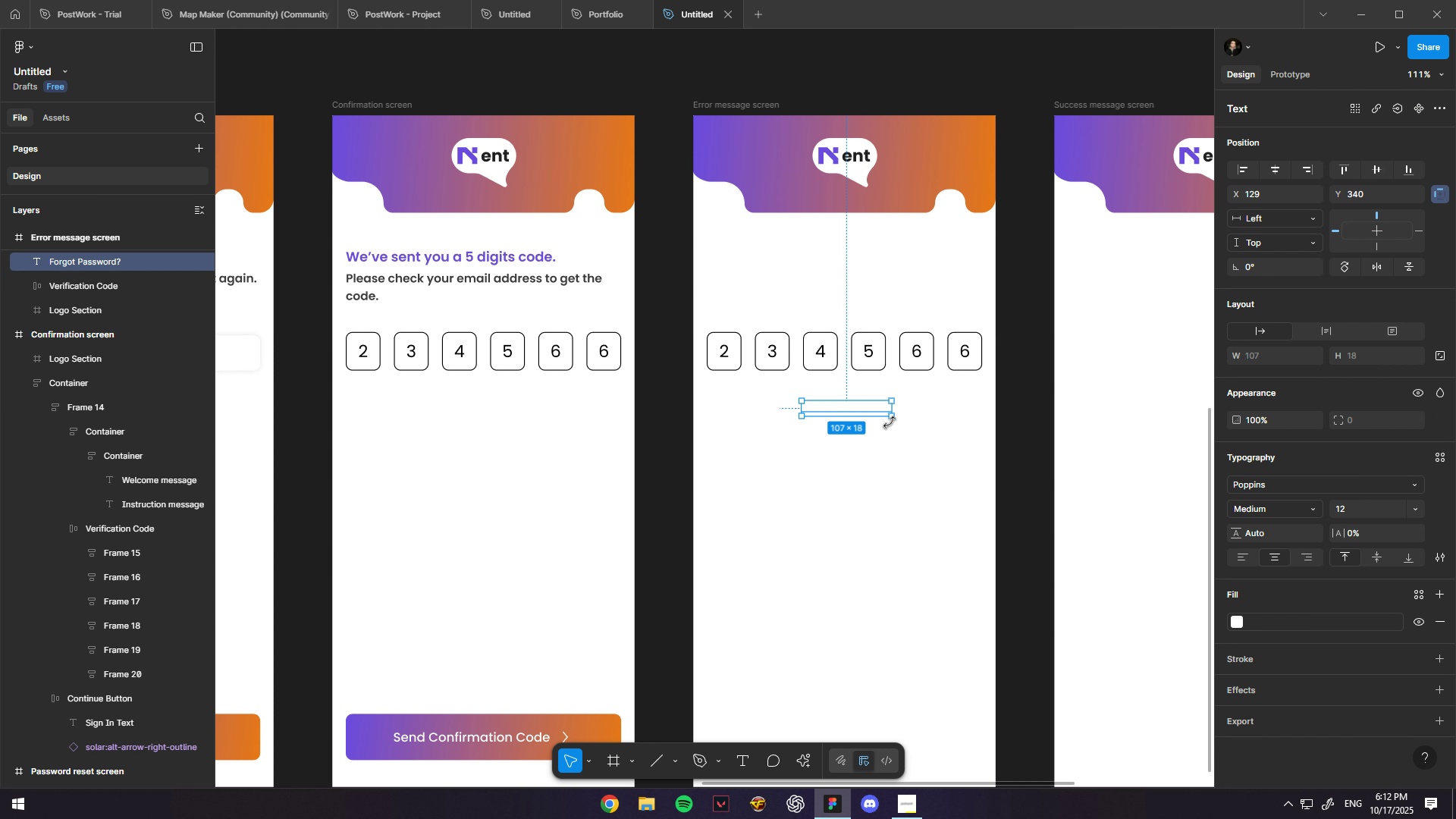 
hold_key(key=ControlLeft, duration=1.14)
scroll: coordinate [877, 402], scroll_direction: down, amount: 5.0
 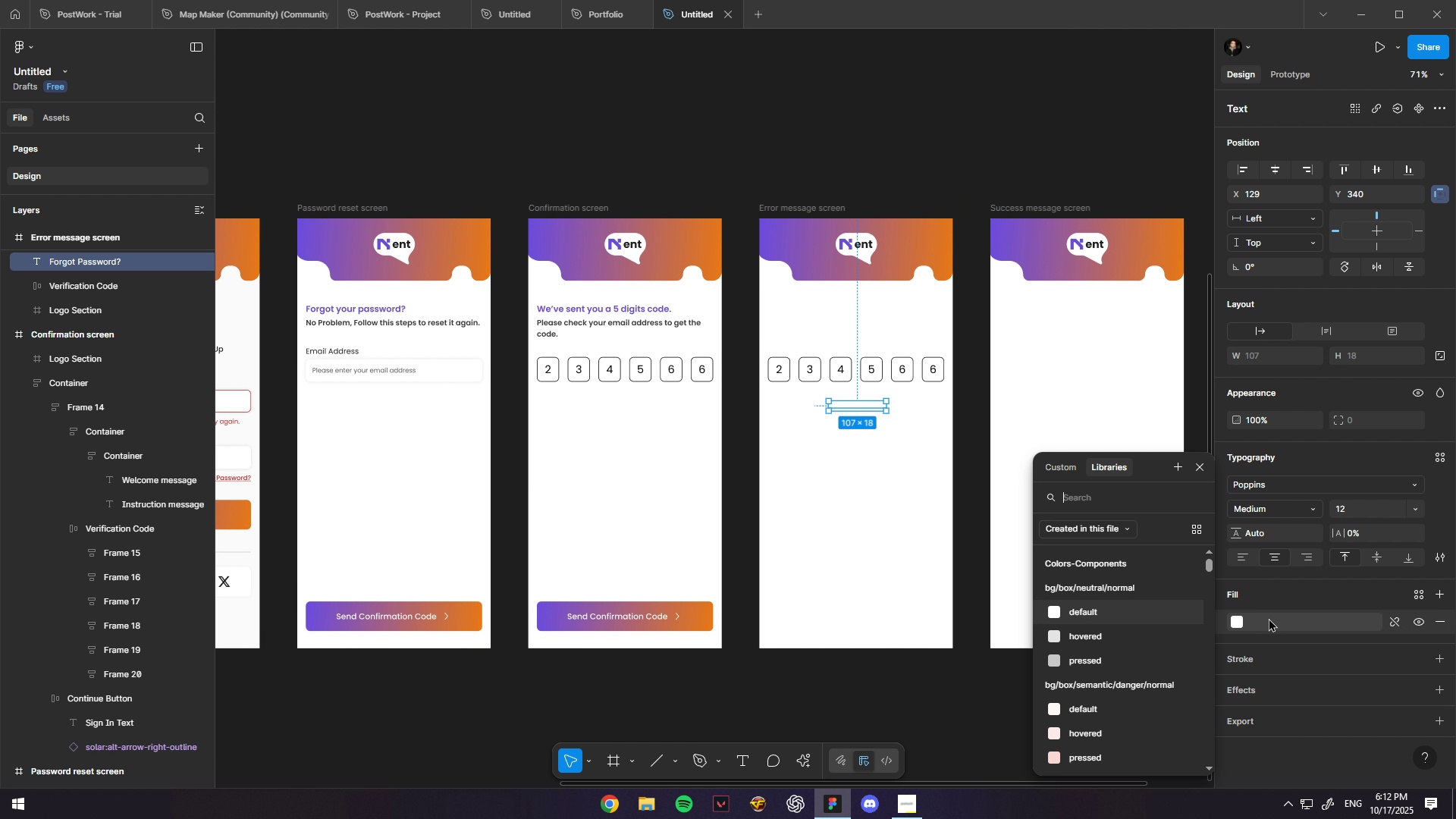 
left_click([1268, 618])
 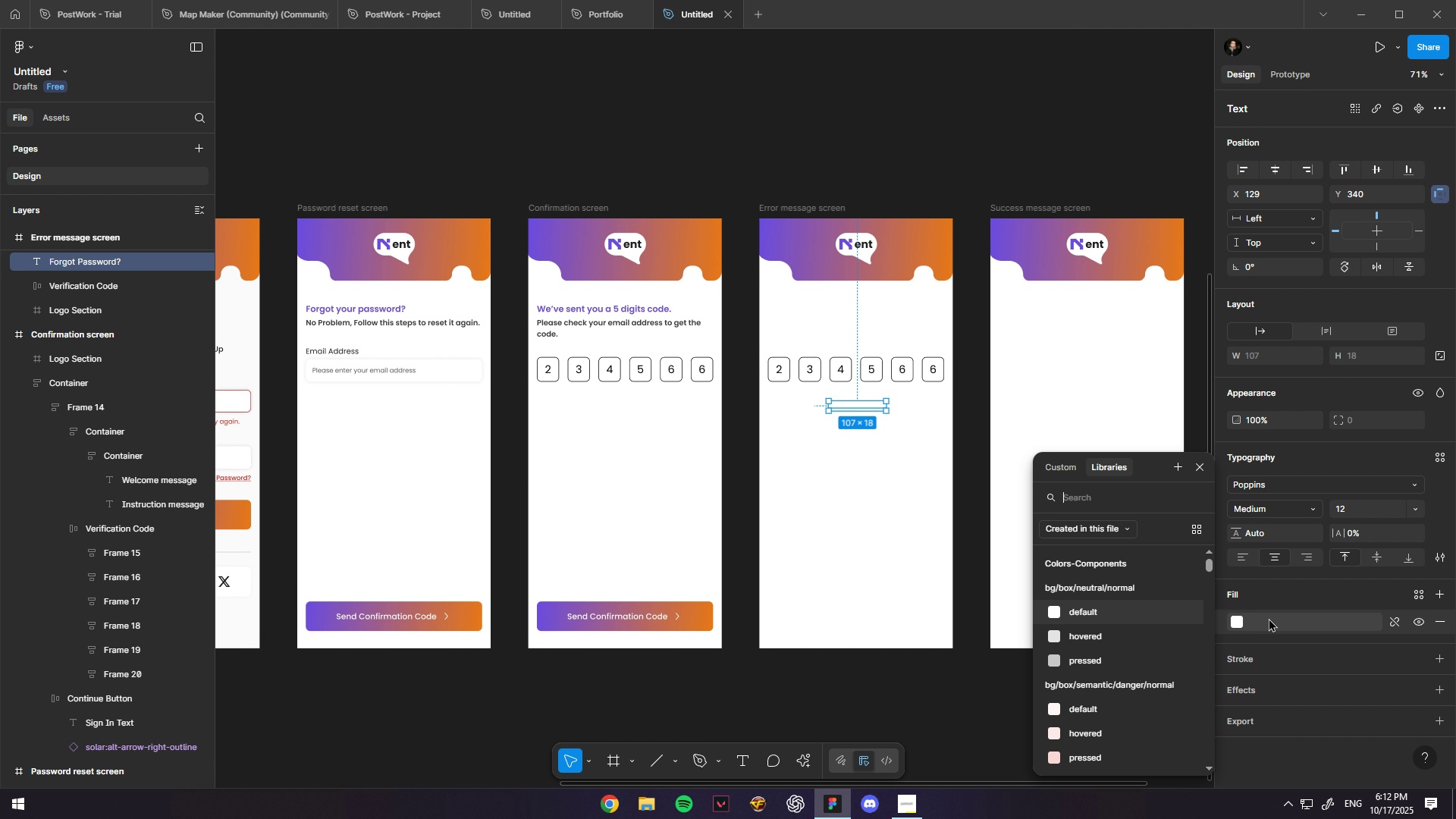 
type(inf)
 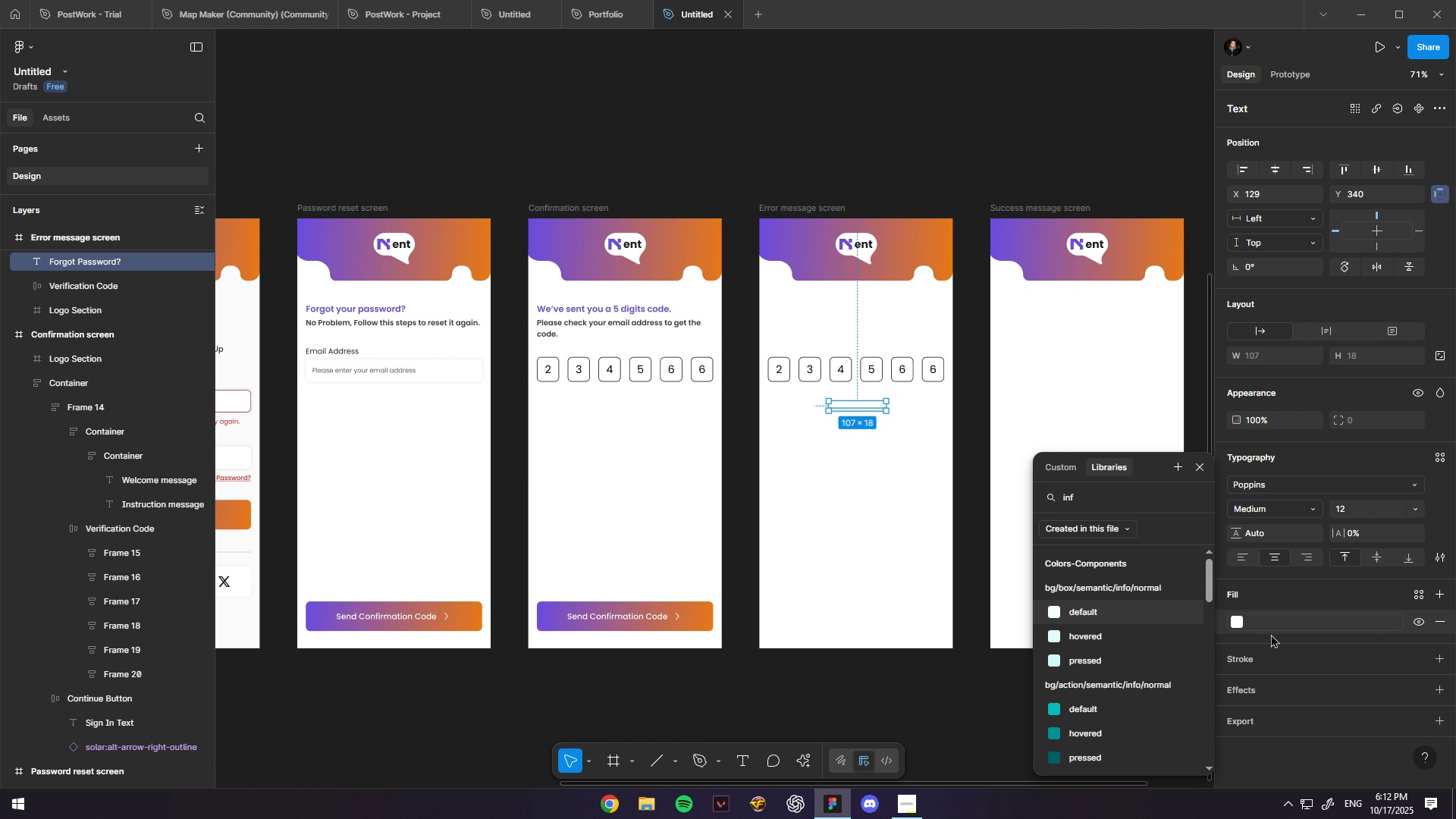 
scroll: coordinate [1143, 673], scroll_direction: down, amount: 4.0
 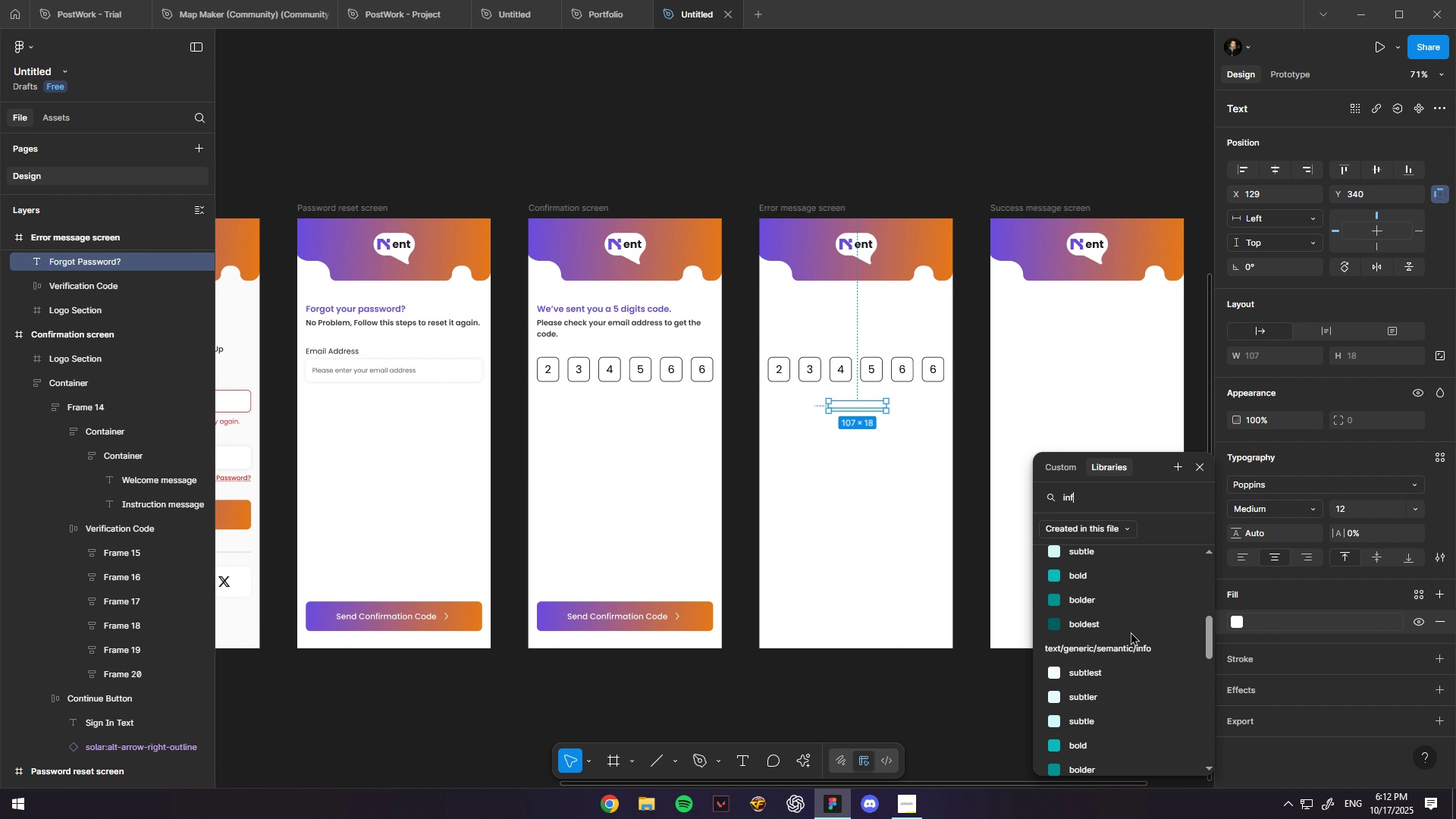 
scroll: coordinate [1130, 629], scroll_direction: up, amount: 1.0
 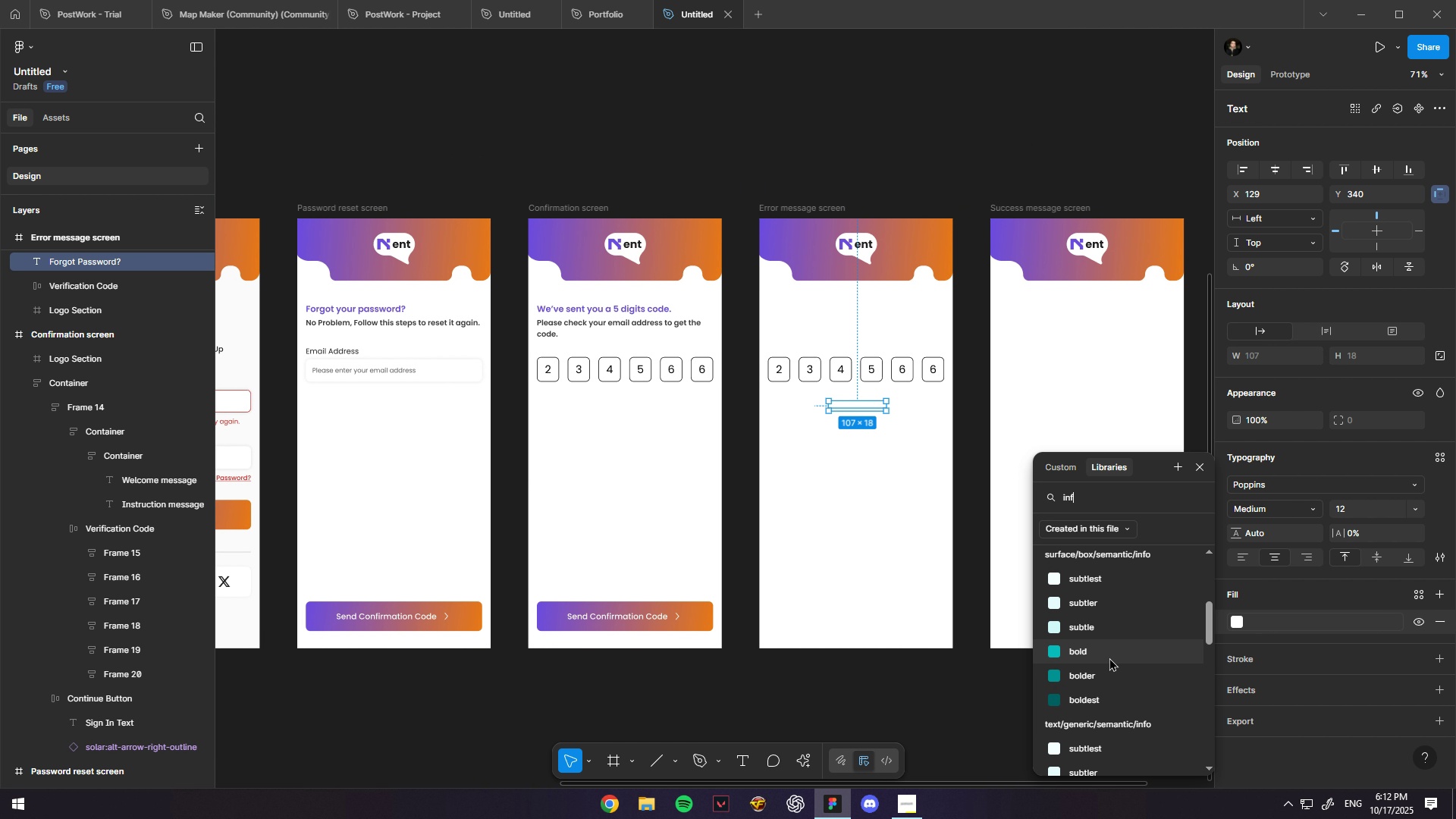 
left_click([1109, 657])
 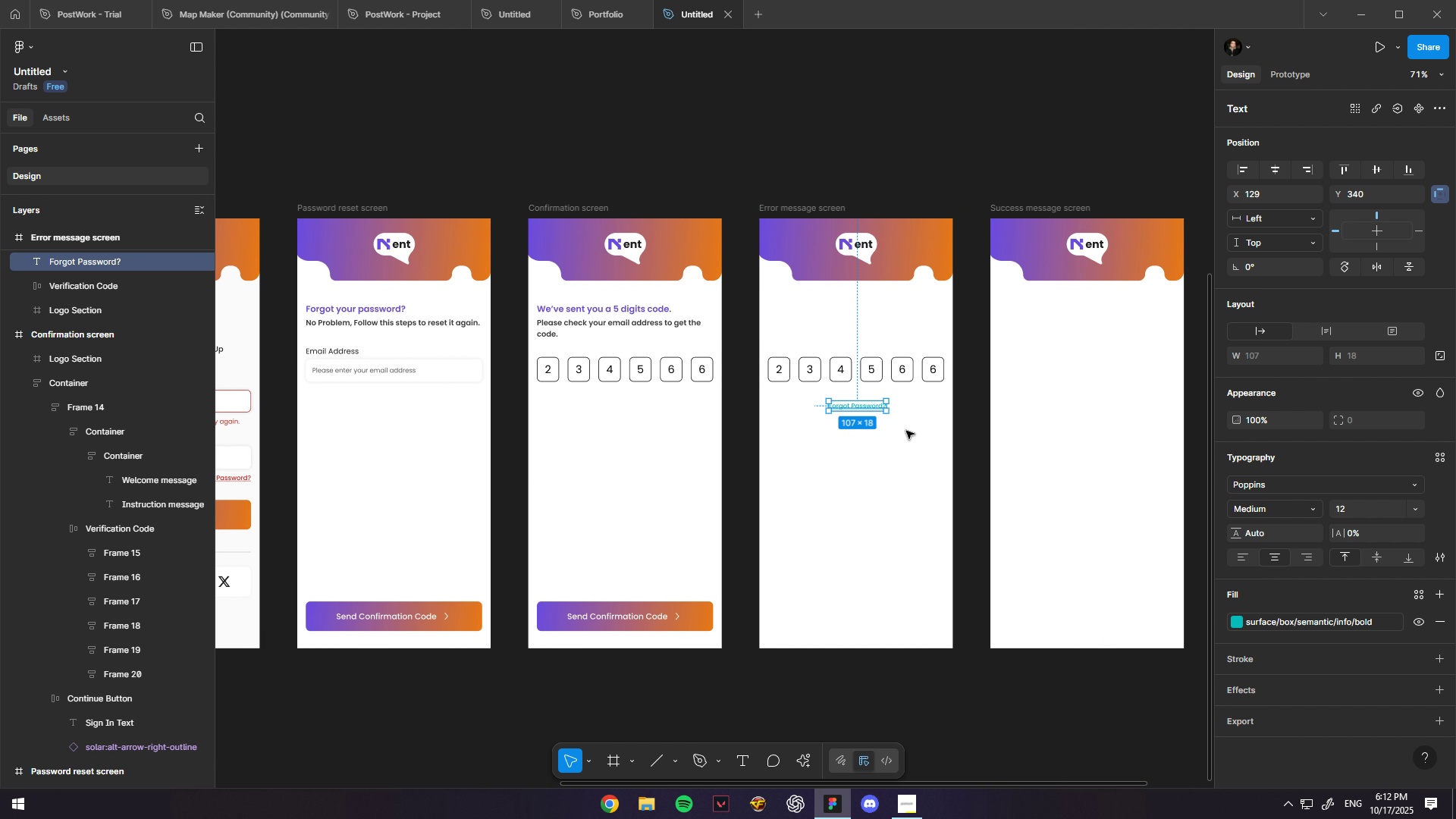 
hold_key(key=ControlLeft, duration=0.62)
scroll: coordinate [854, 403], scroll_direction: up, amount: 10.0
 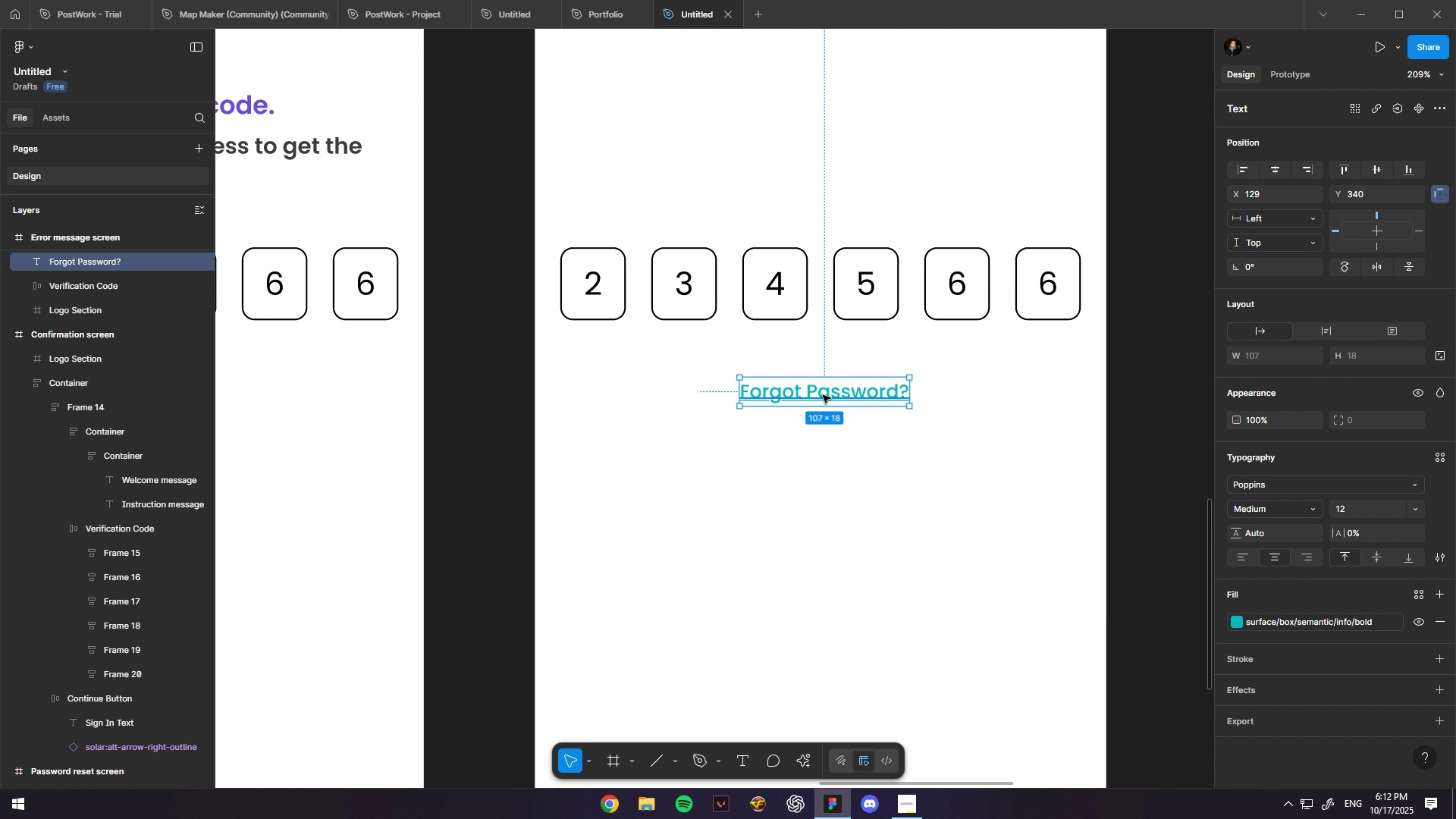 
hold_key(key=ControlLeft, duration=0.61)
double_click([823, 394])
 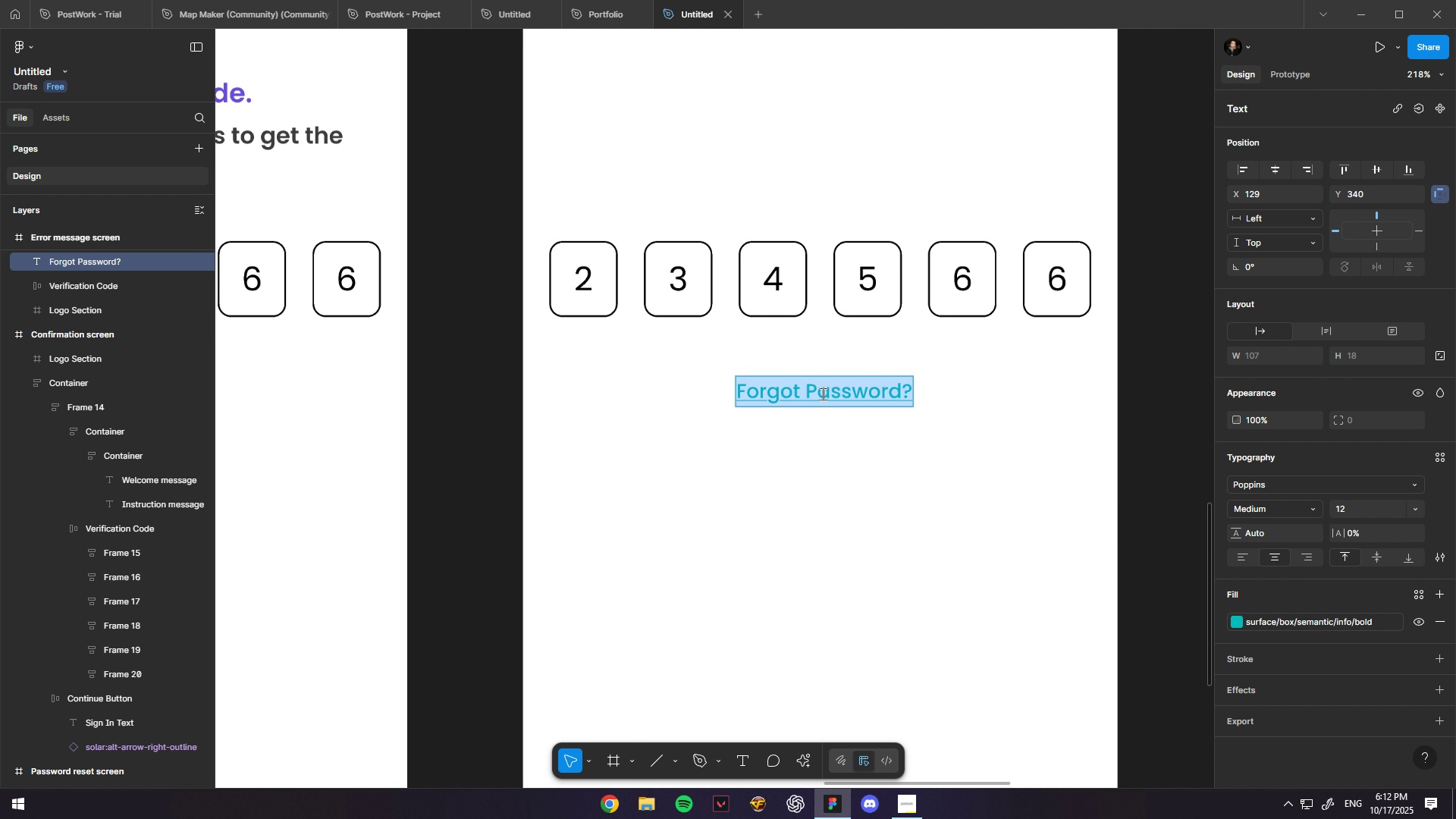 
scroll: coordinate [823, 394], scroll_direction: up, amount: 2.0
 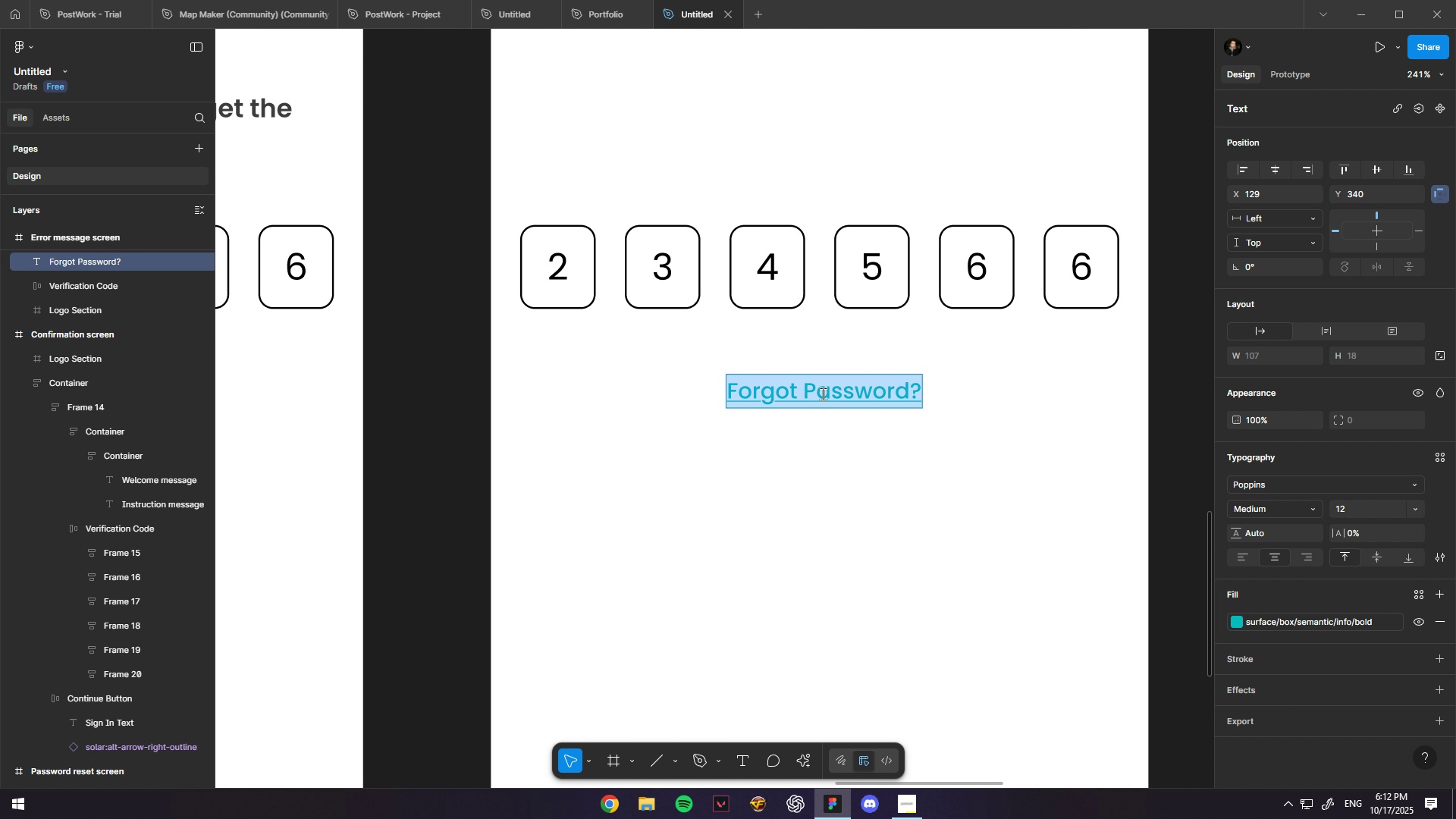 
type(Didn't Receive a code?)
key(Escape)
 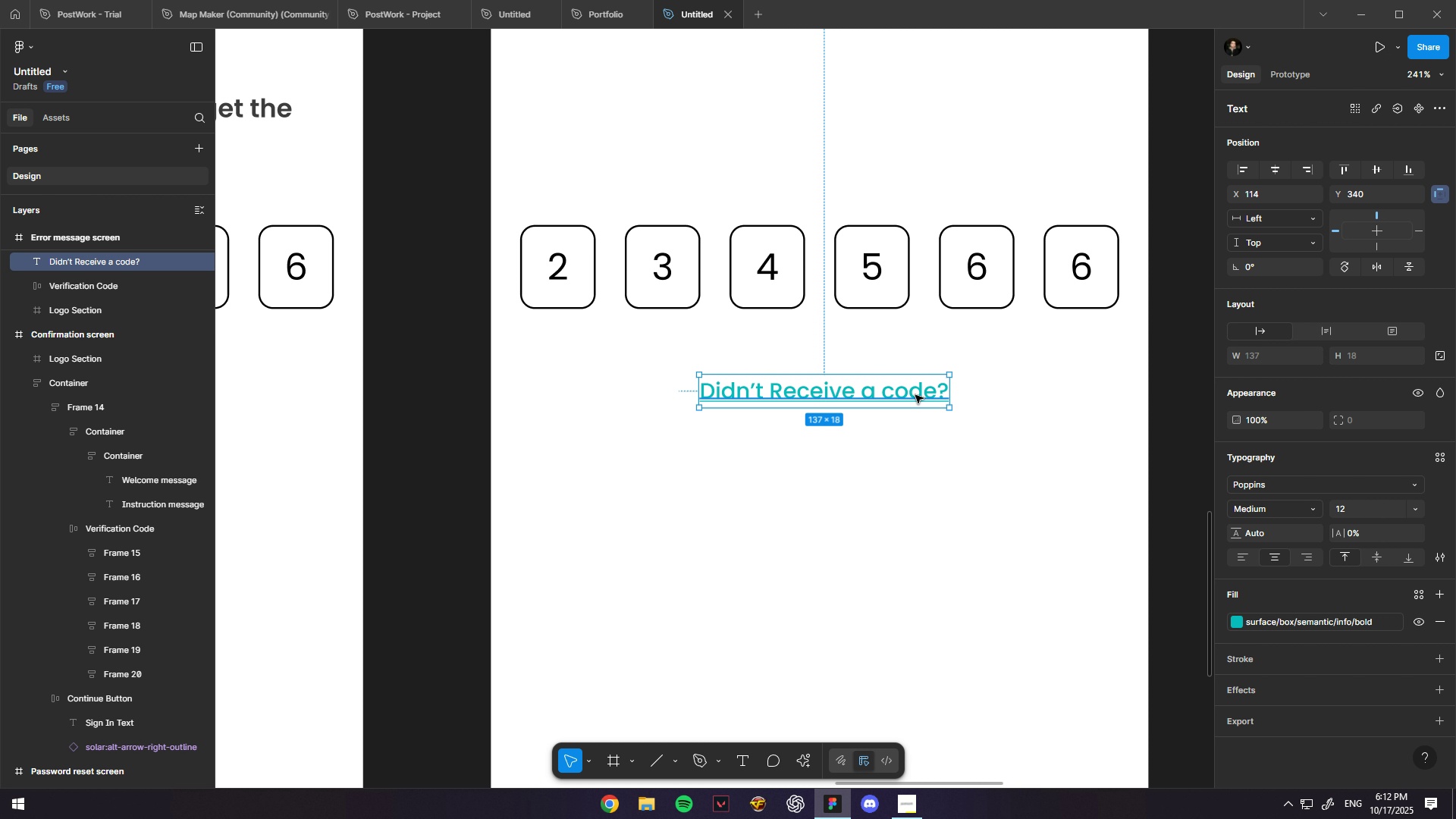 
key(Control+ControlLeft)
 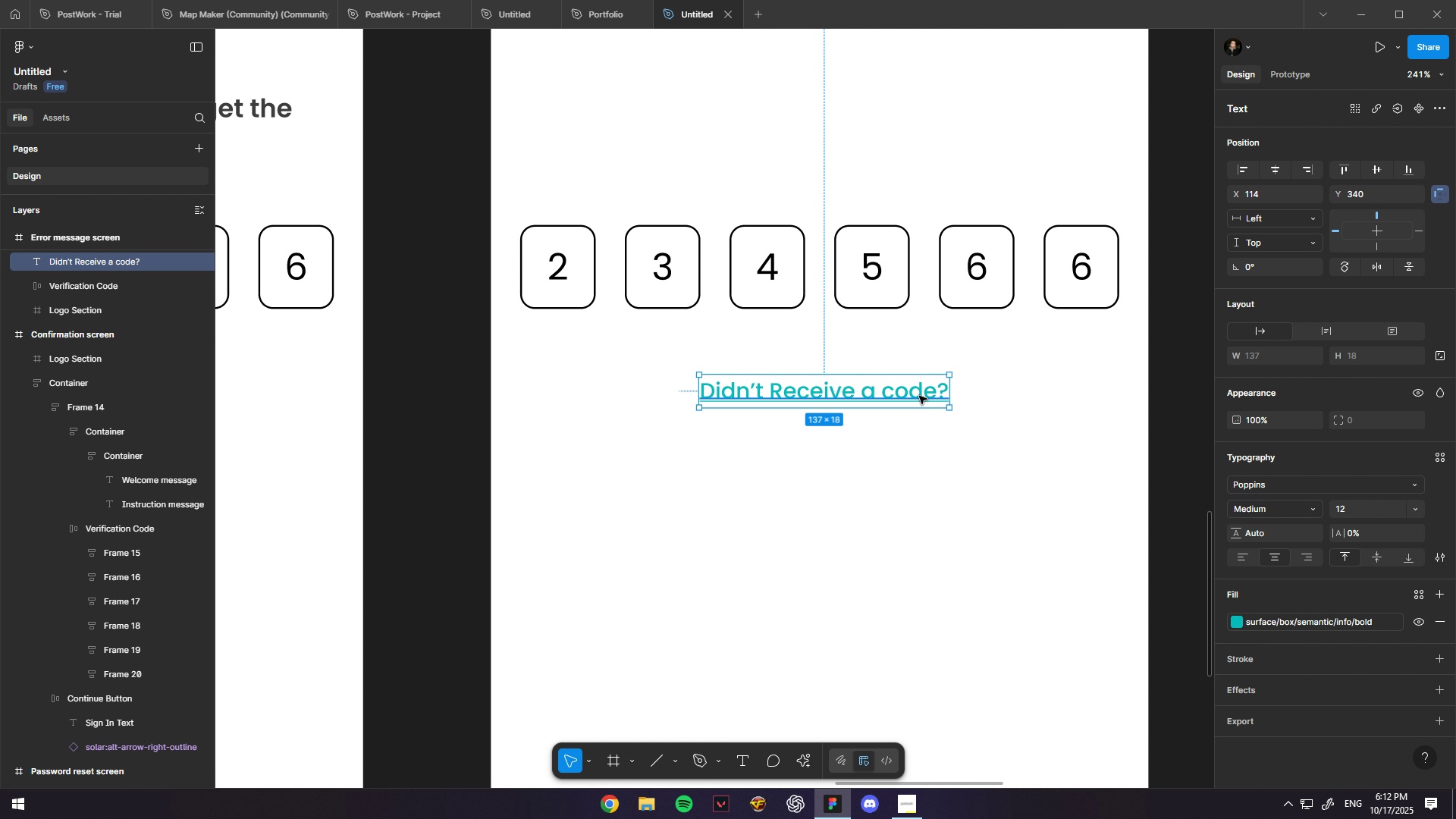 
scroll: coordinate [916, 395], scroll_direction: up, amount: 2.0
 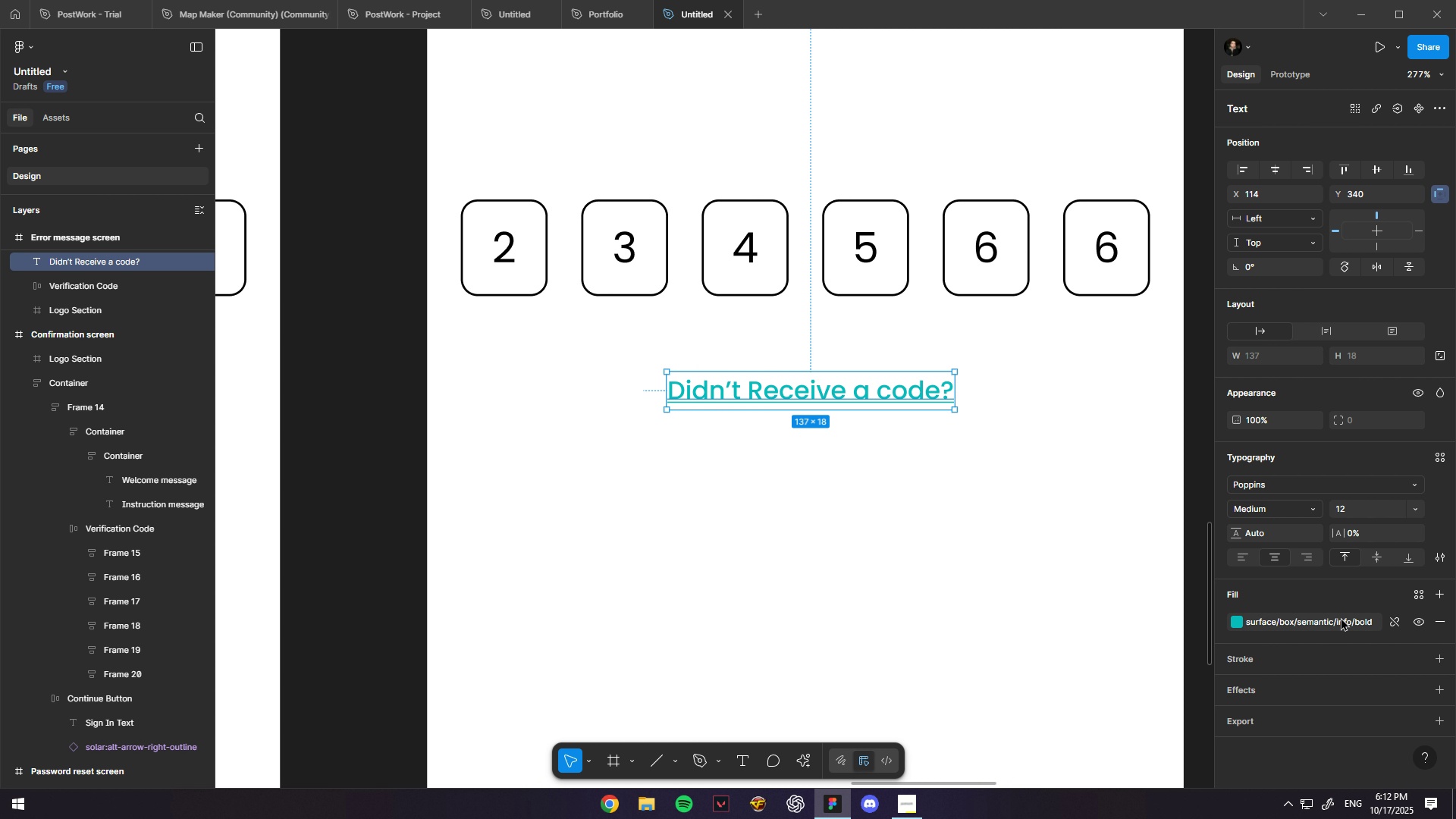 
left_click([1340, 617])
 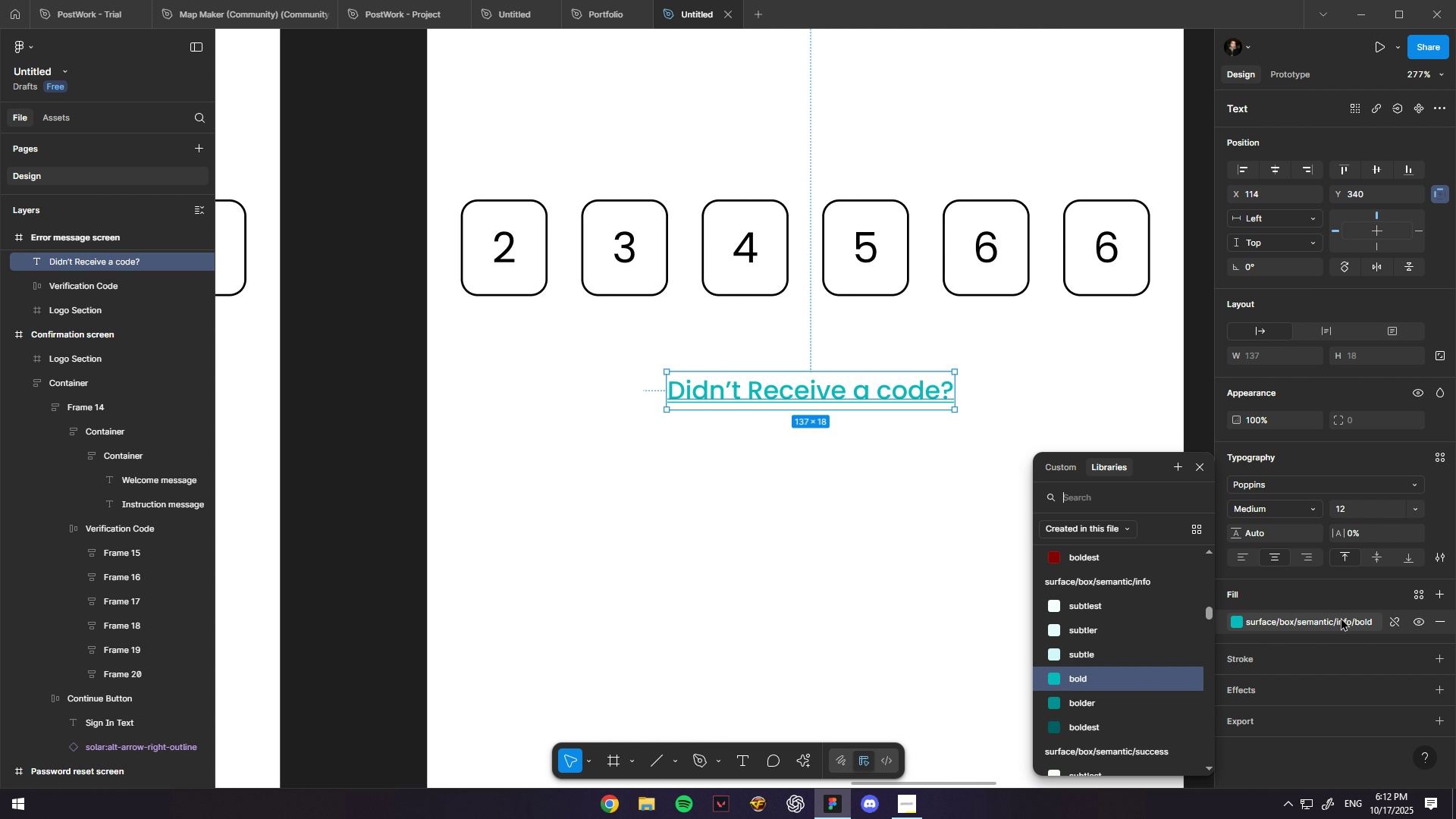 
type(bold)
 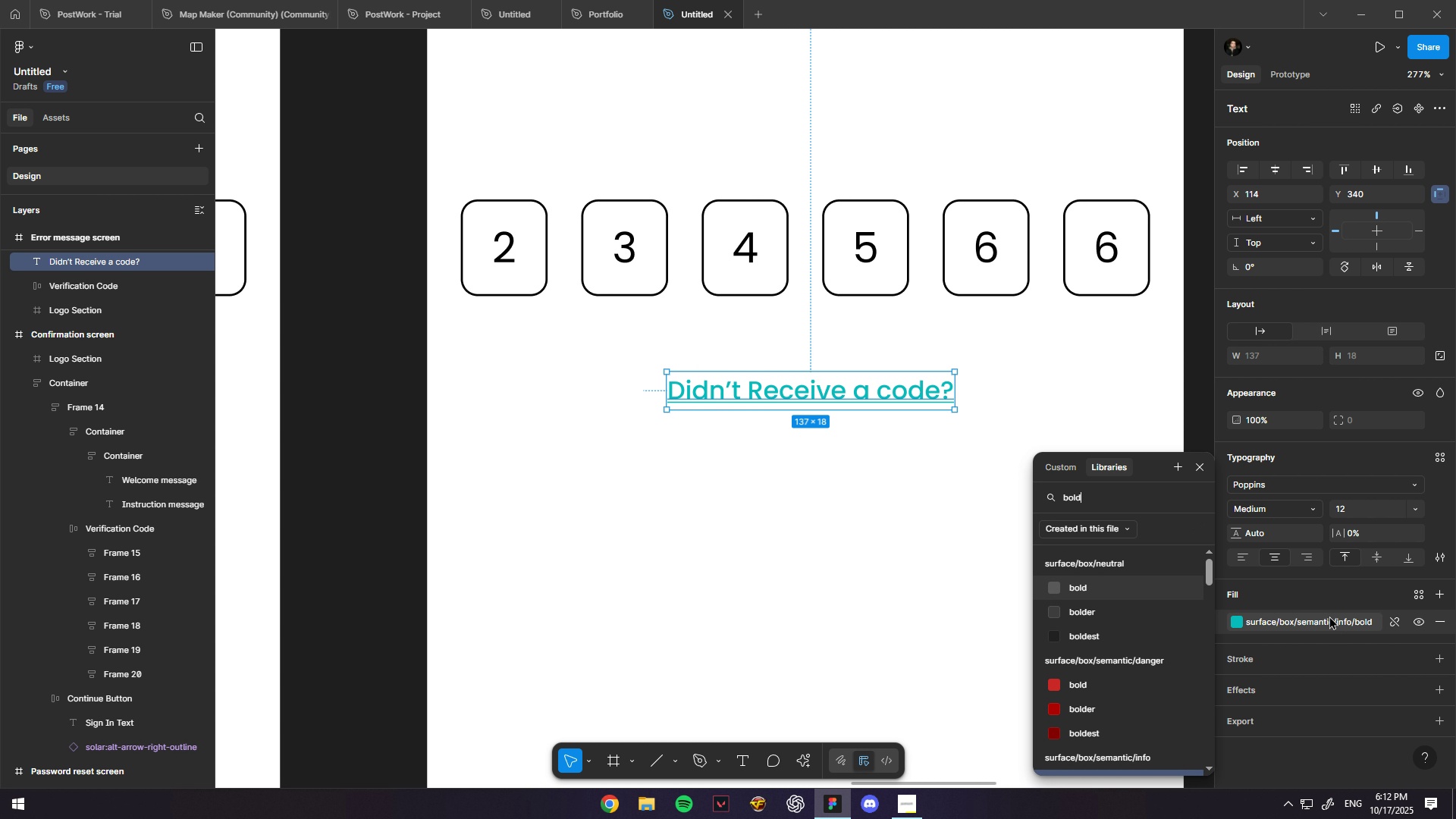 
key(ArrowDown)
 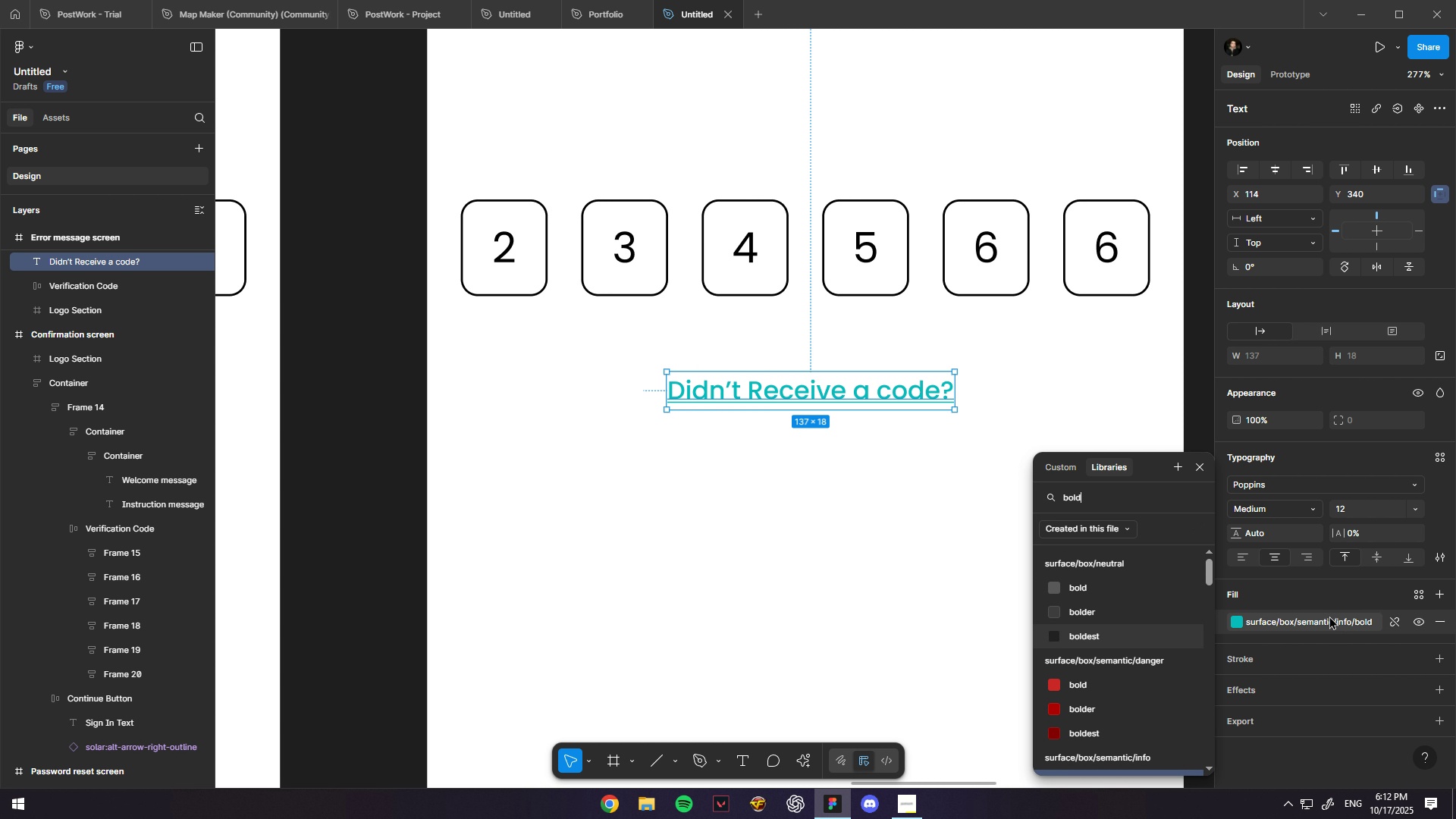 
key(ArrowDown)
 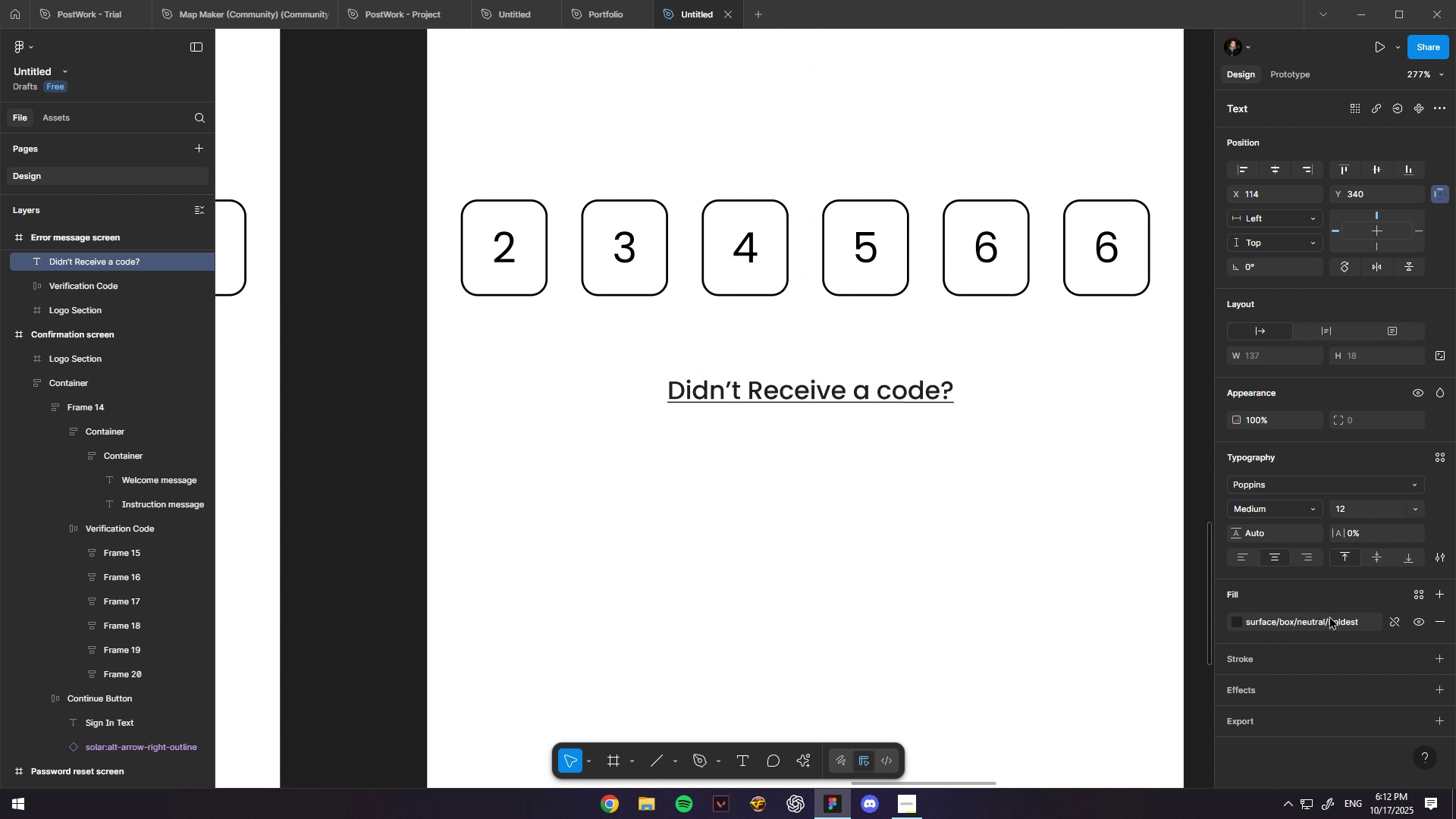 
key(Enter)
 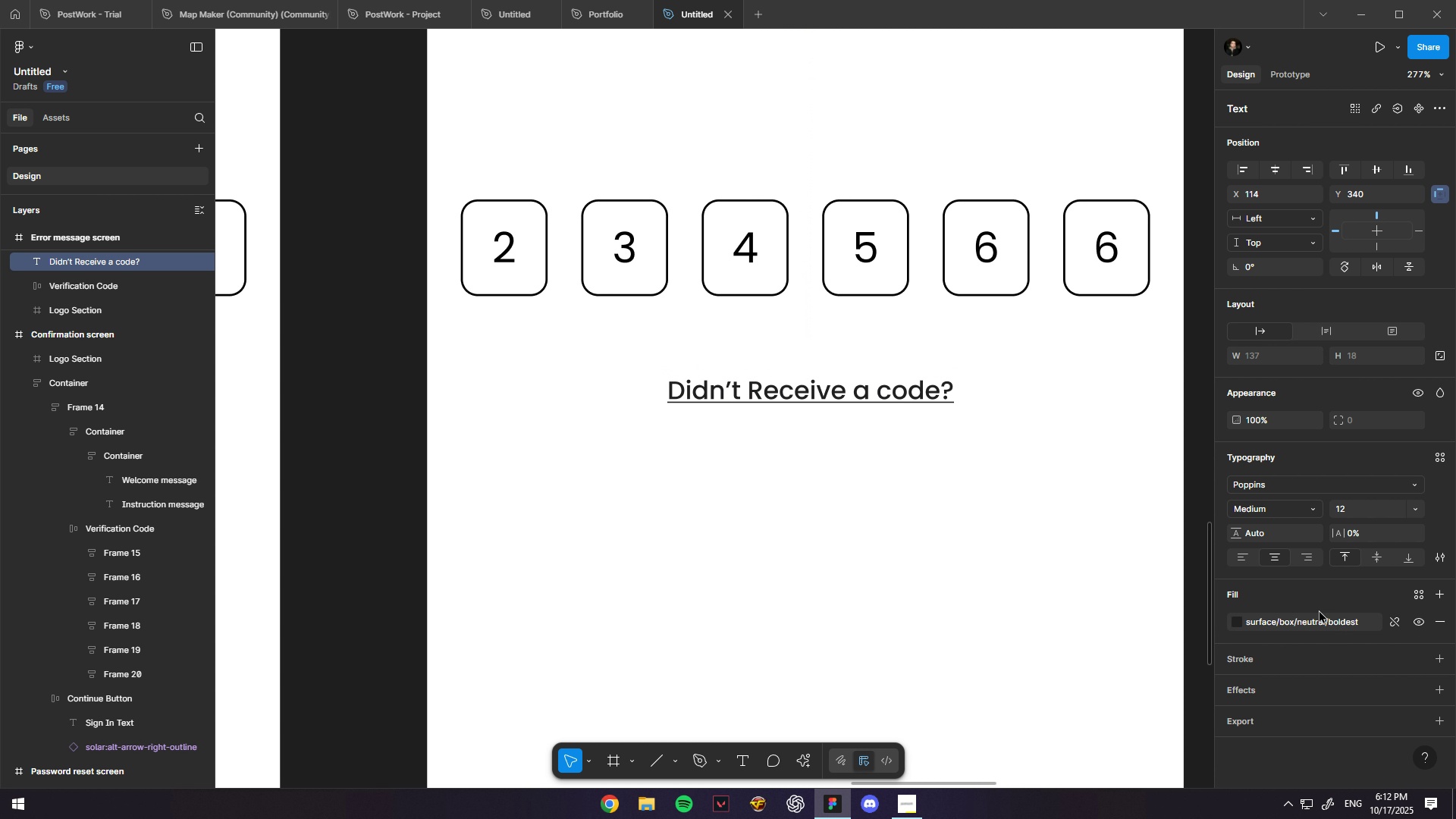 
hold_key(key=ControlLeft, duration=0.38)
 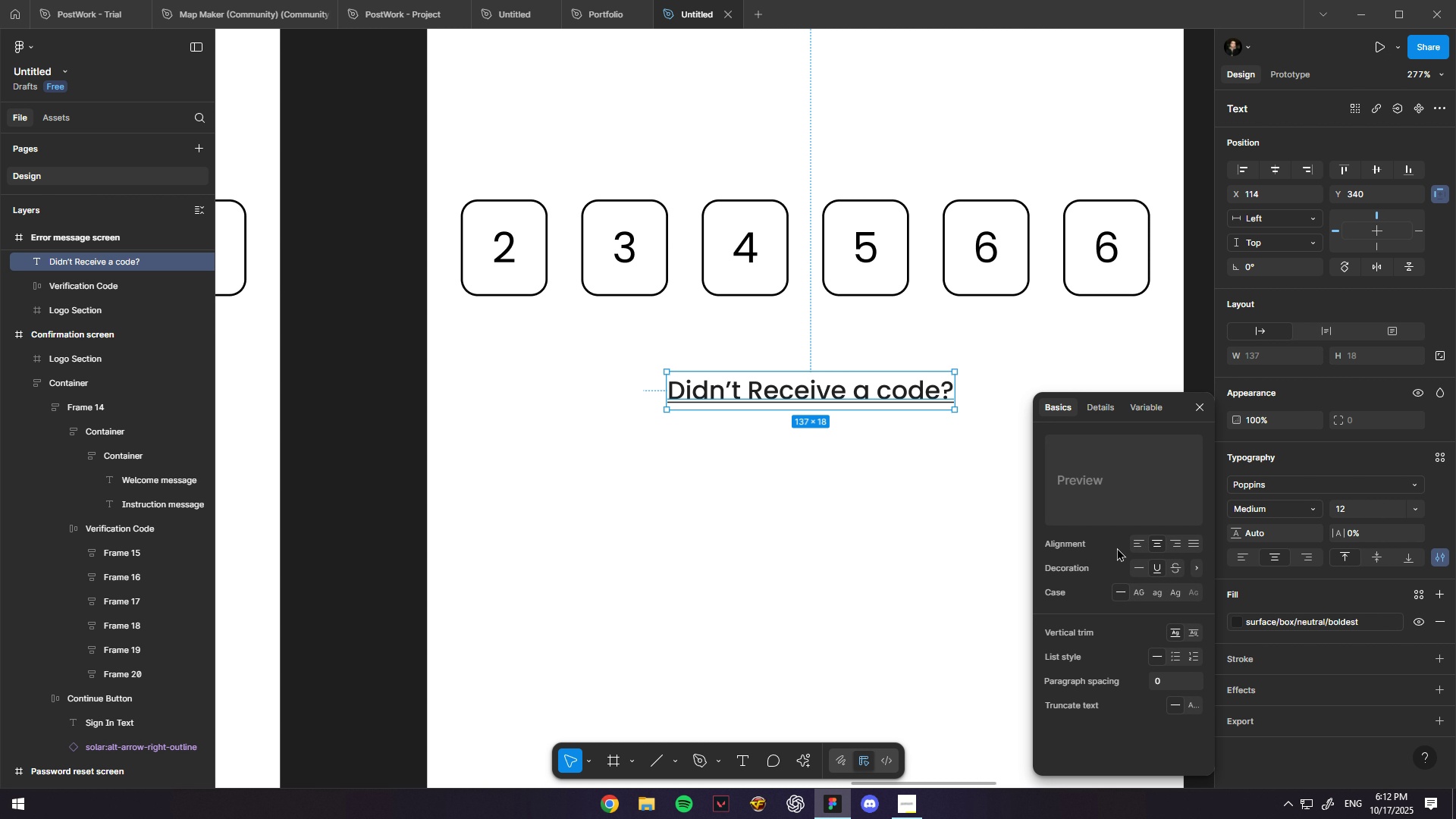 
left_click([1141, 565])
 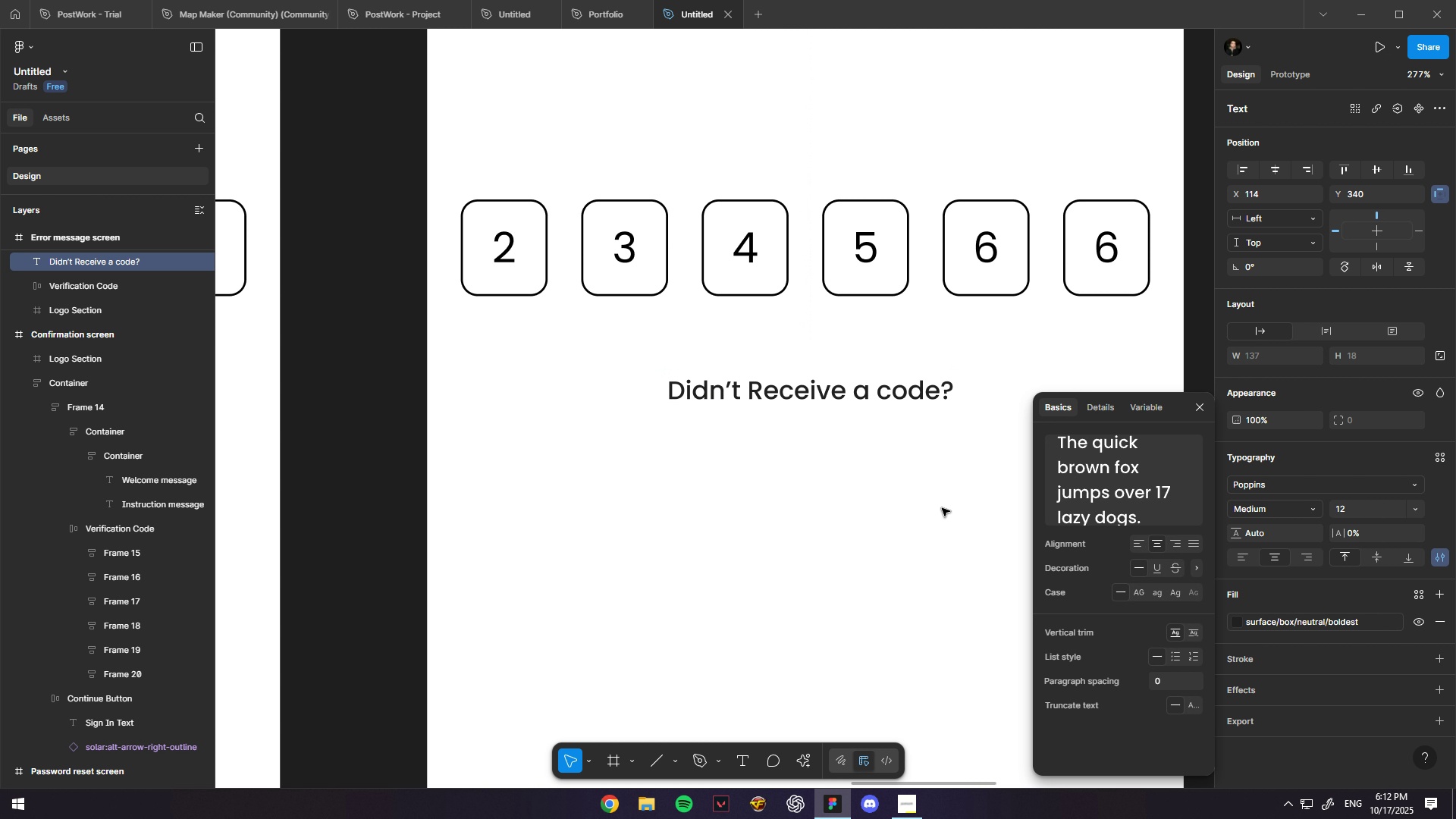 
hold_key(key=ControlLeft, duration=0.47)
scroll: coordinate [865, 492], scroll_direction: down, amount: 3.0
 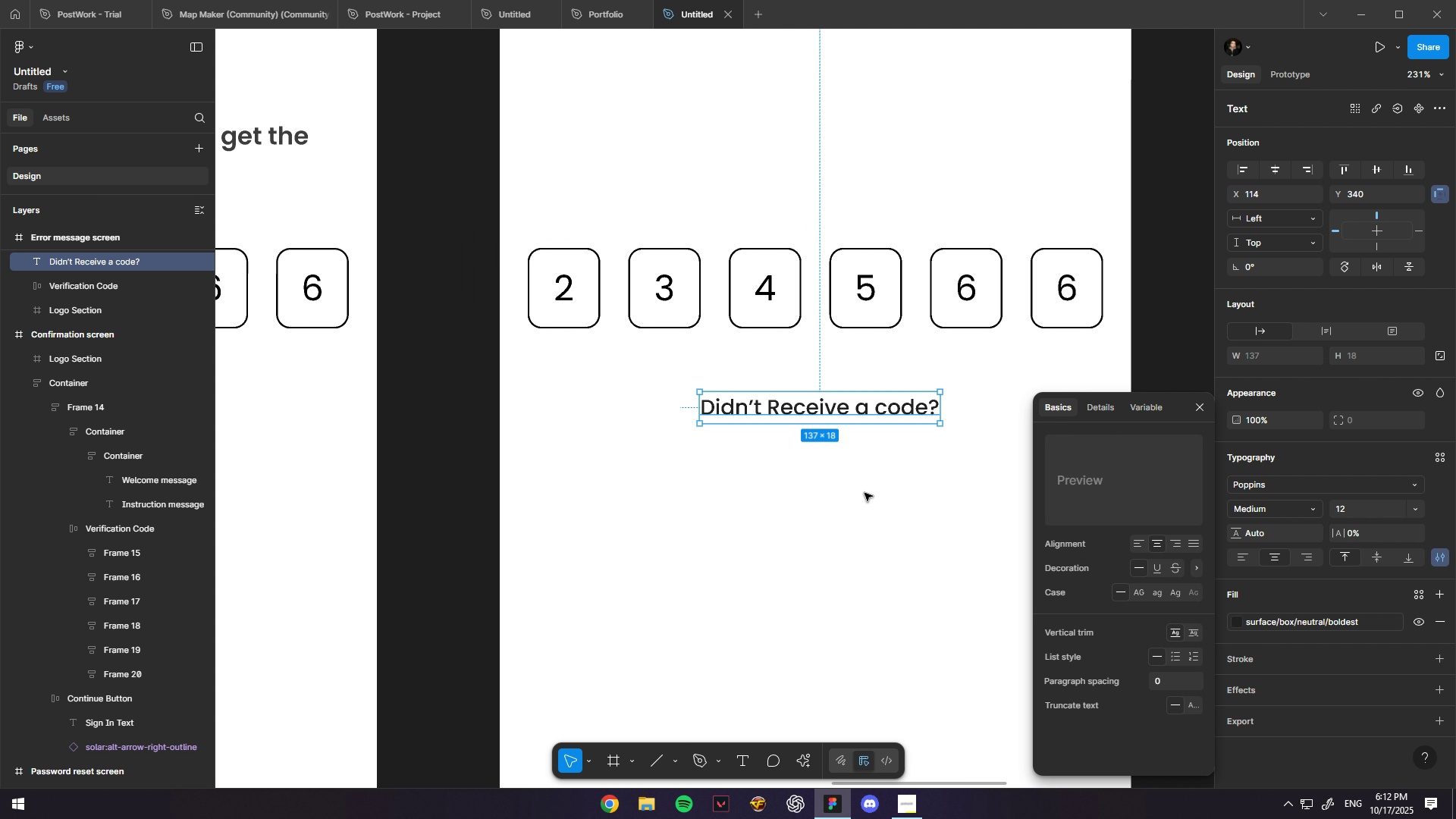 
left_click([864, 493])
 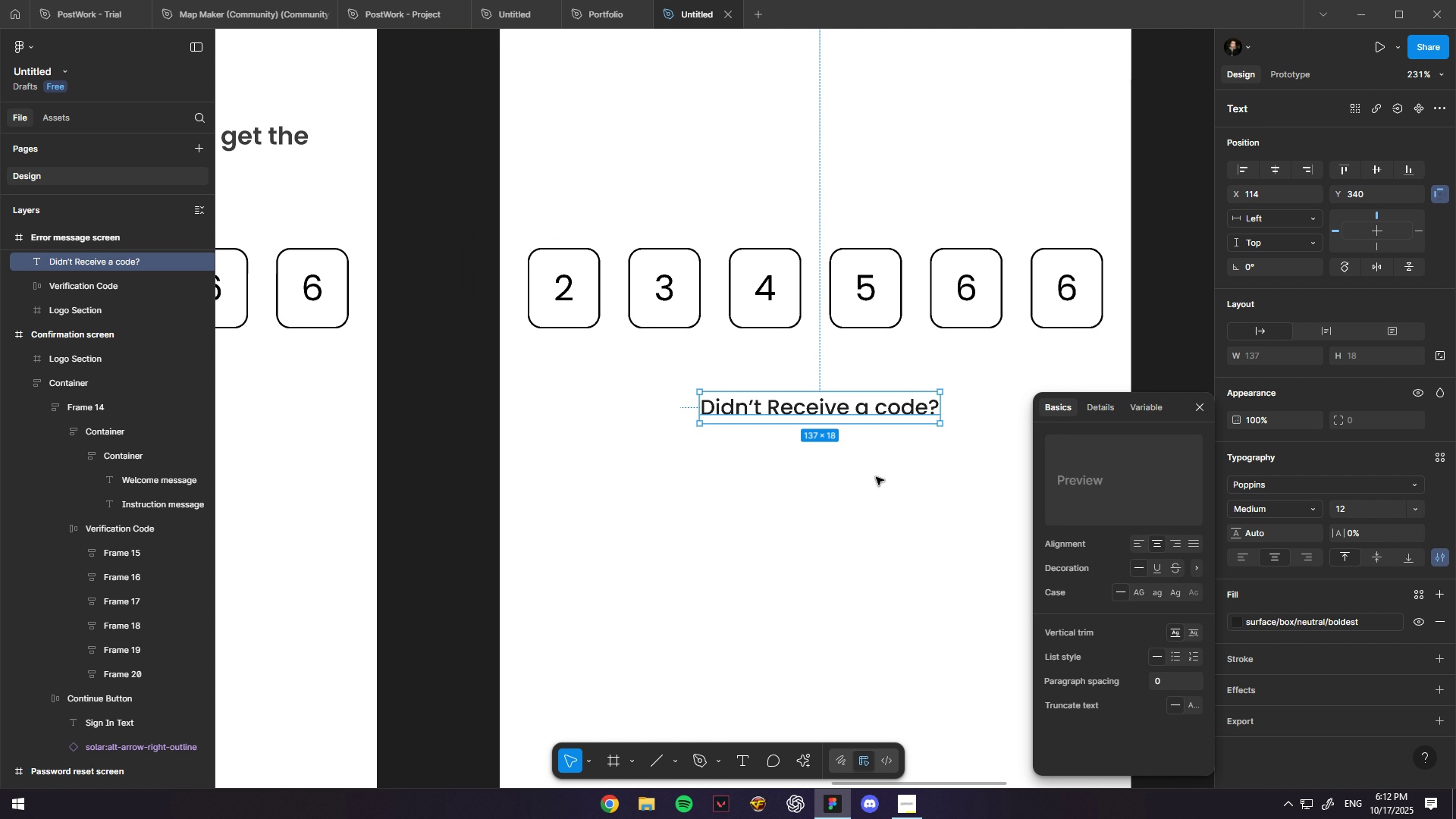 
key(Space)
 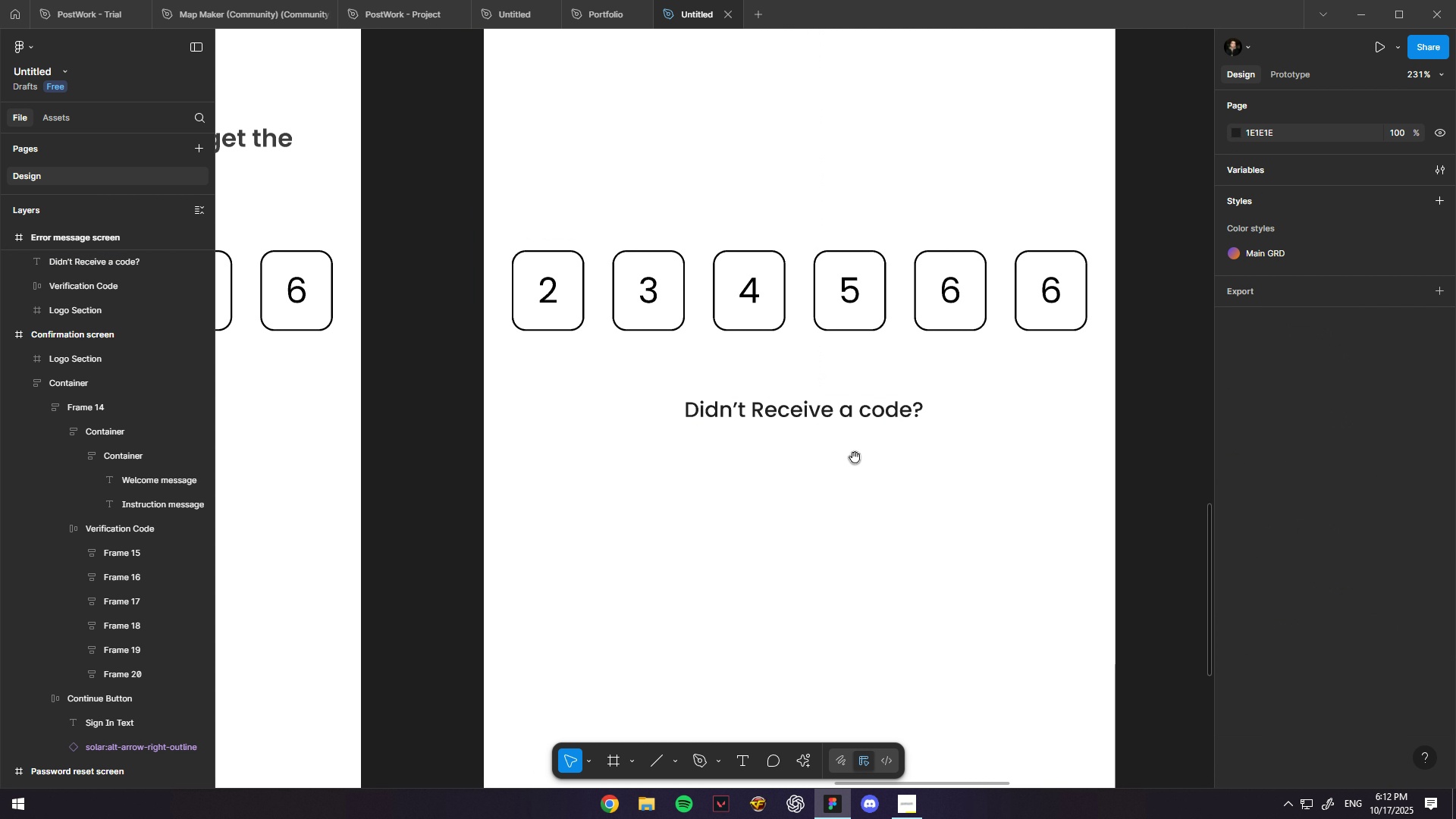 
hold_key(key=ControlLeft, duration=0.3)
scroll: coordinate [849, 418], scroll_direction: up, amount: 1.0
 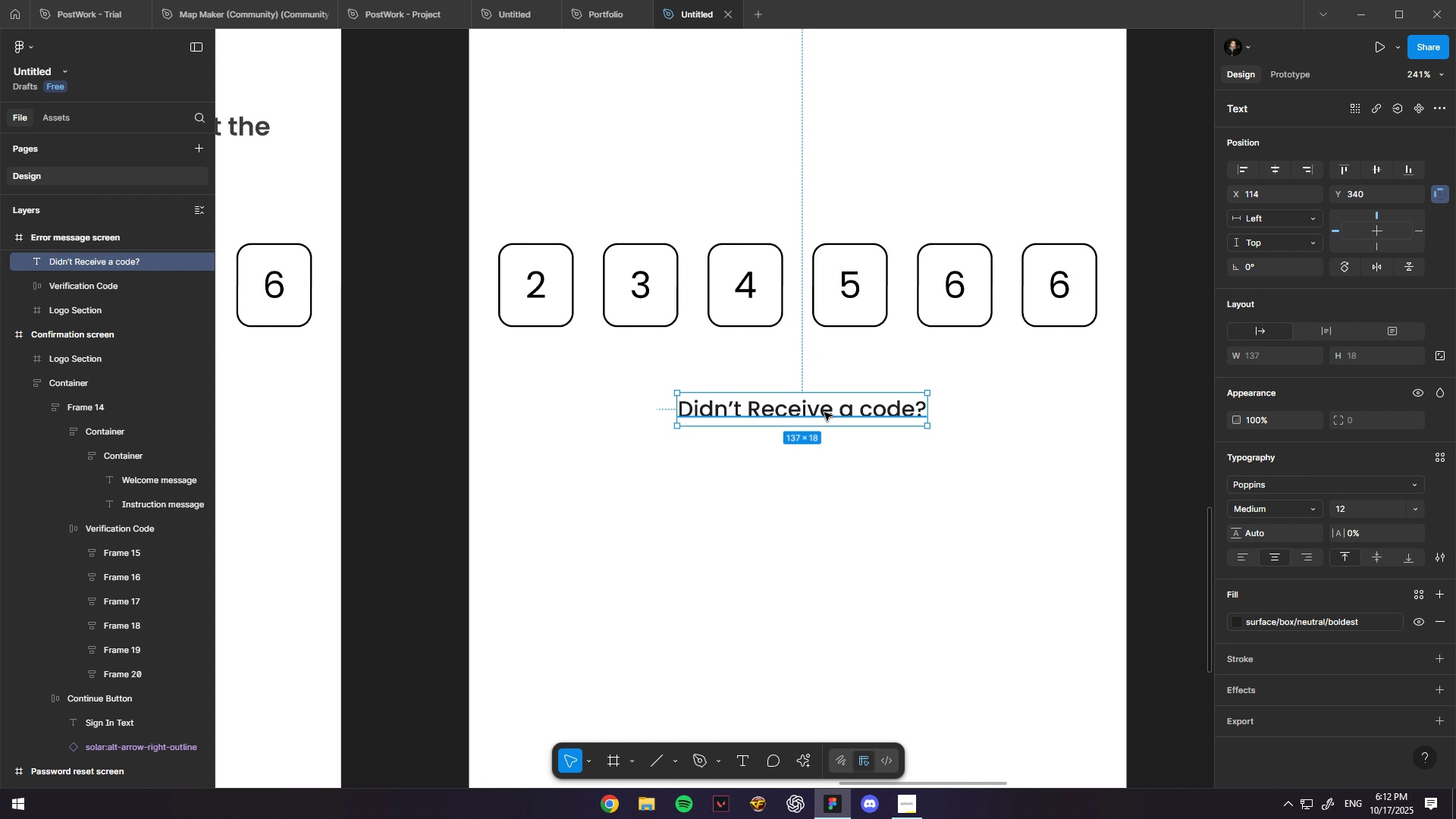 
hold_key(key=AltLeft, duration=1.43)
 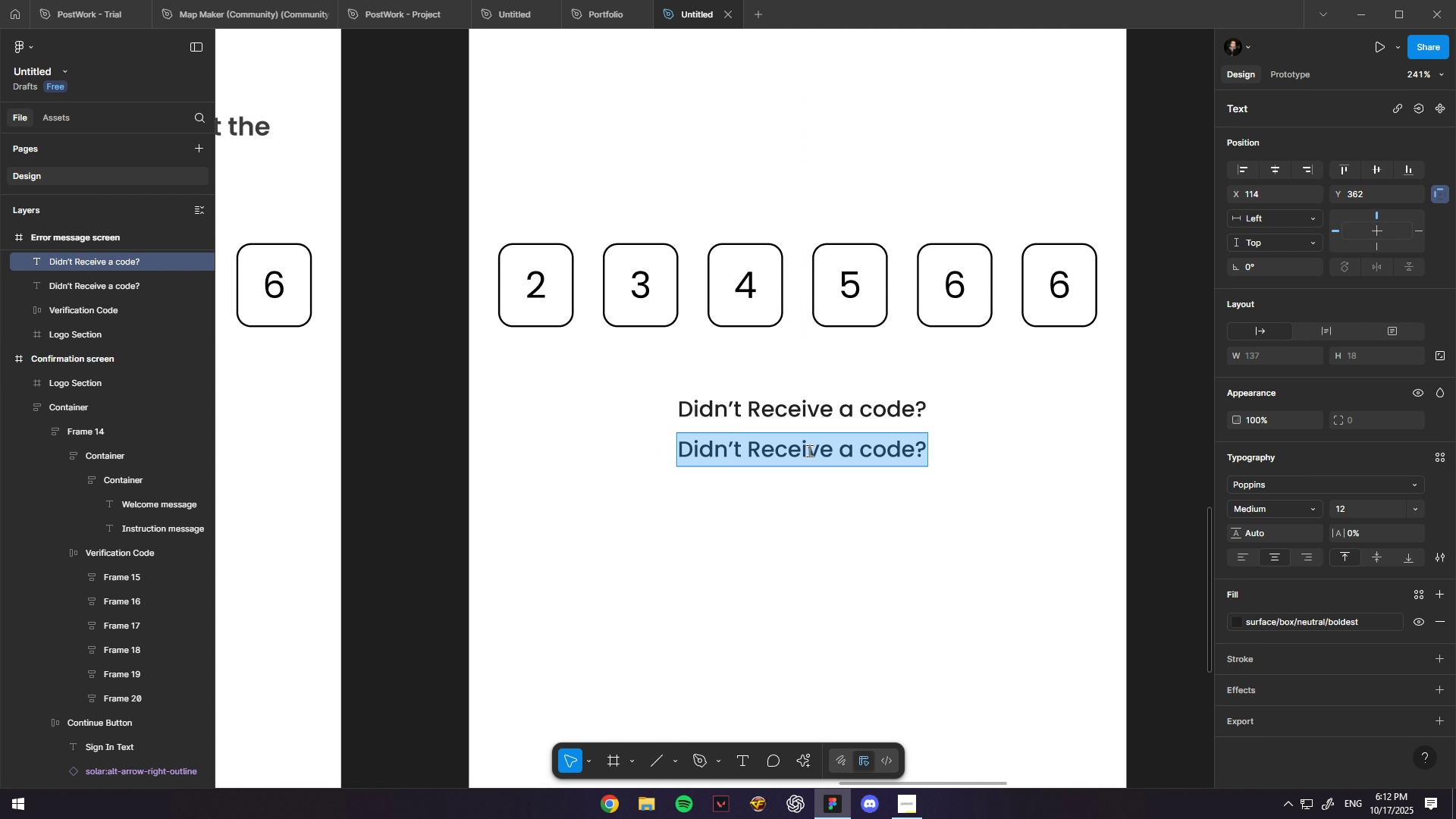 
hold_key(key=ShiftLeft, duration=1.1)
 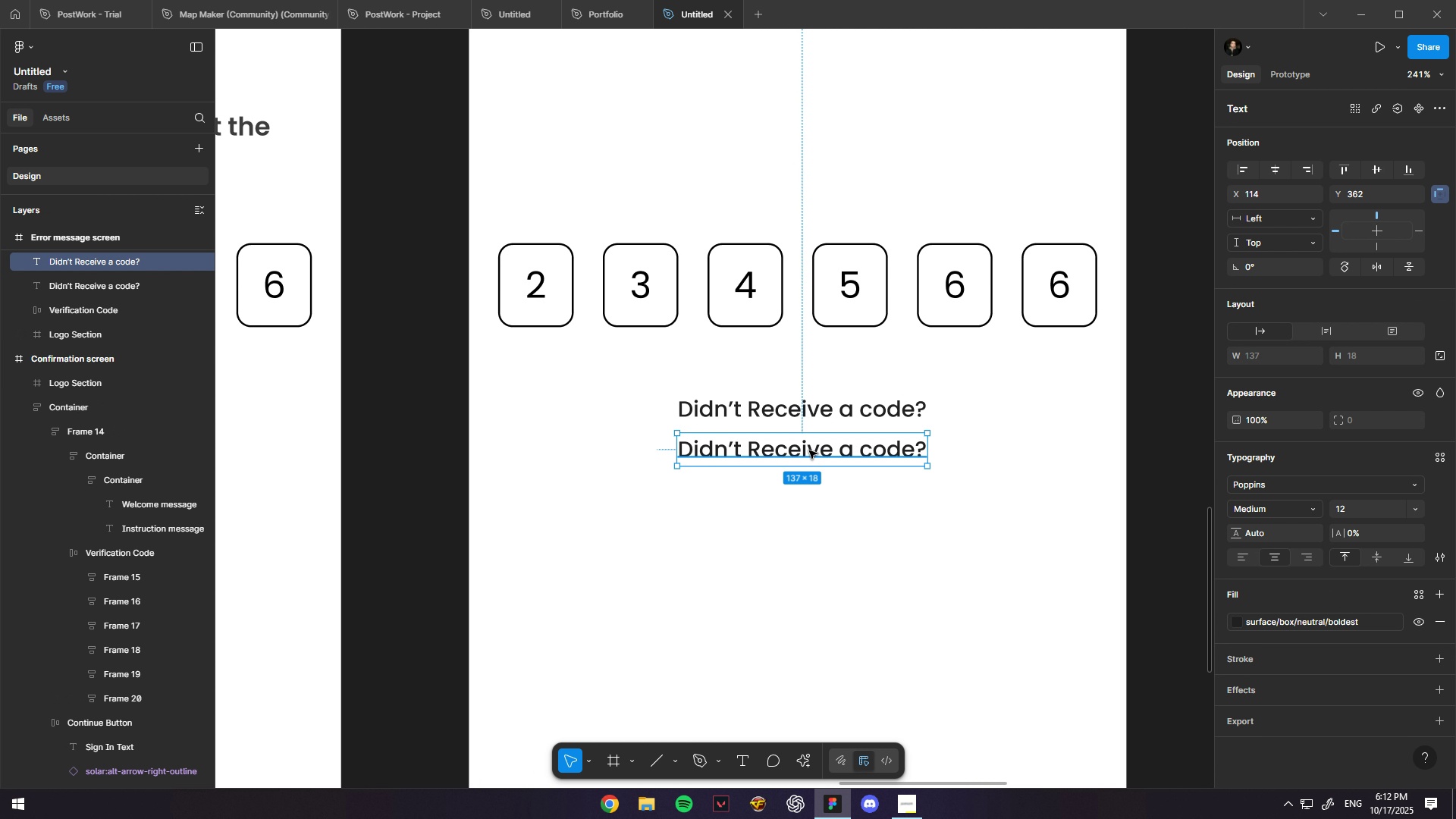 
hold_key(key=ControlLeft, duration=0.71)
double_click([809, 450])
 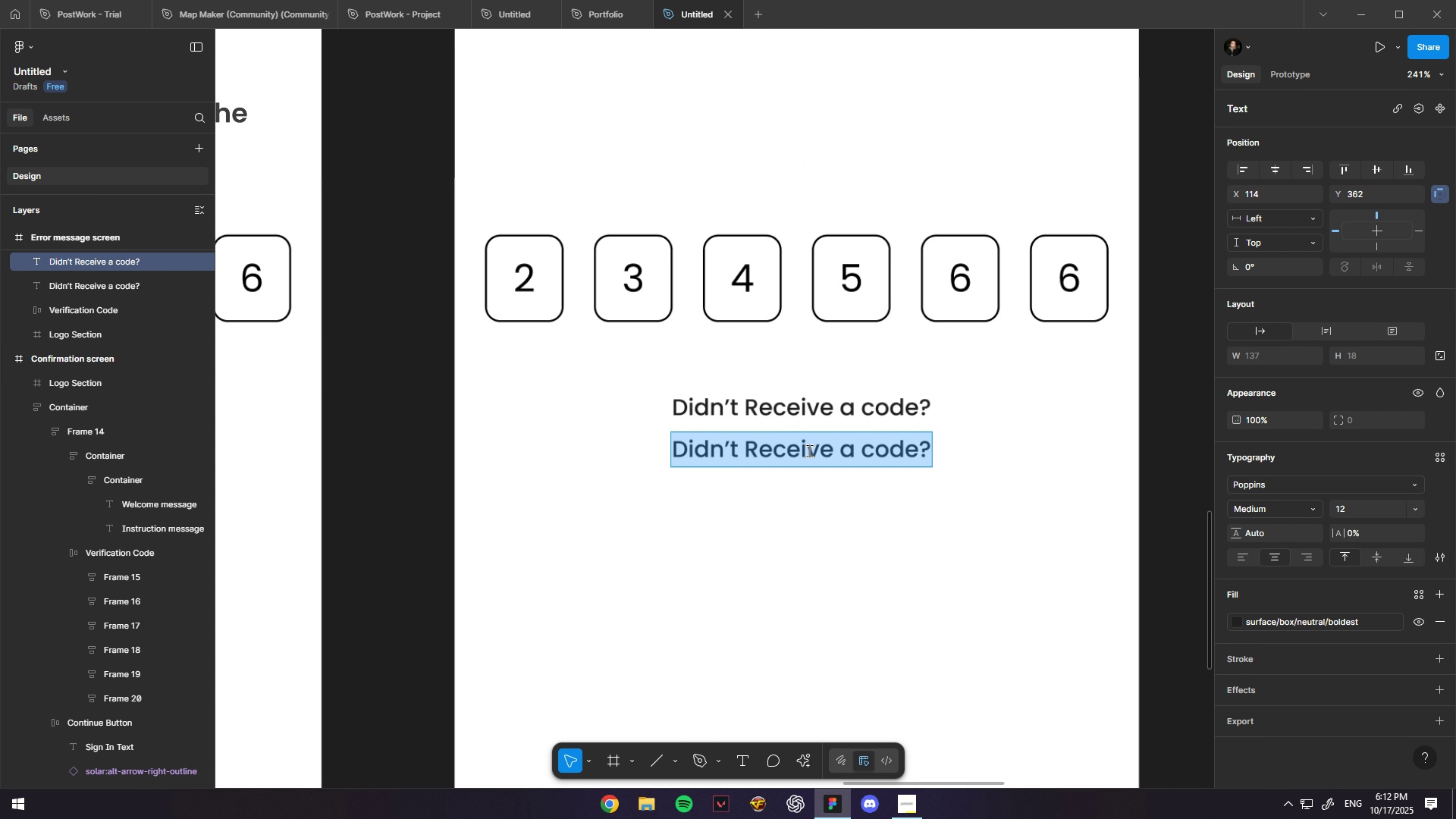 
scroll: coordinate [809, 450], scroll_direction: up, amount: 1.0
 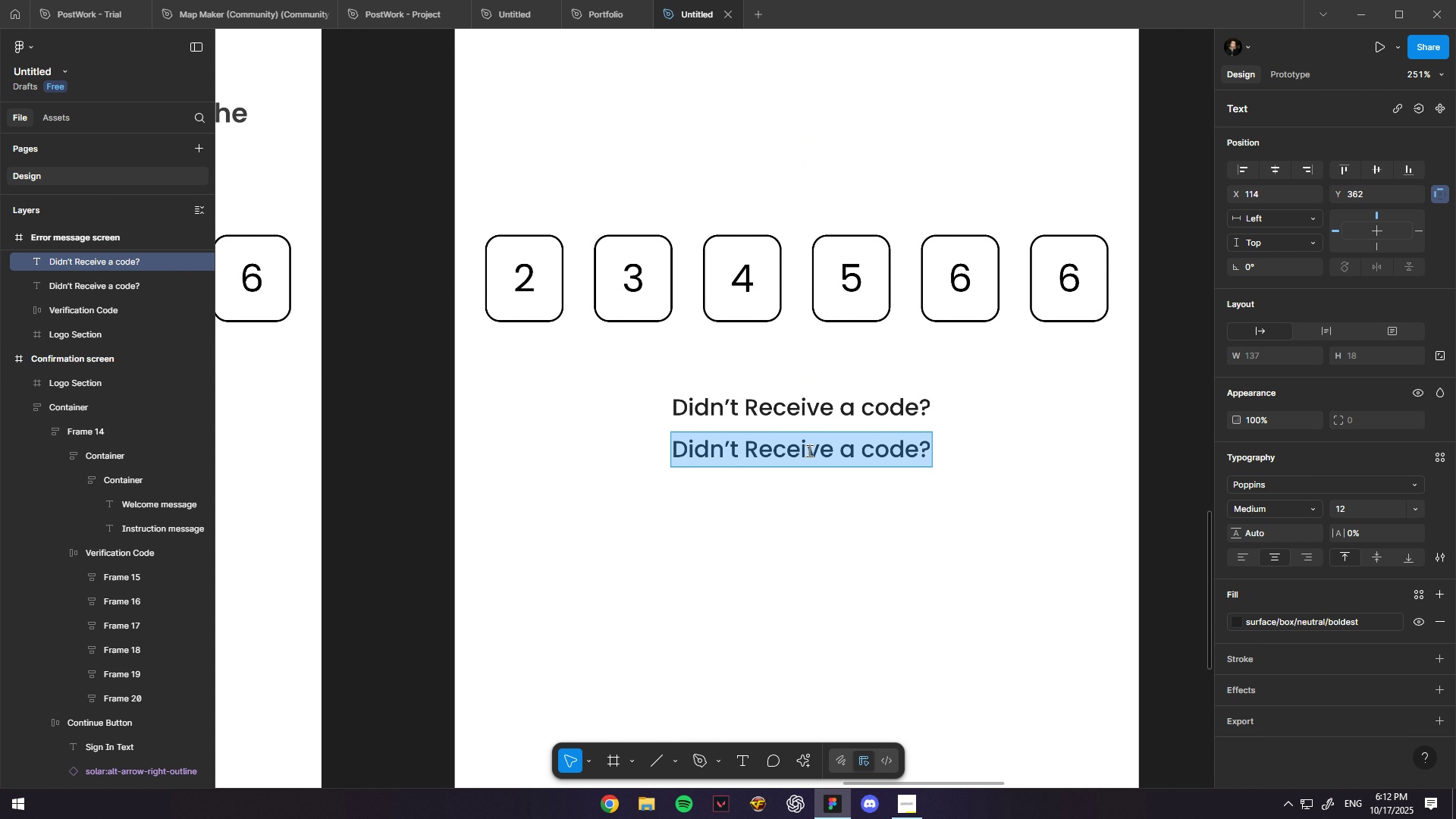 
type(Resend)
 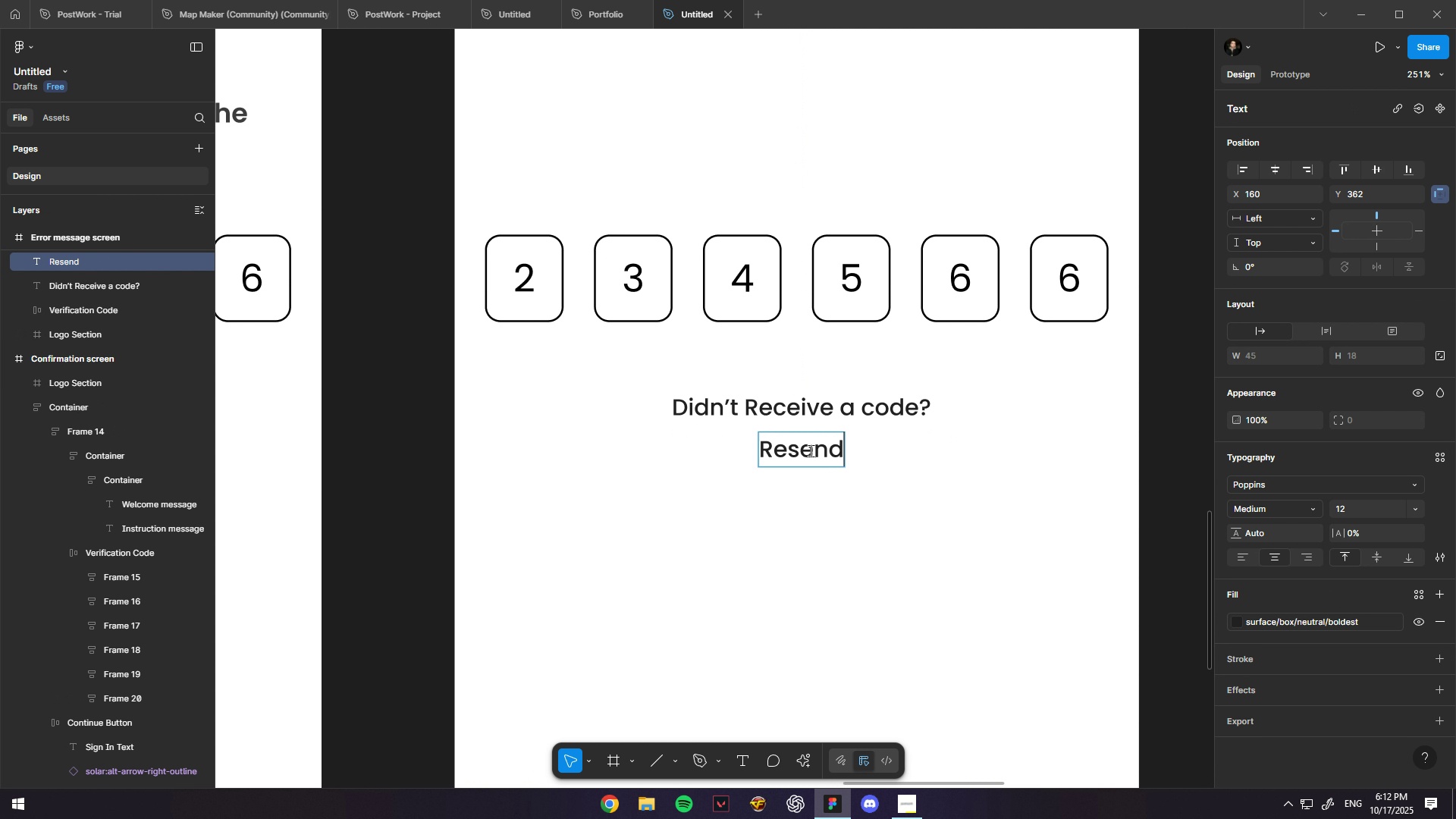 
key(Control+ControlLeft)
 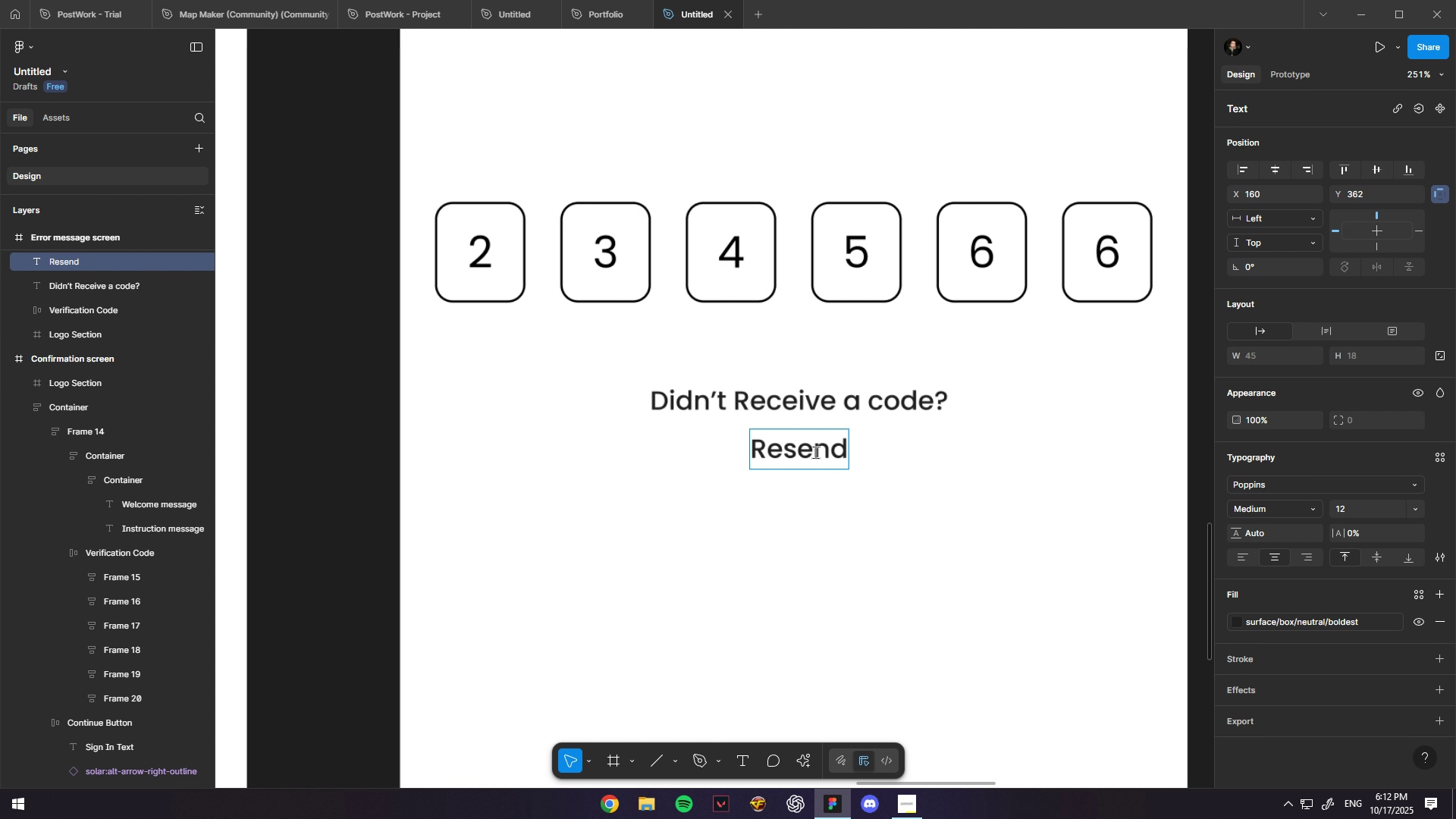 
scroll: coordinate [815, 452], scroll_direction: up, amount: 2.0
 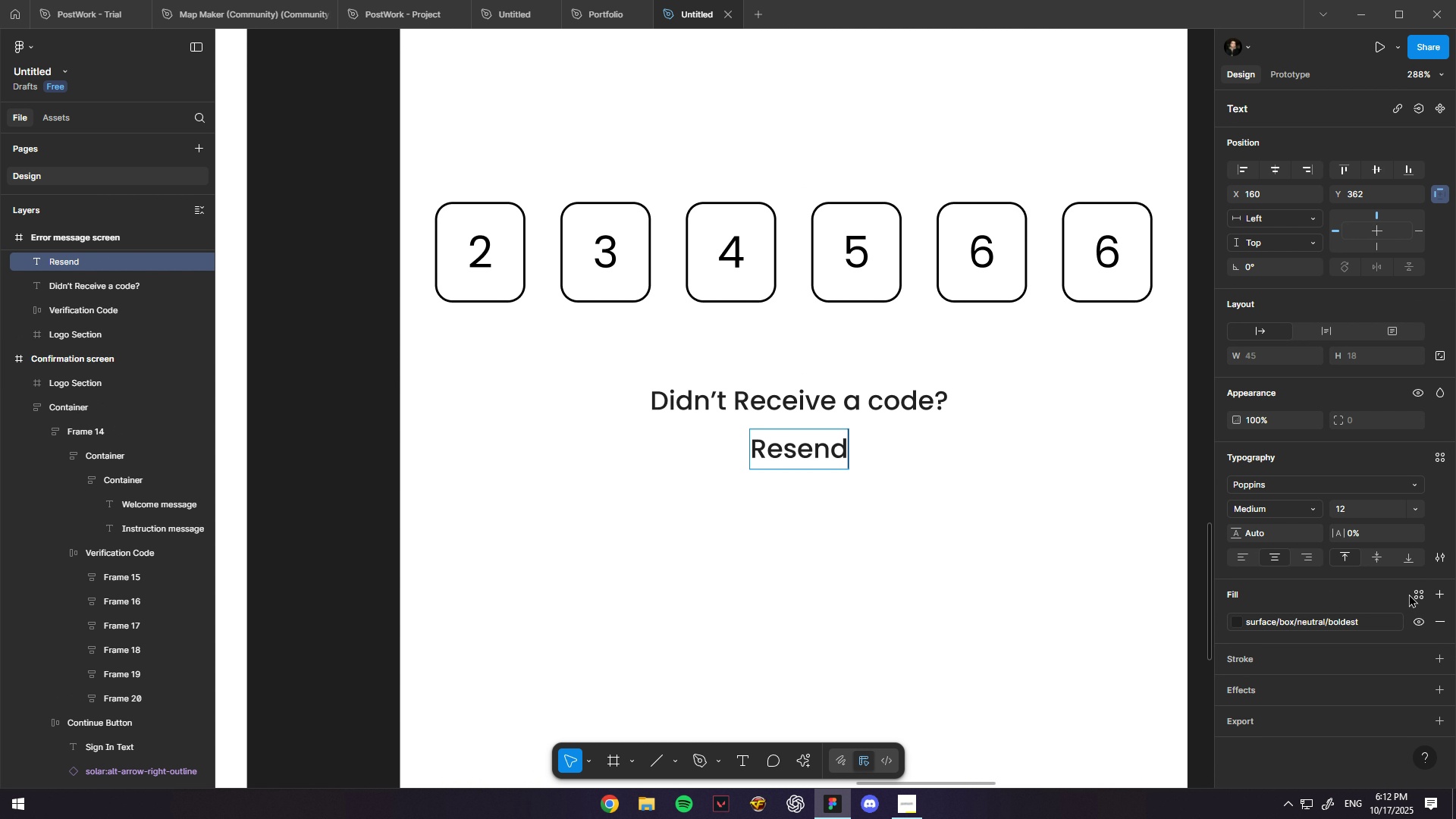 
key(Escape)
 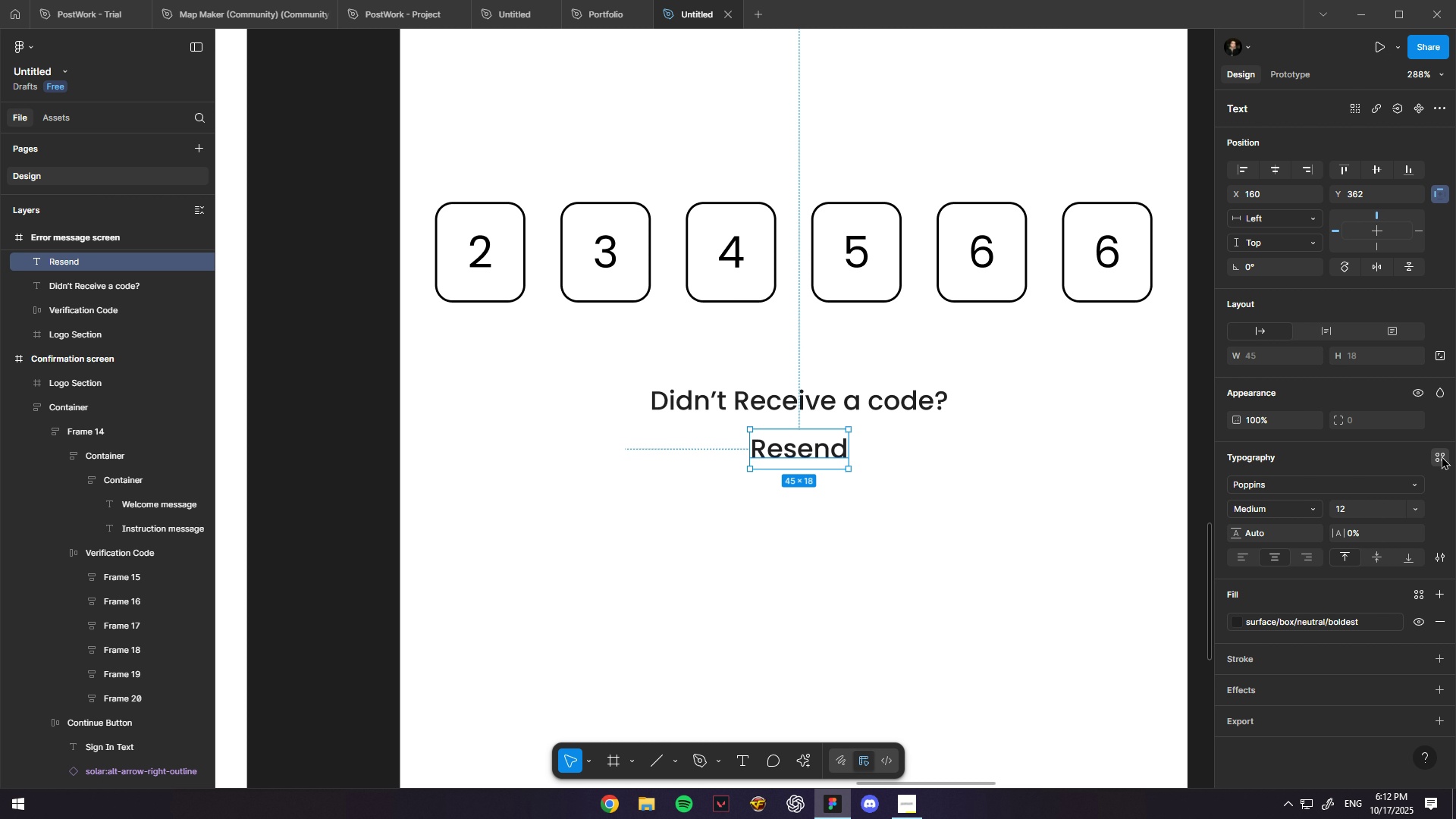 
left_click([1441, 456])
 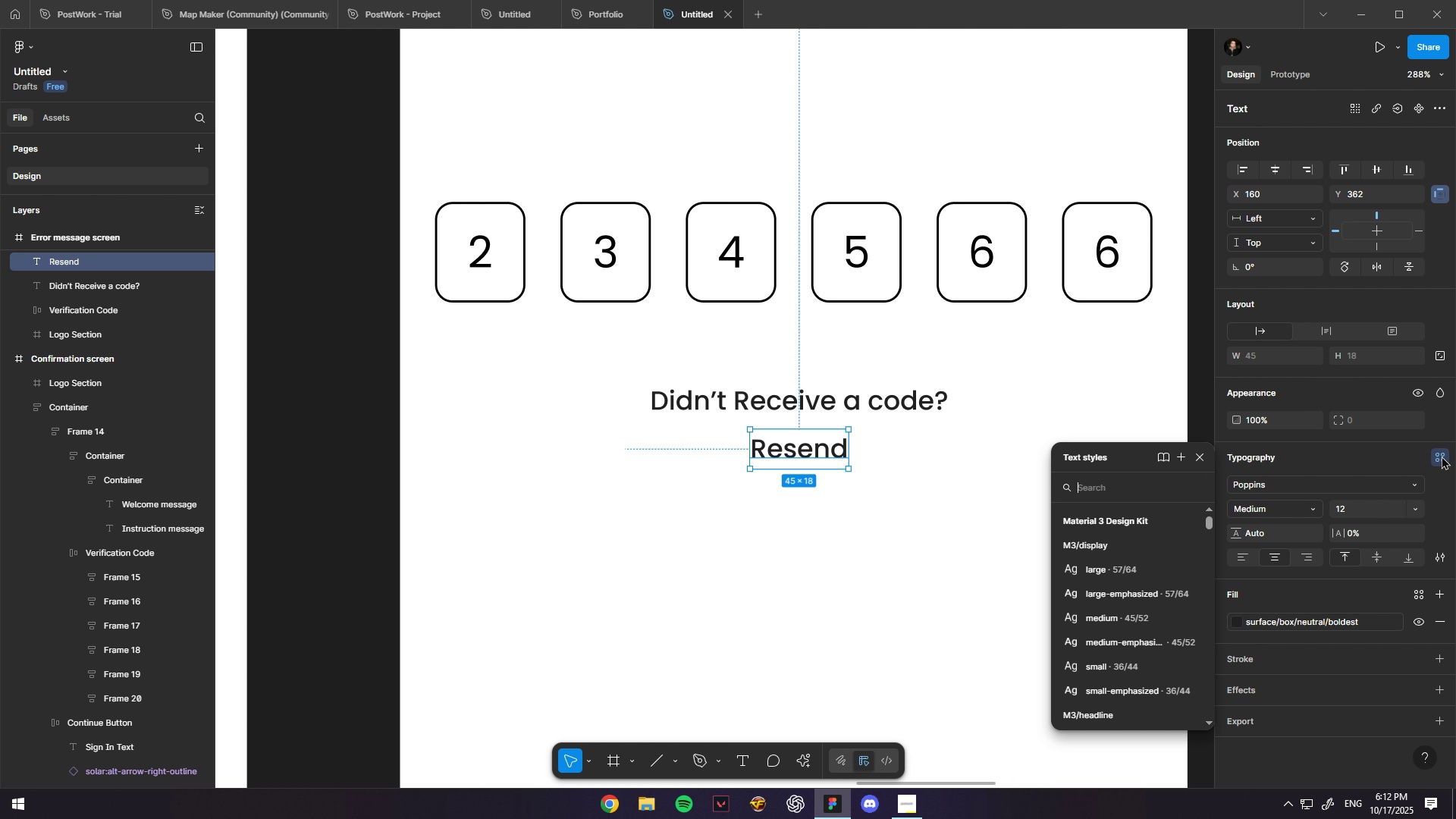 
key(P)
 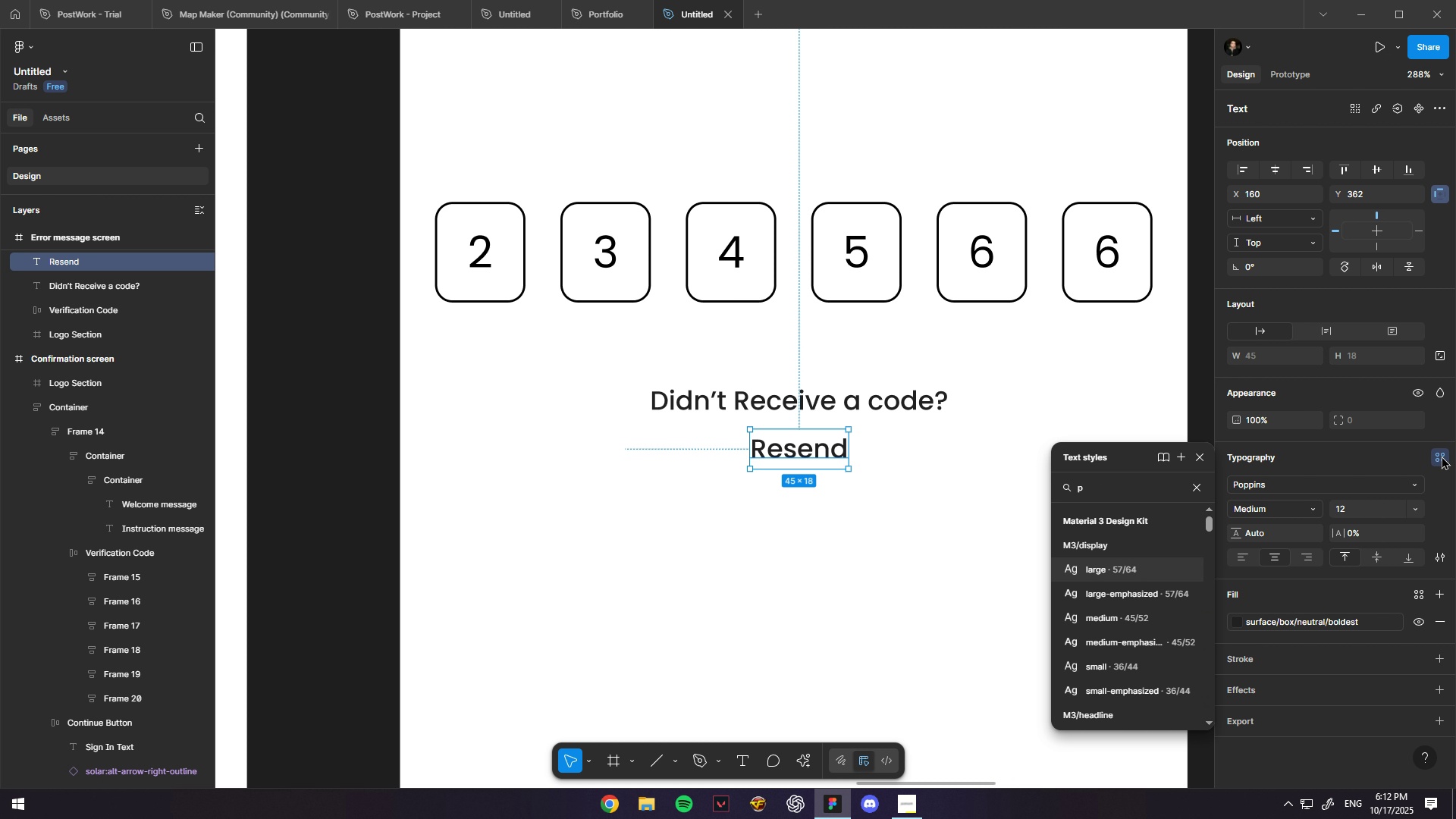 
key(Escape)
 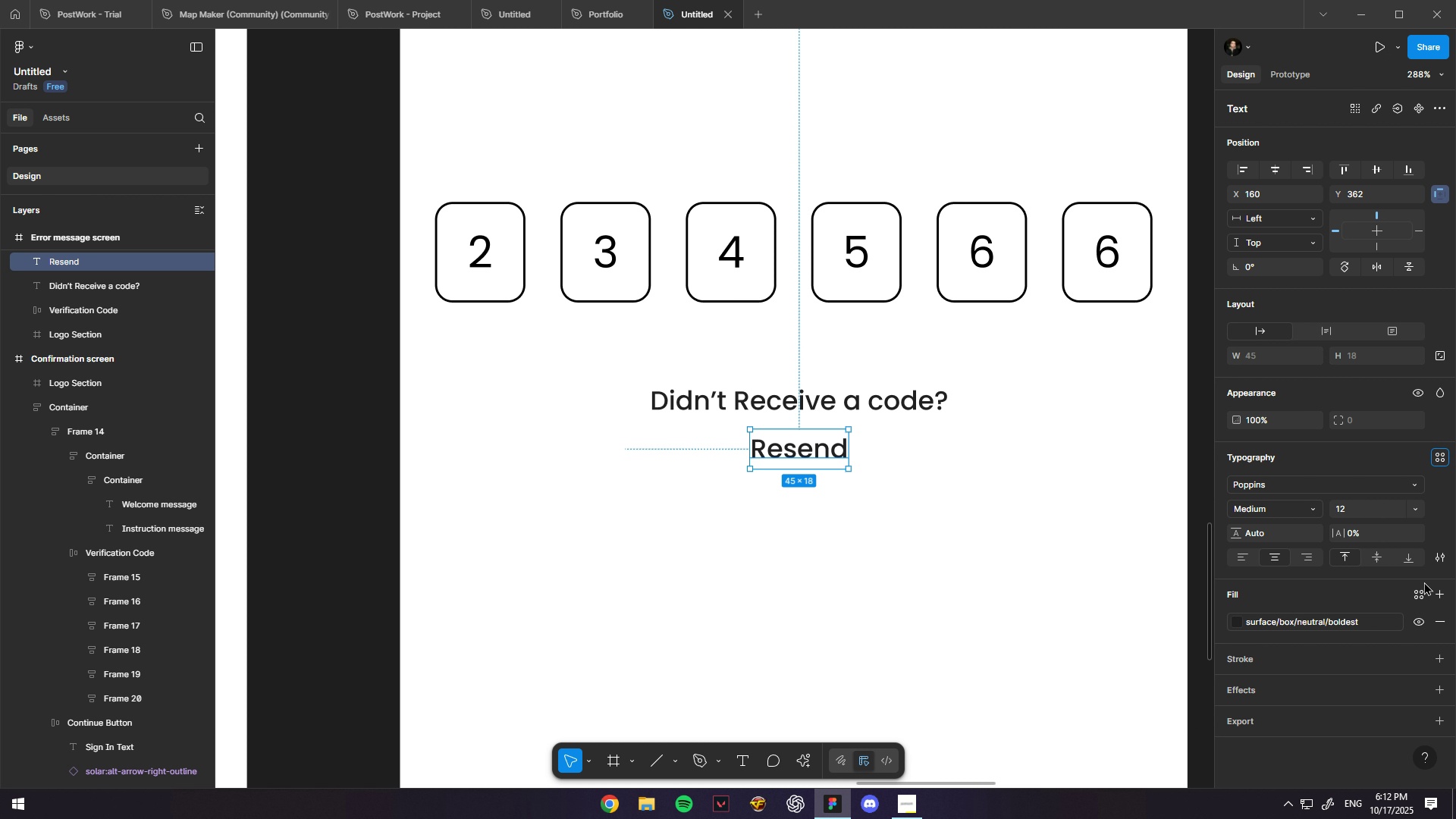 
left_click([1415, 596])
 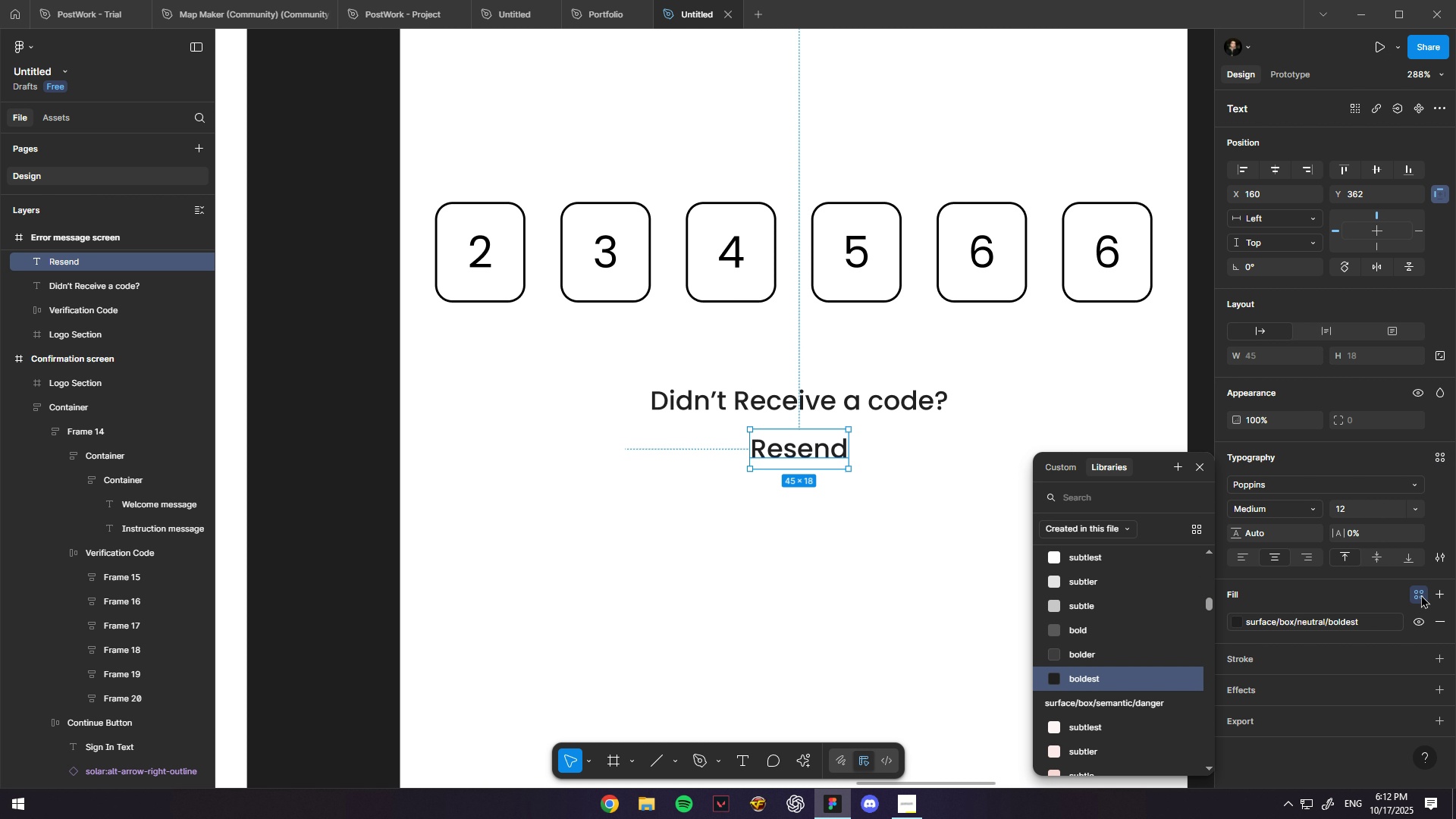 
type(prim)
 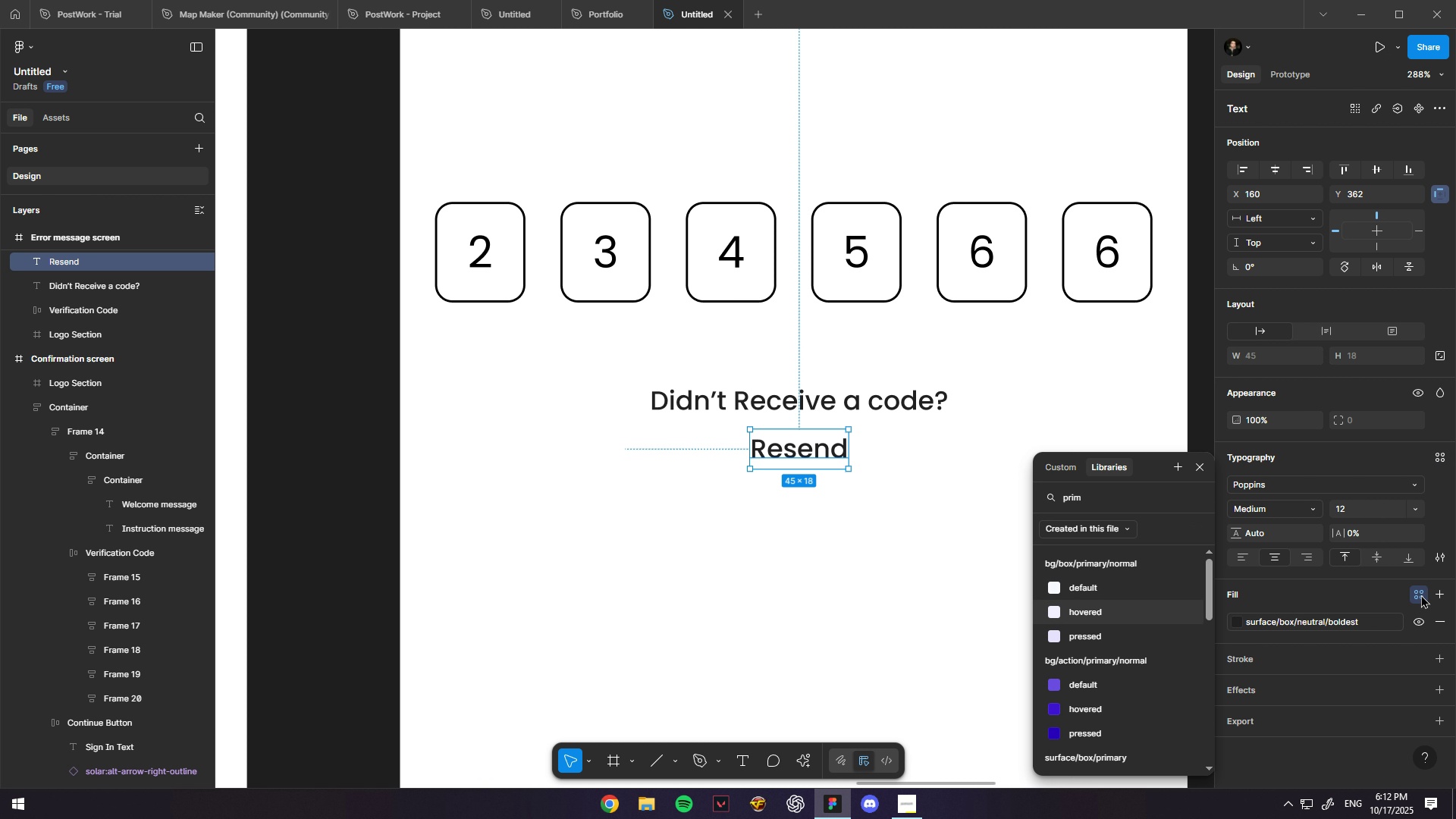 
key(ArrowDown)
 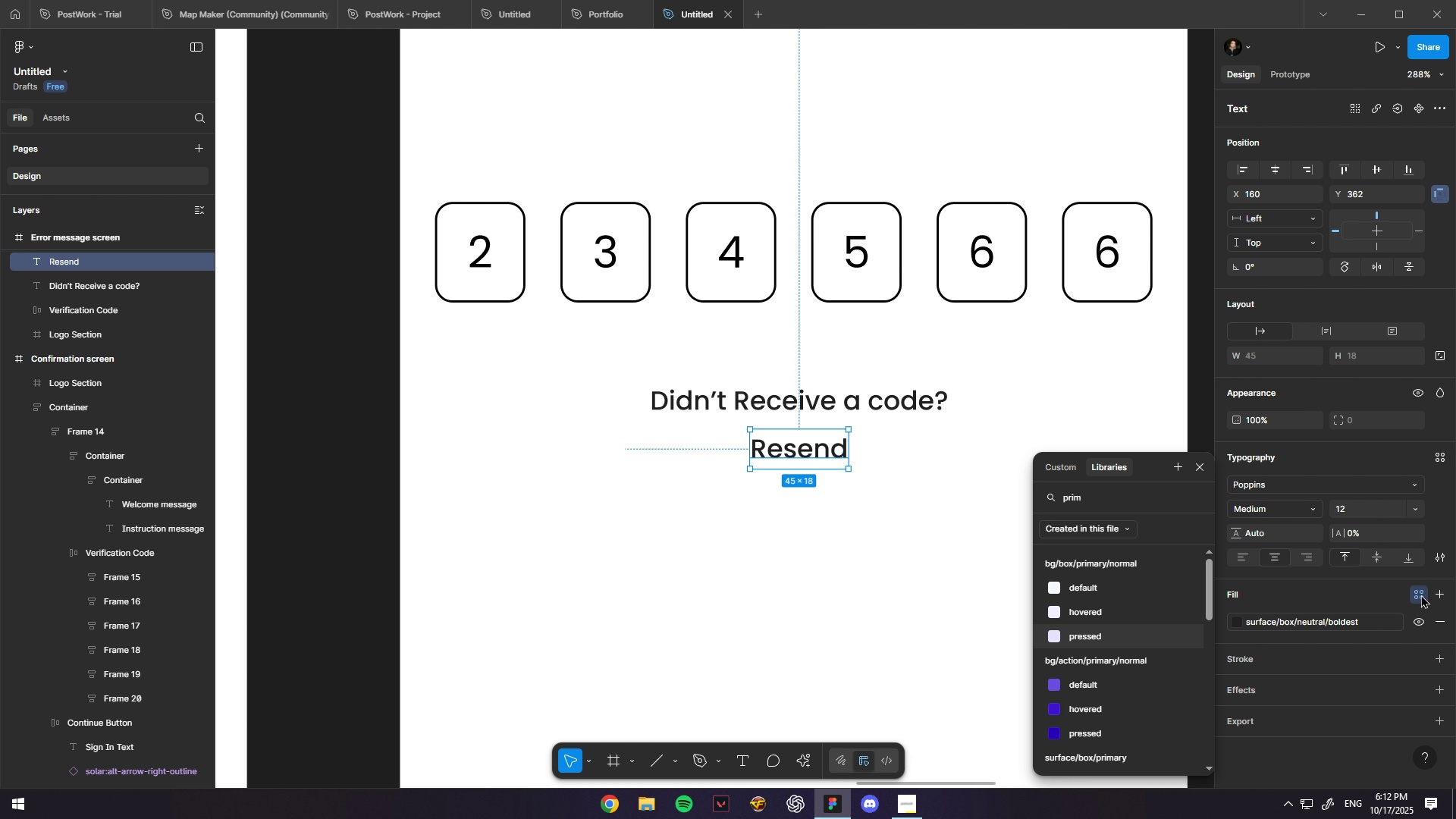 
key(ArrowDown)
 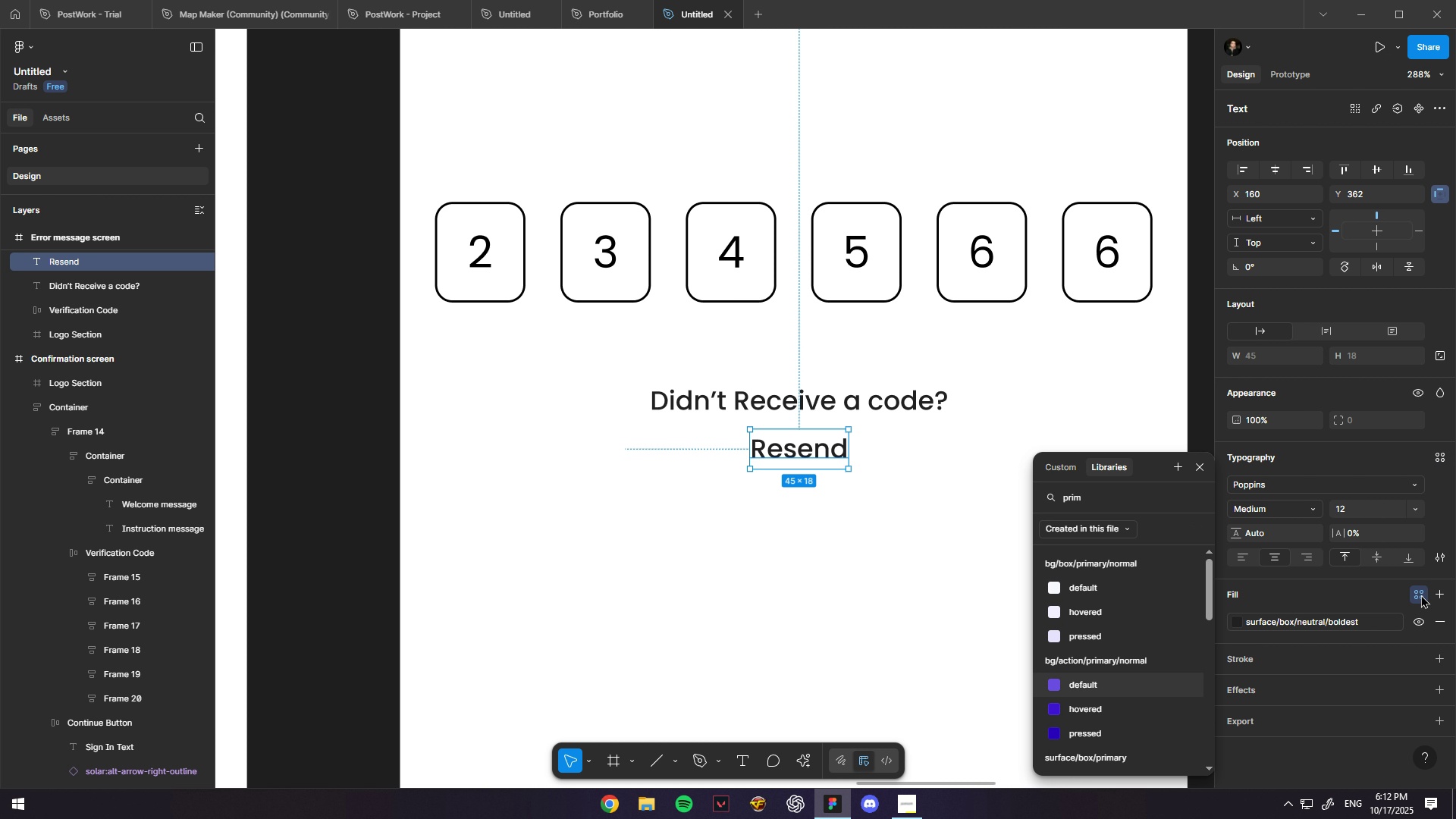 
key(ArrowDown)
 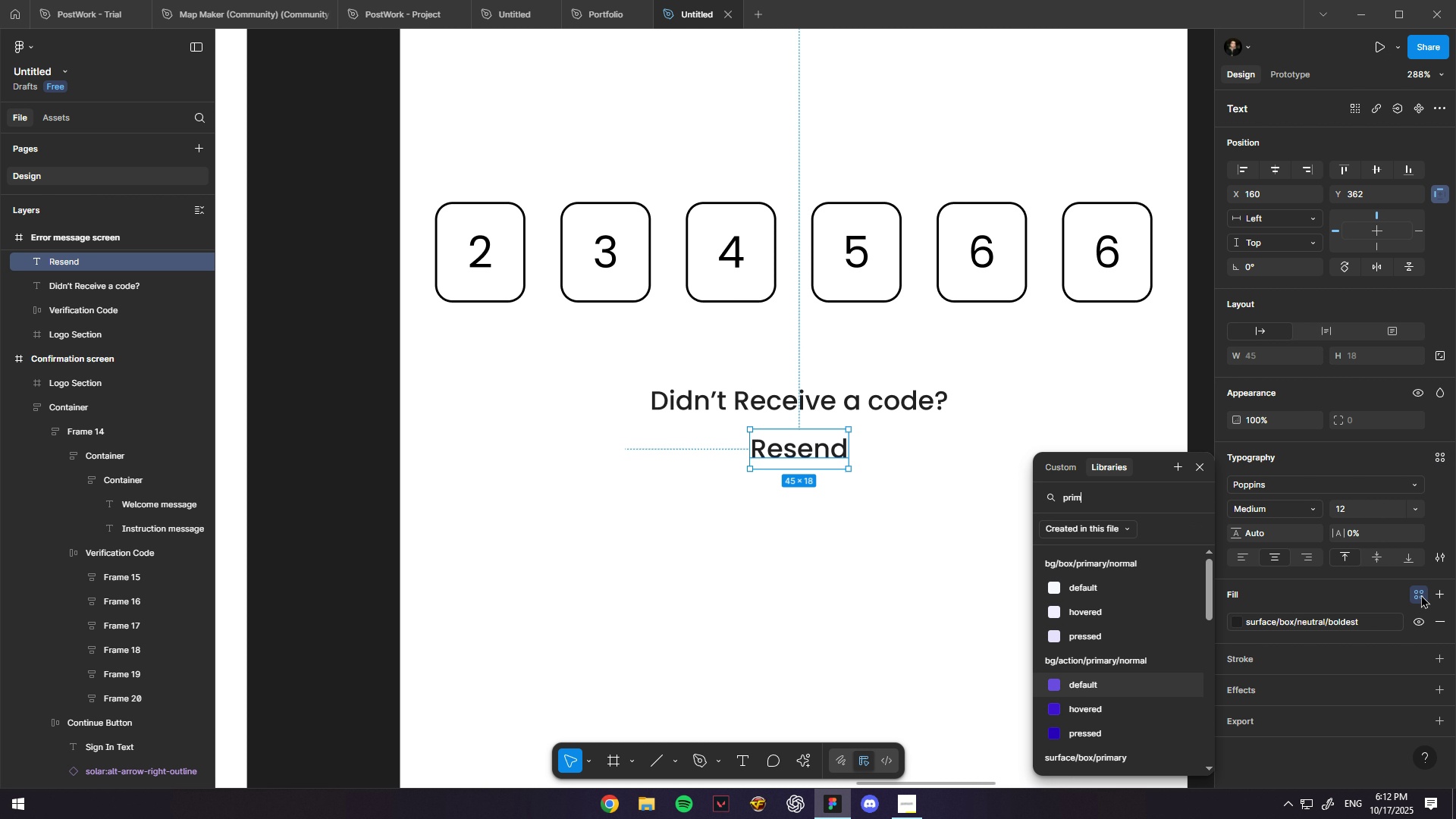 
key(Enter)
 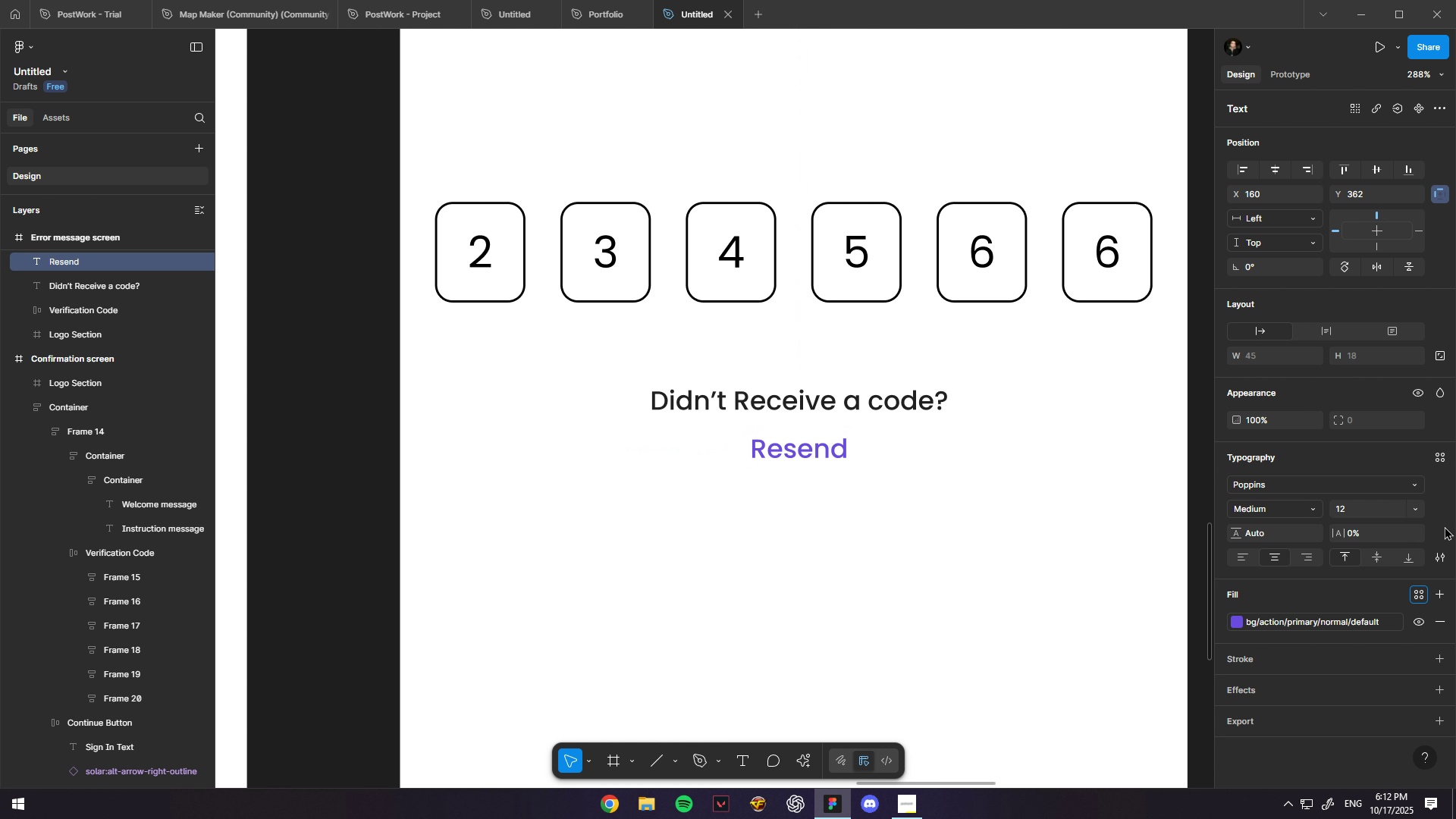 
left_click([1440, 557])
 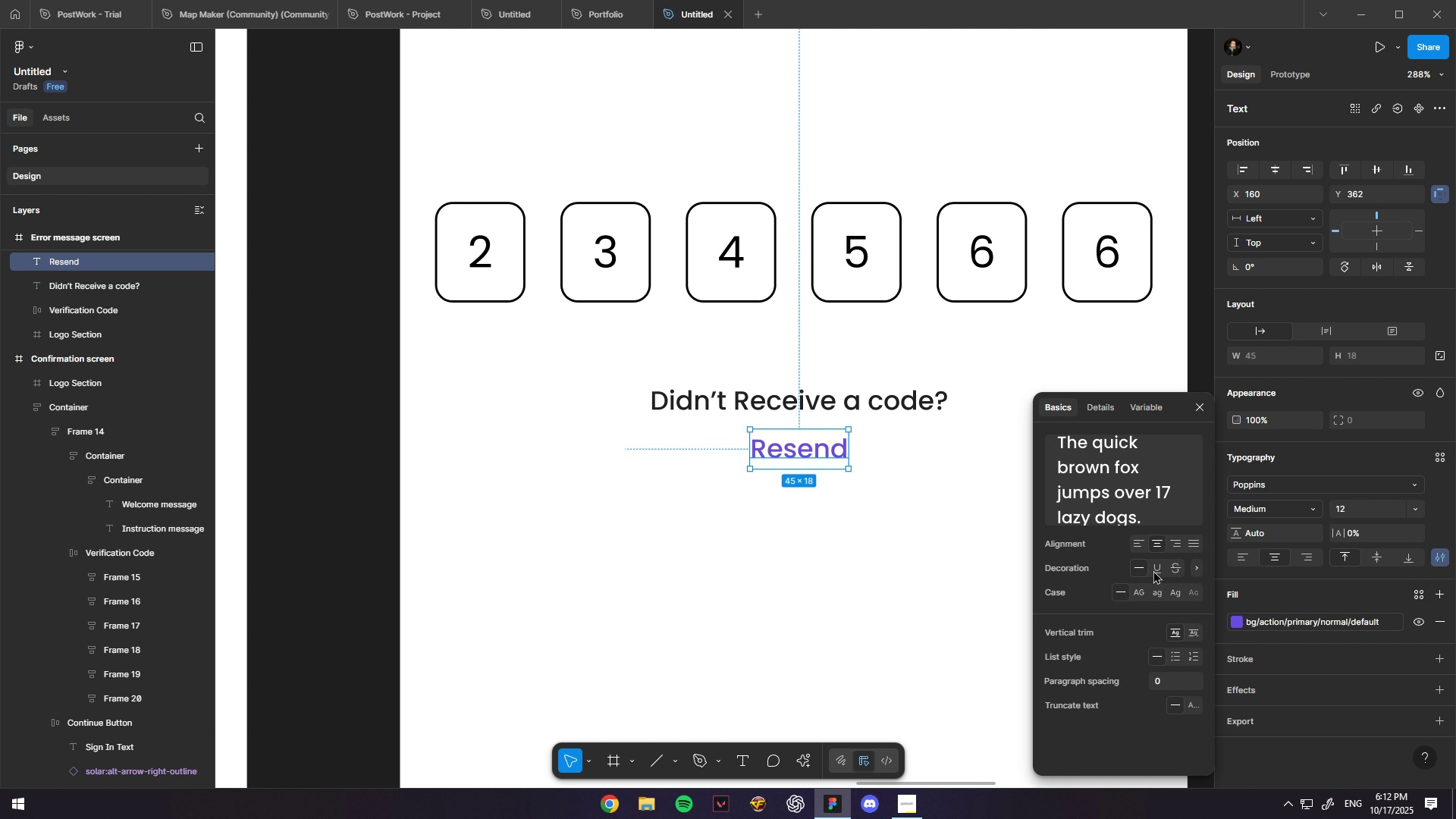 
left_click([1156, 569])
 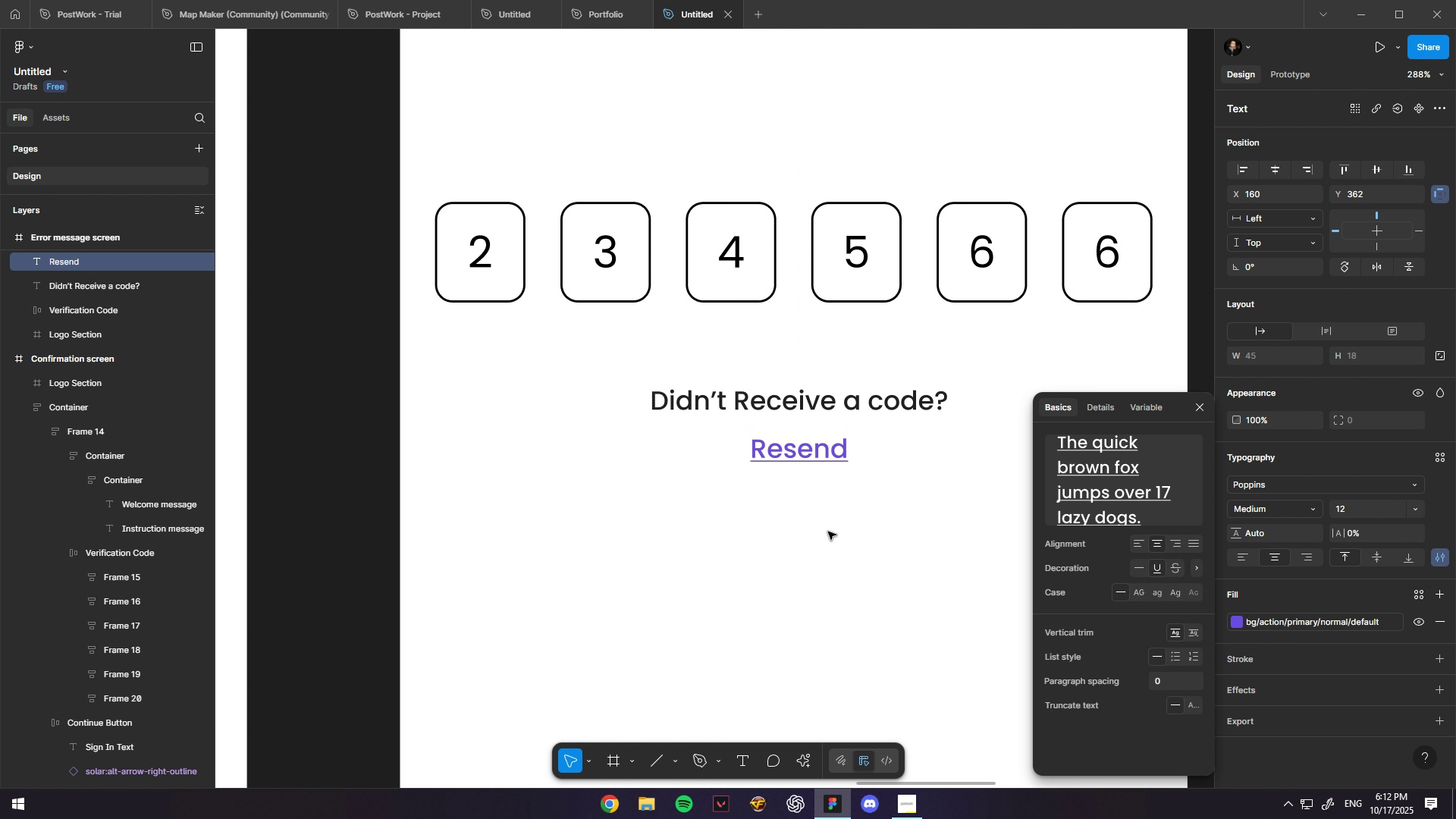 
hold_key(key=ControlLeft, duration=0.49)
scroll: coordinate [824, 468], scroll_direction: down, amount: 2.0
 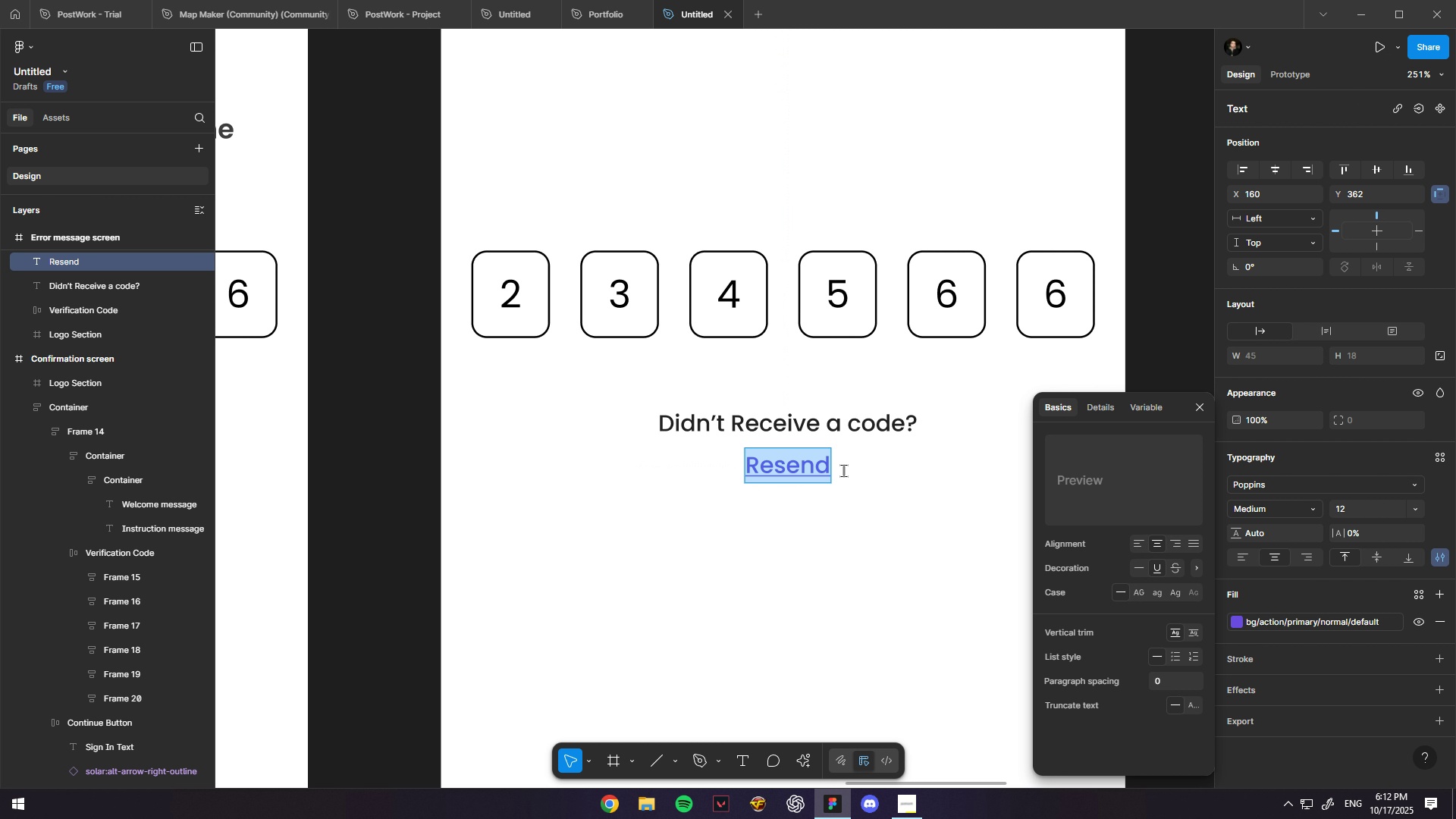 
hold_key(key=ControlLeft, duration=0.77)
left_click([789, 461])
 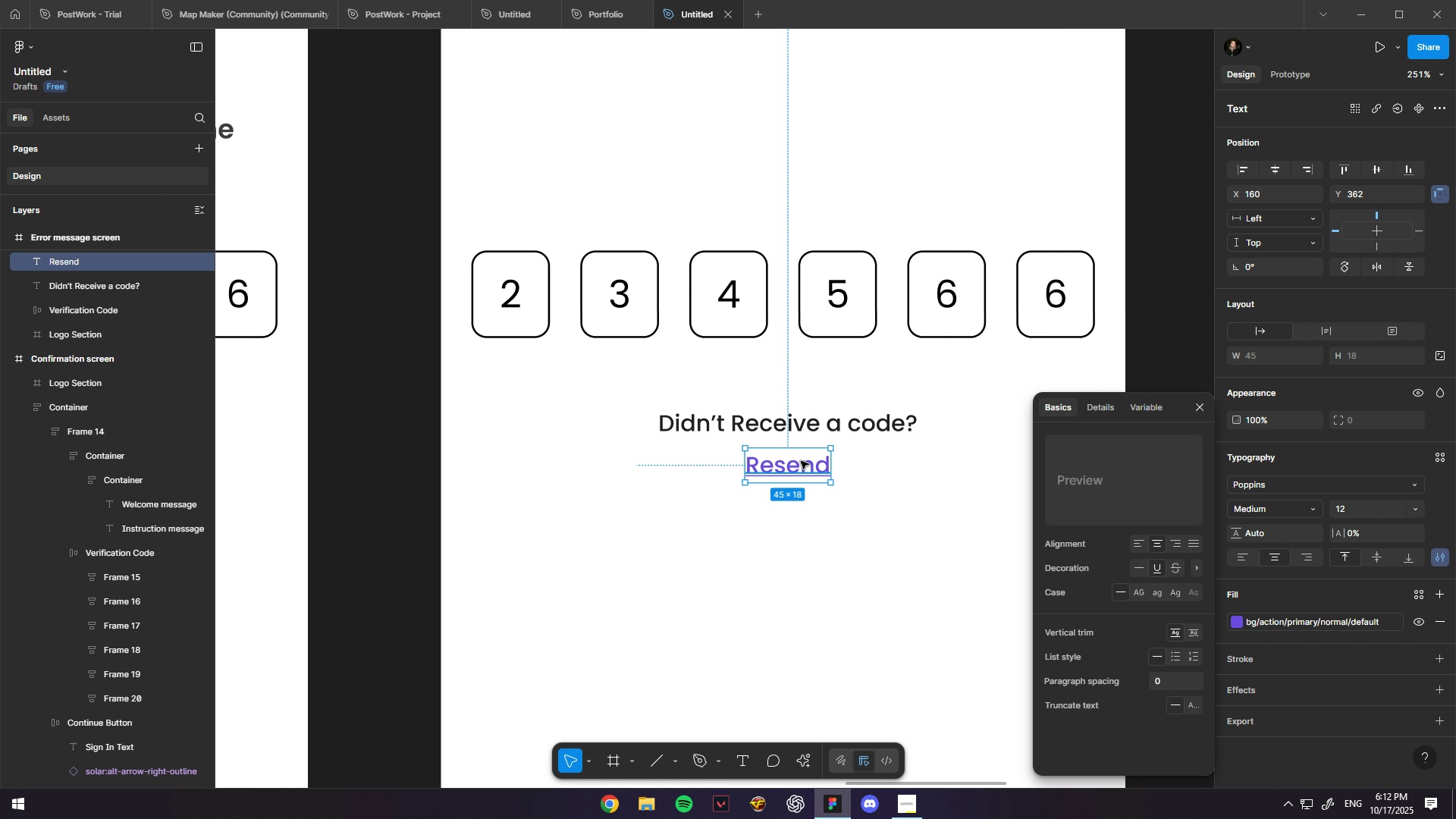 
double_click([789, 461])
 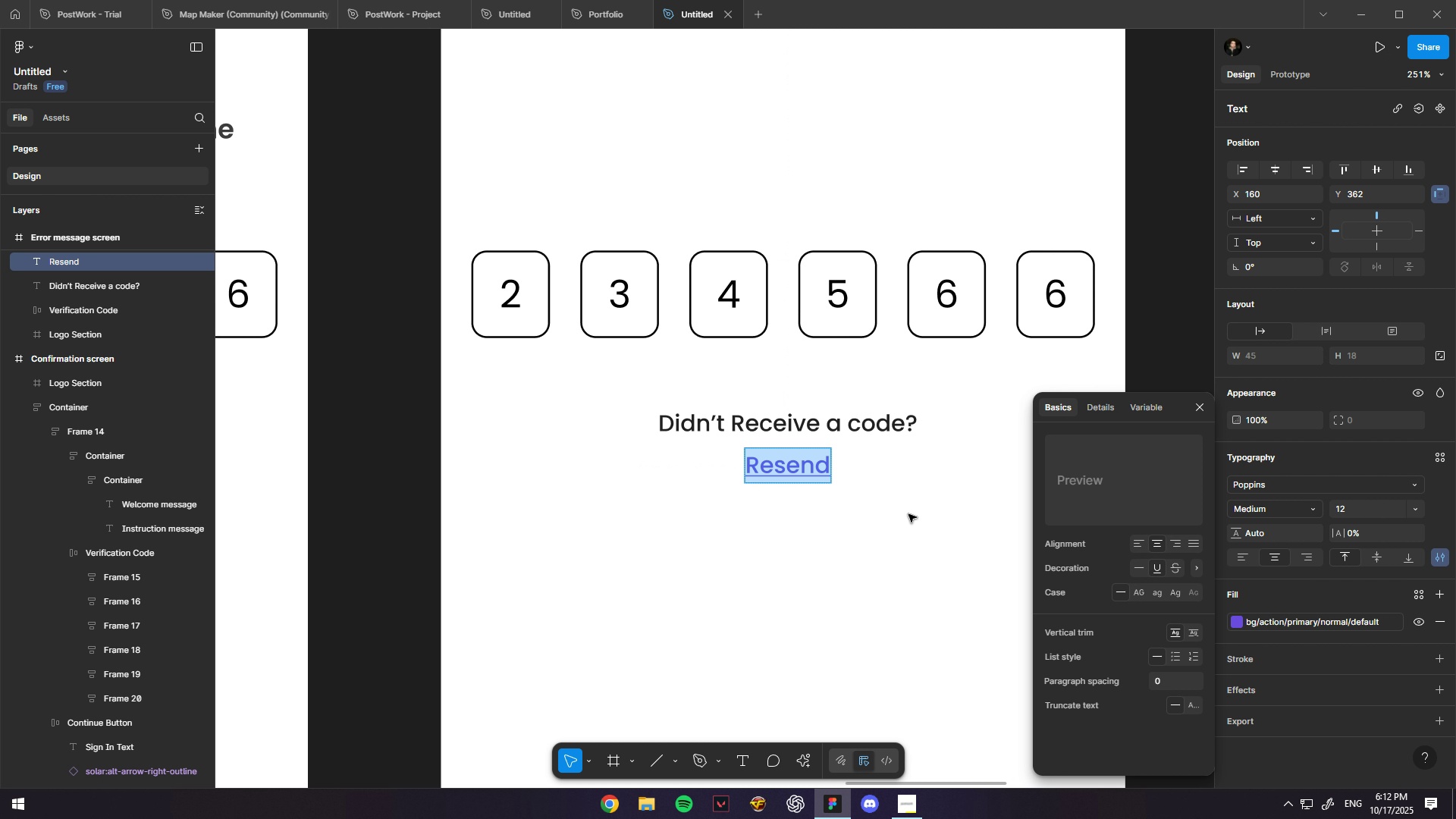 
triple_click([902, 516])
 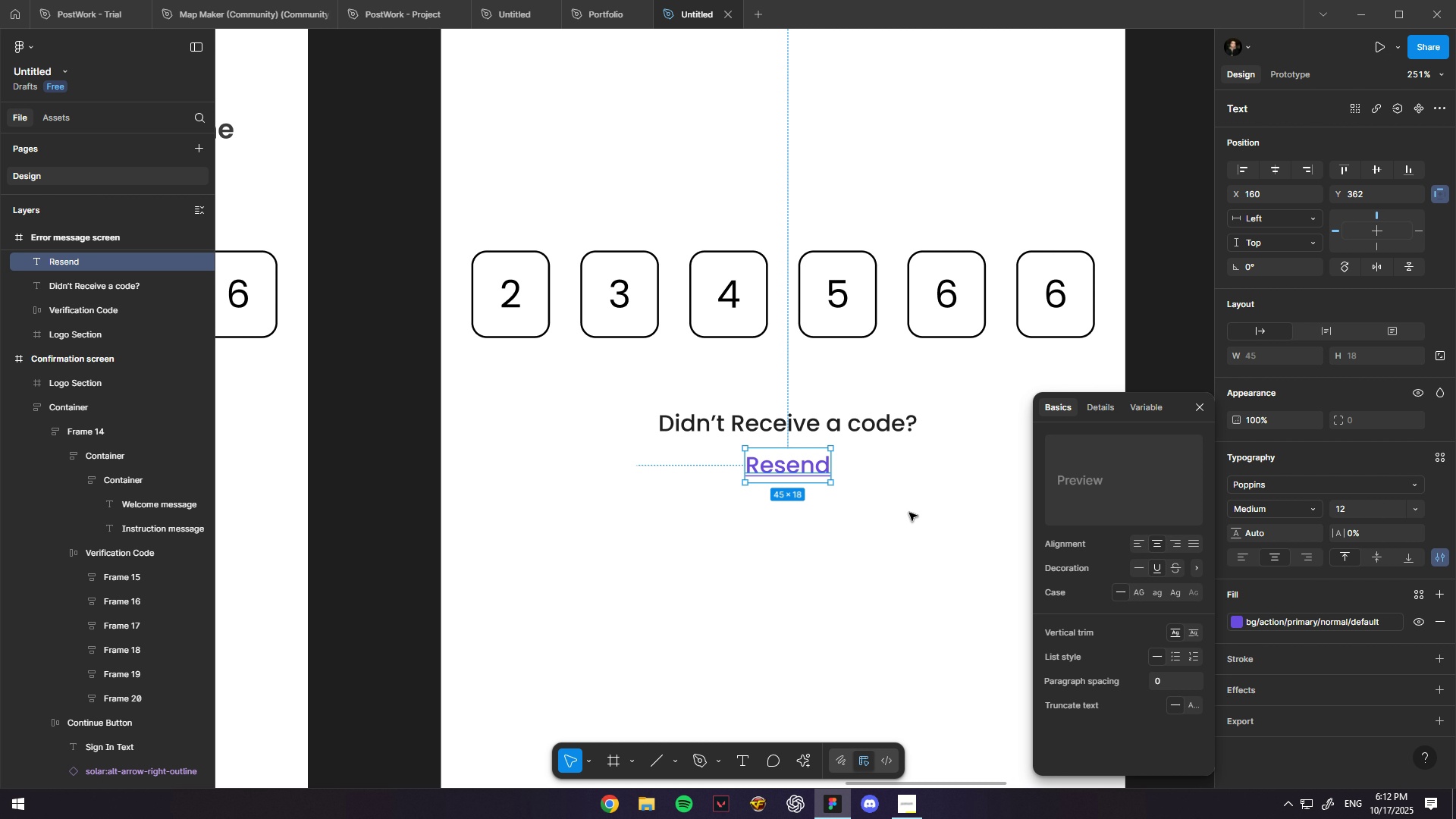 
triple_click([909, 513])
 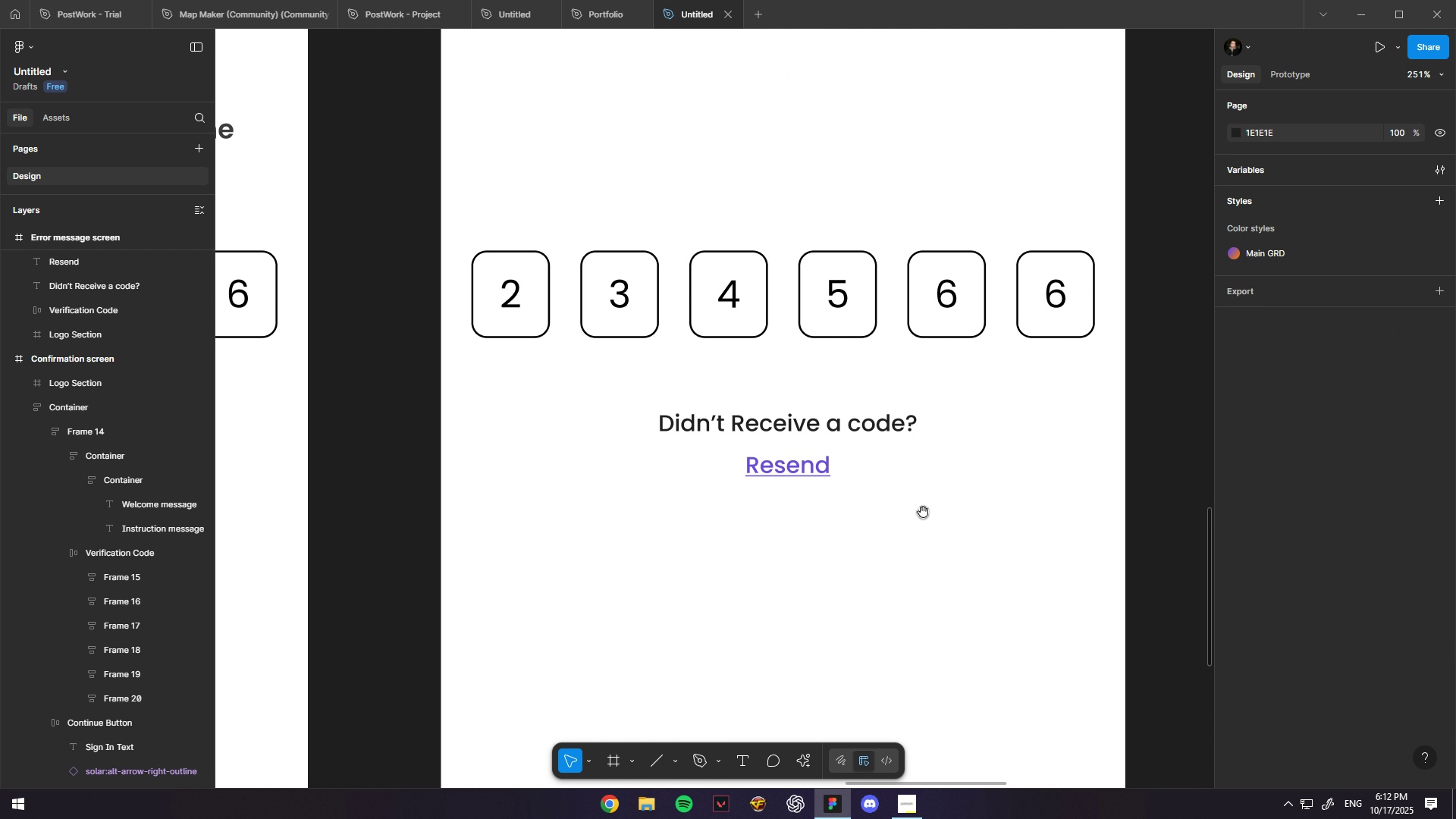 
key(Space)
 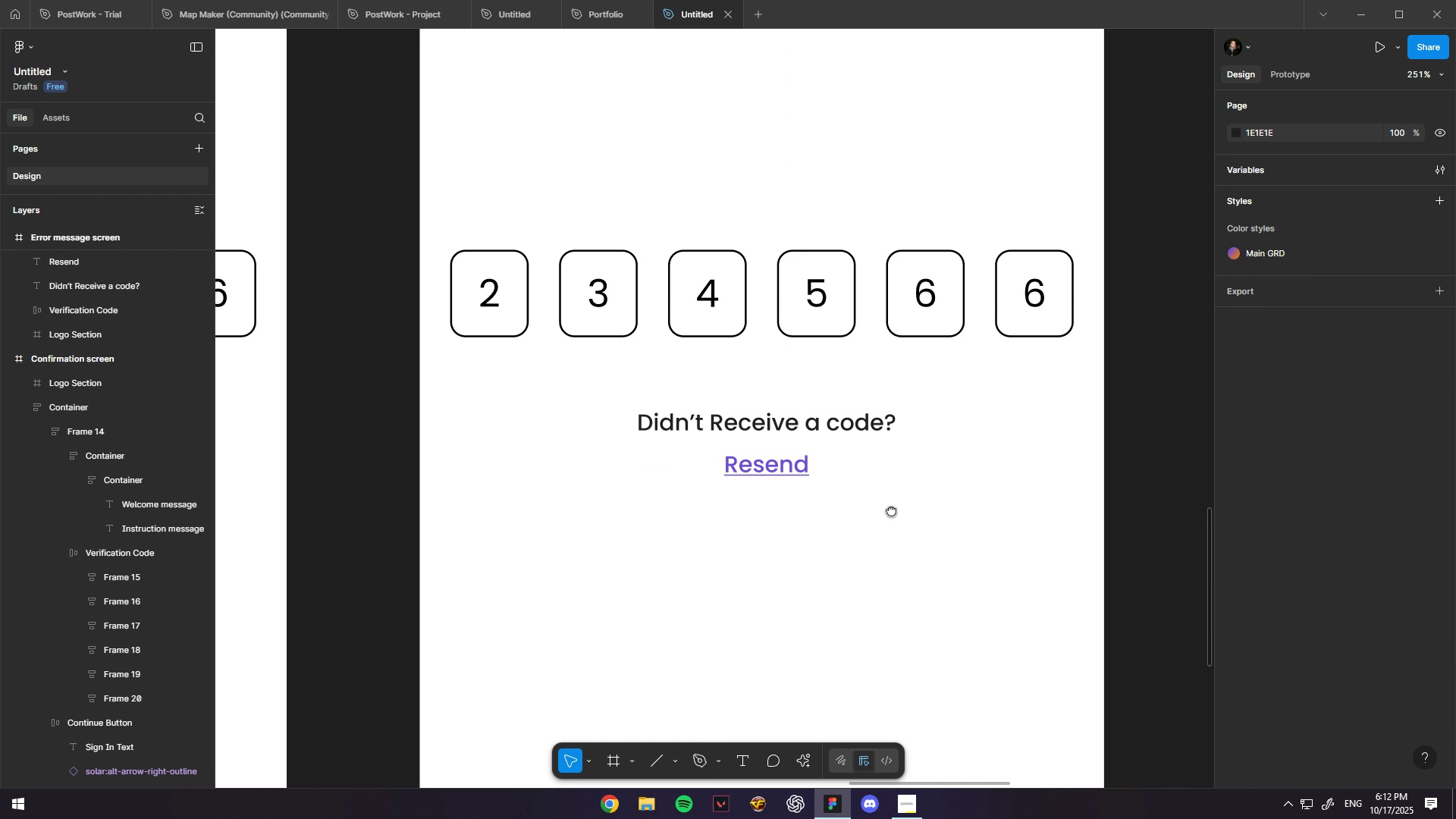 
key(Control+ControlLeft)
 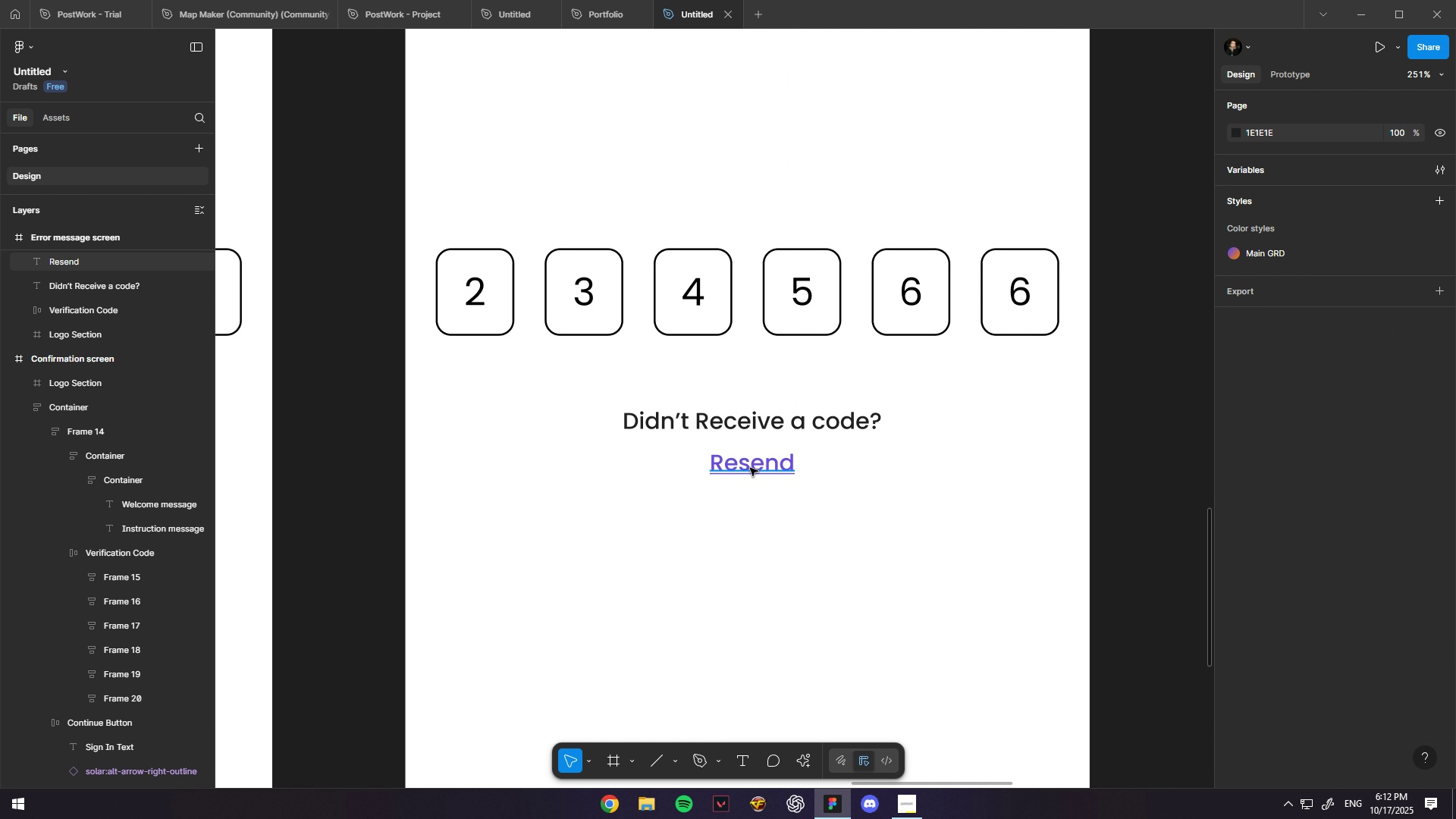 
triple_click([750, 468])
 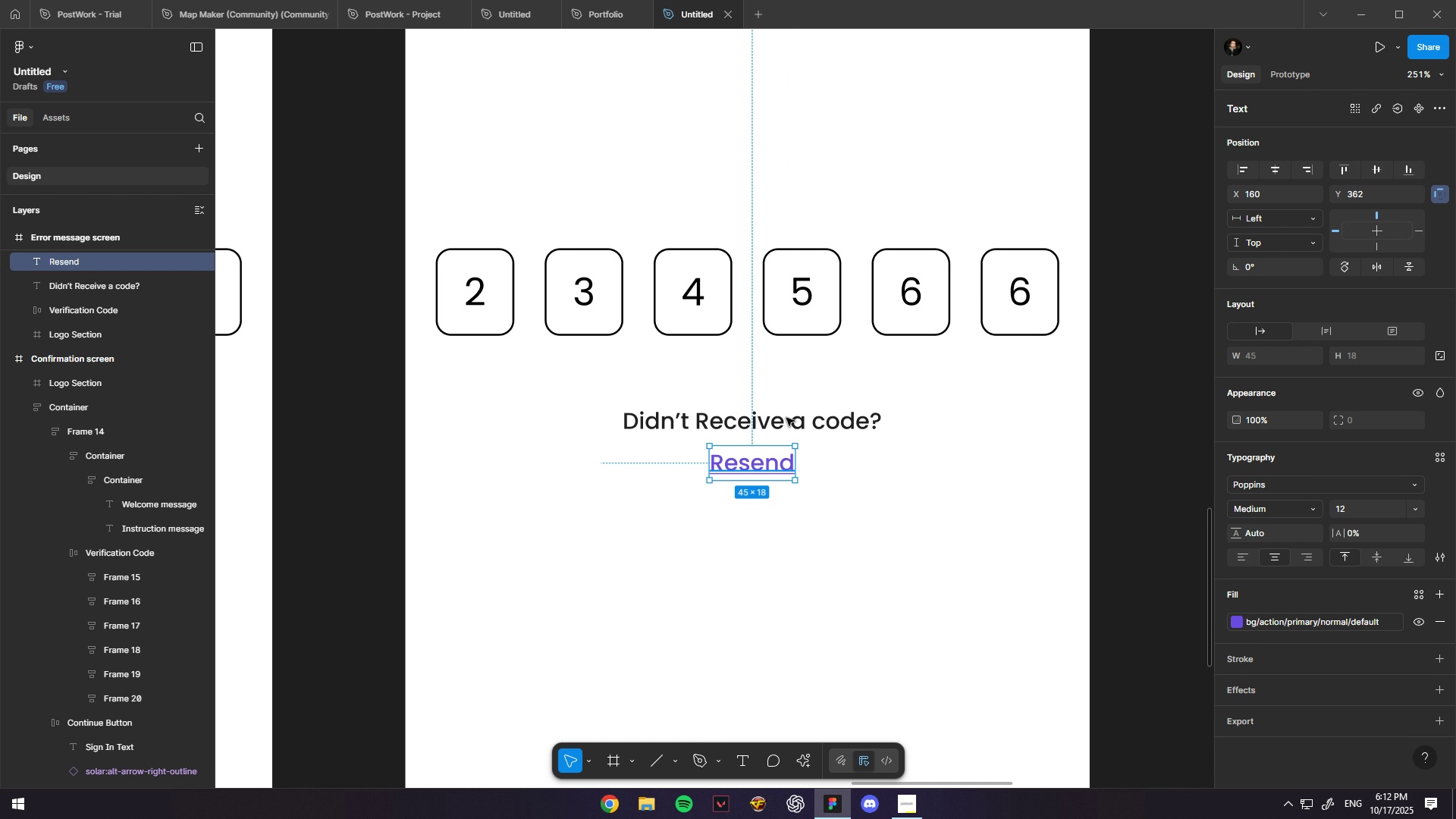 
triple_click([786, 417])
 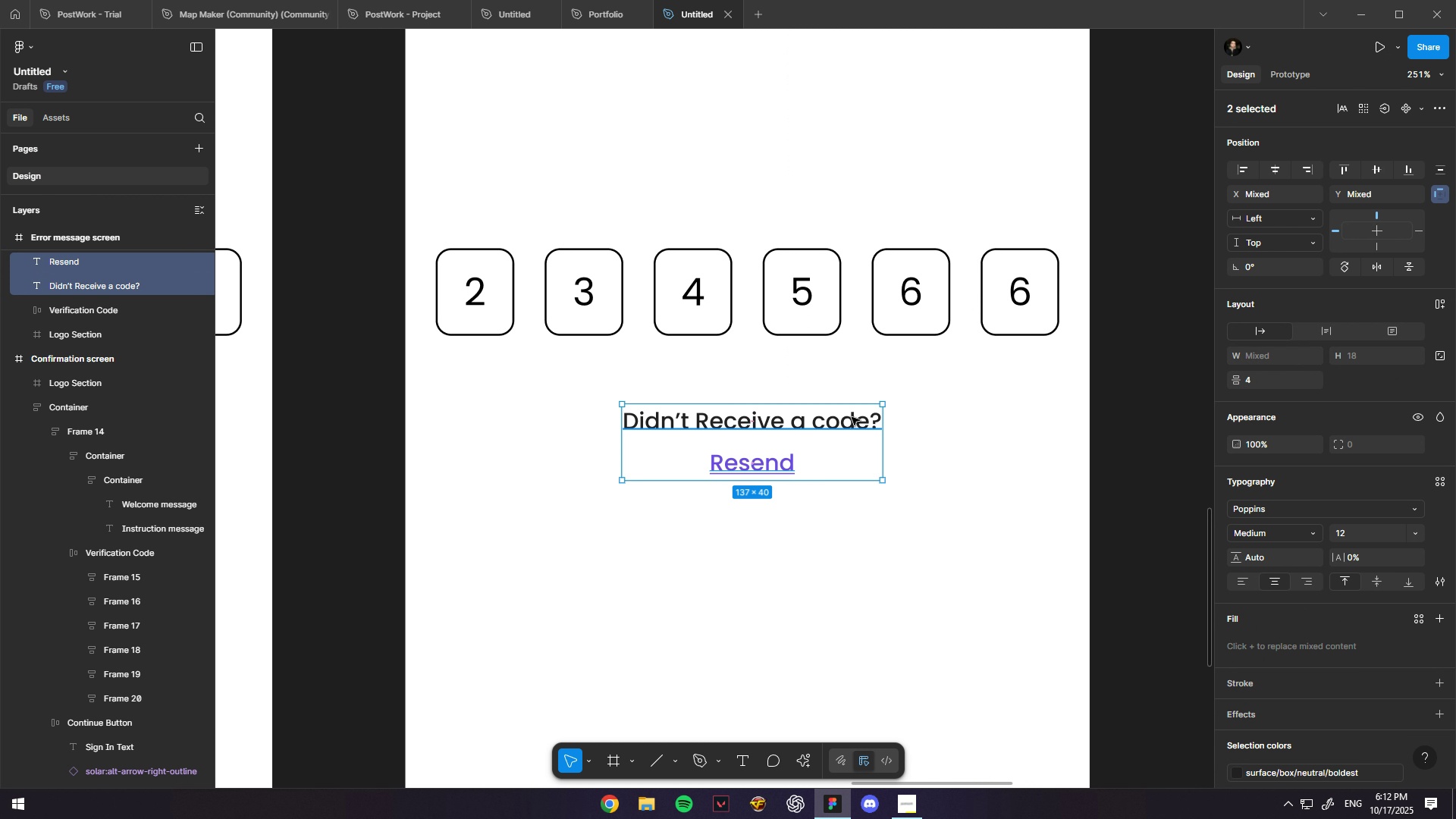 
key(Shift+A)
 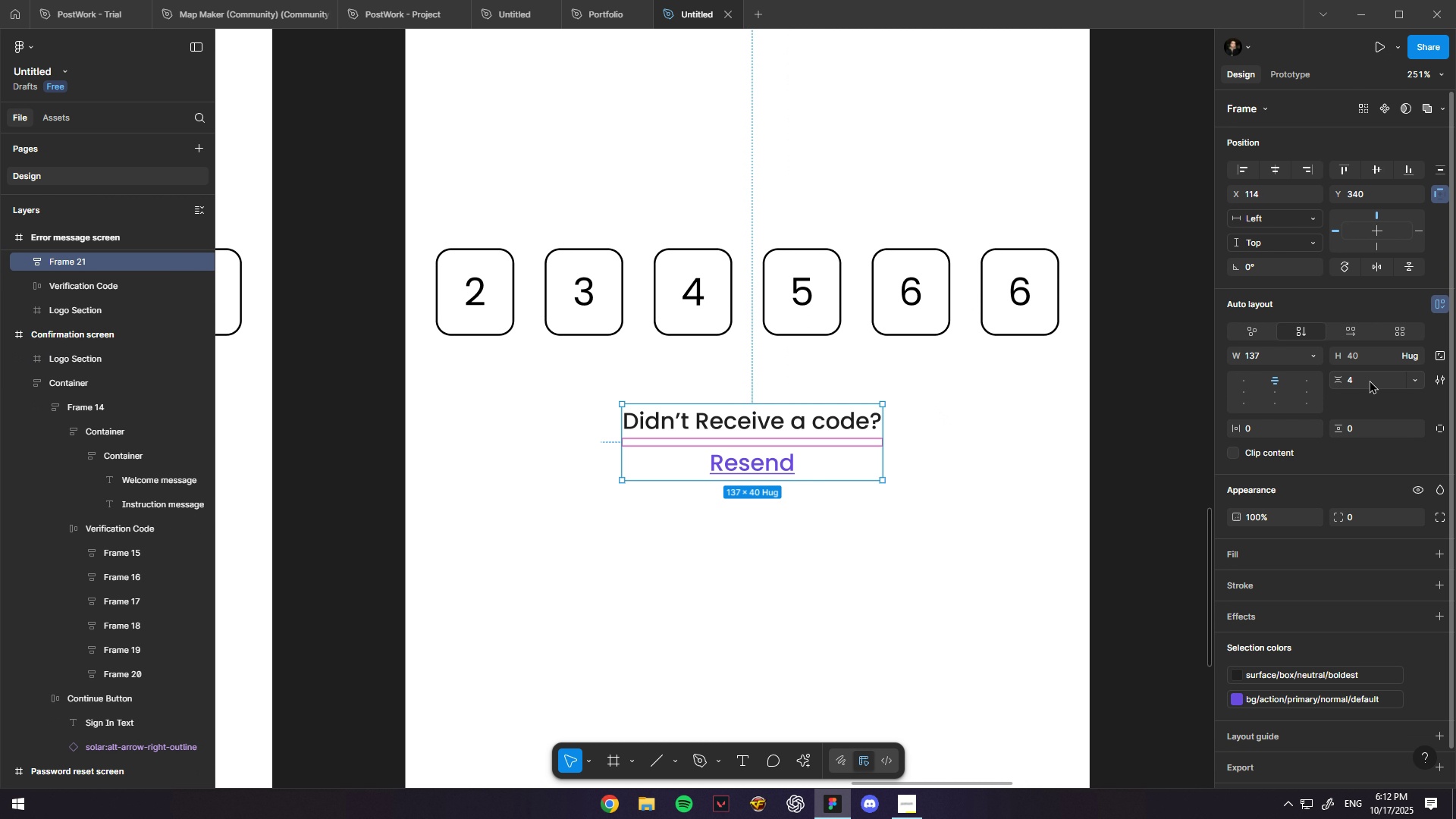 
key(Numpad0)
 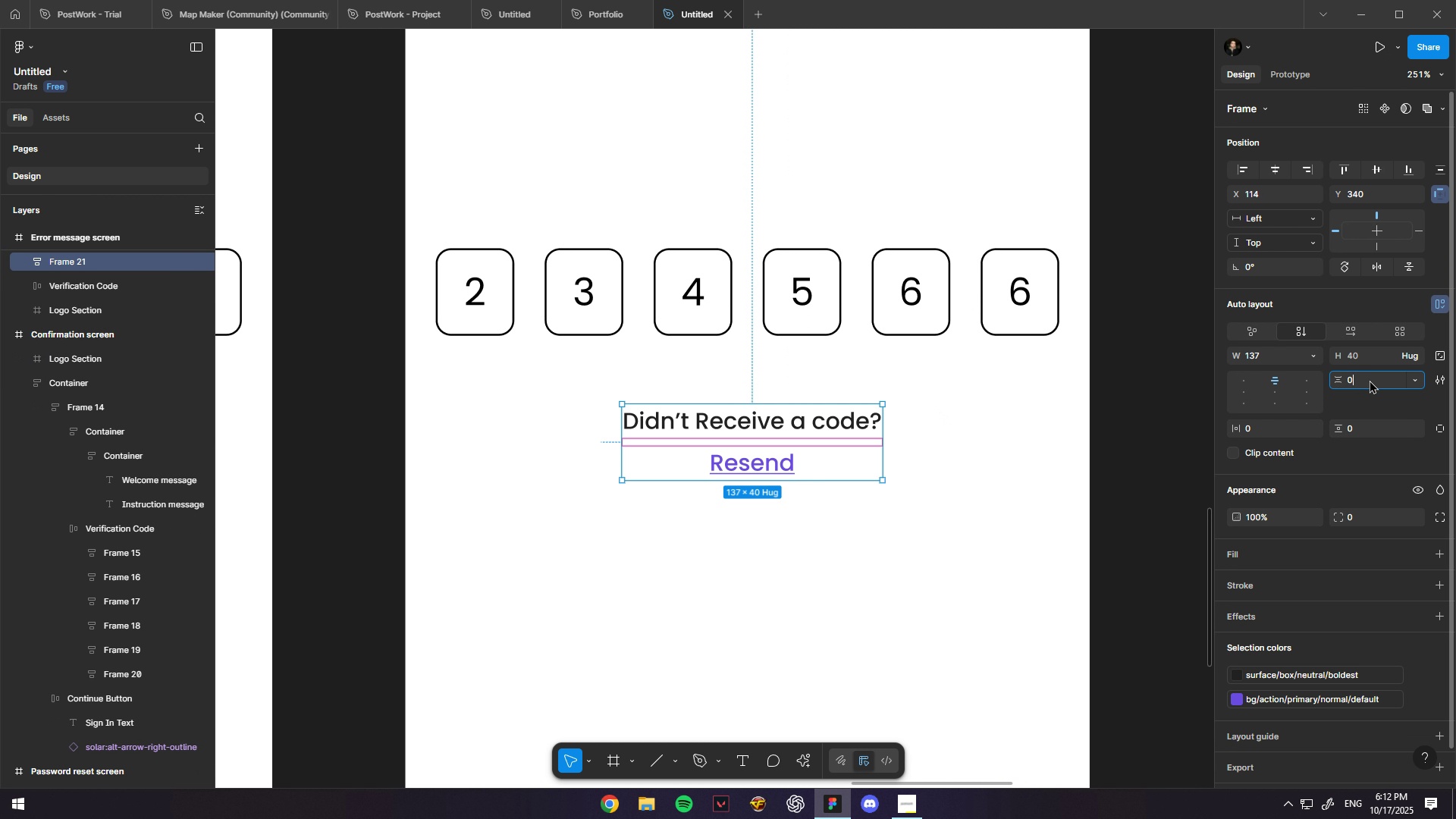 
key(NumpadEnter)
 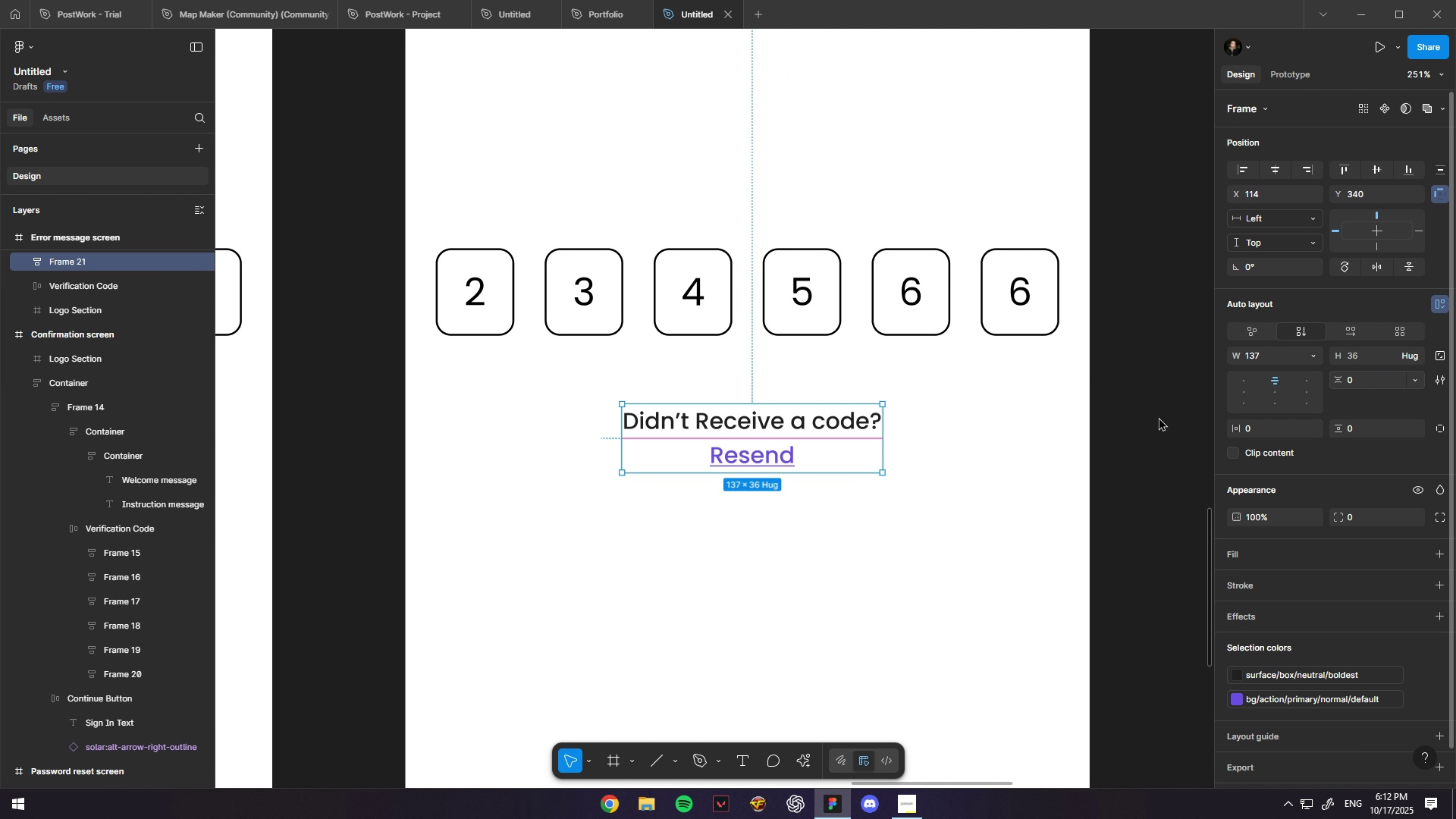 
hold_key(key=ControlLeft, duration=0.41)
scroll: coordinate [808, 522], scroll_direction: down, amount: 4.0
 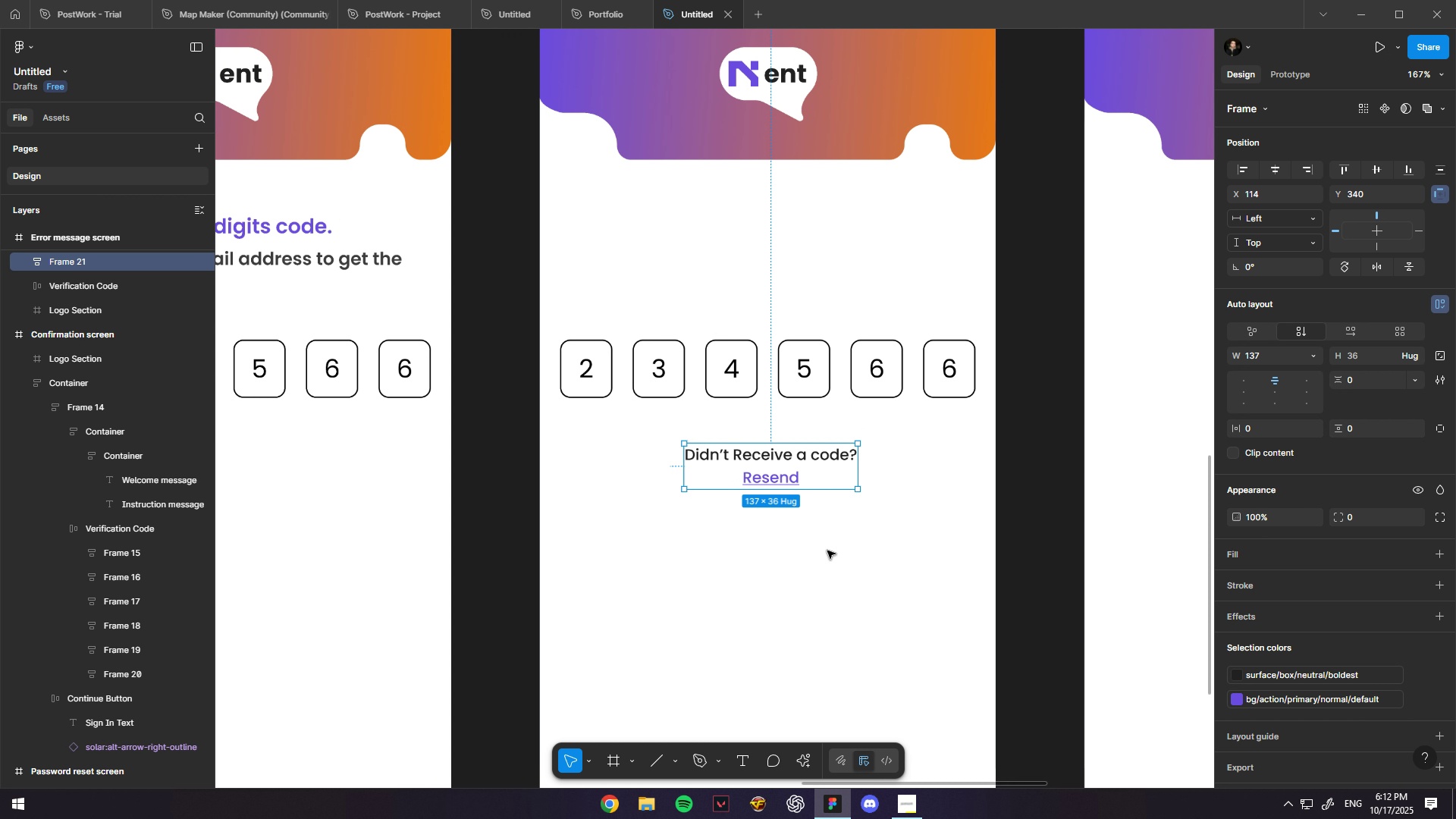 
left_click([827, 551])
 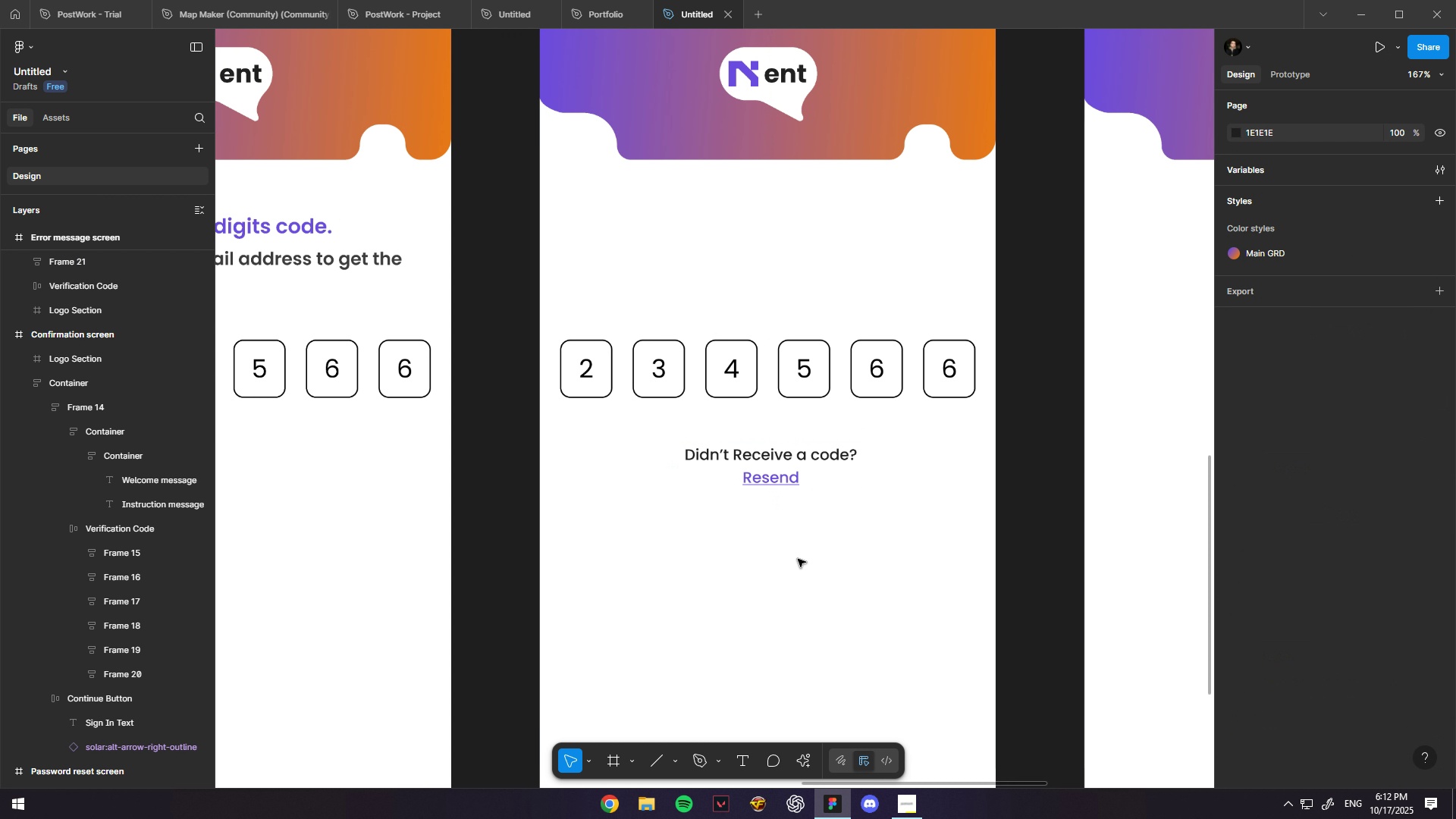 
key(Space)
 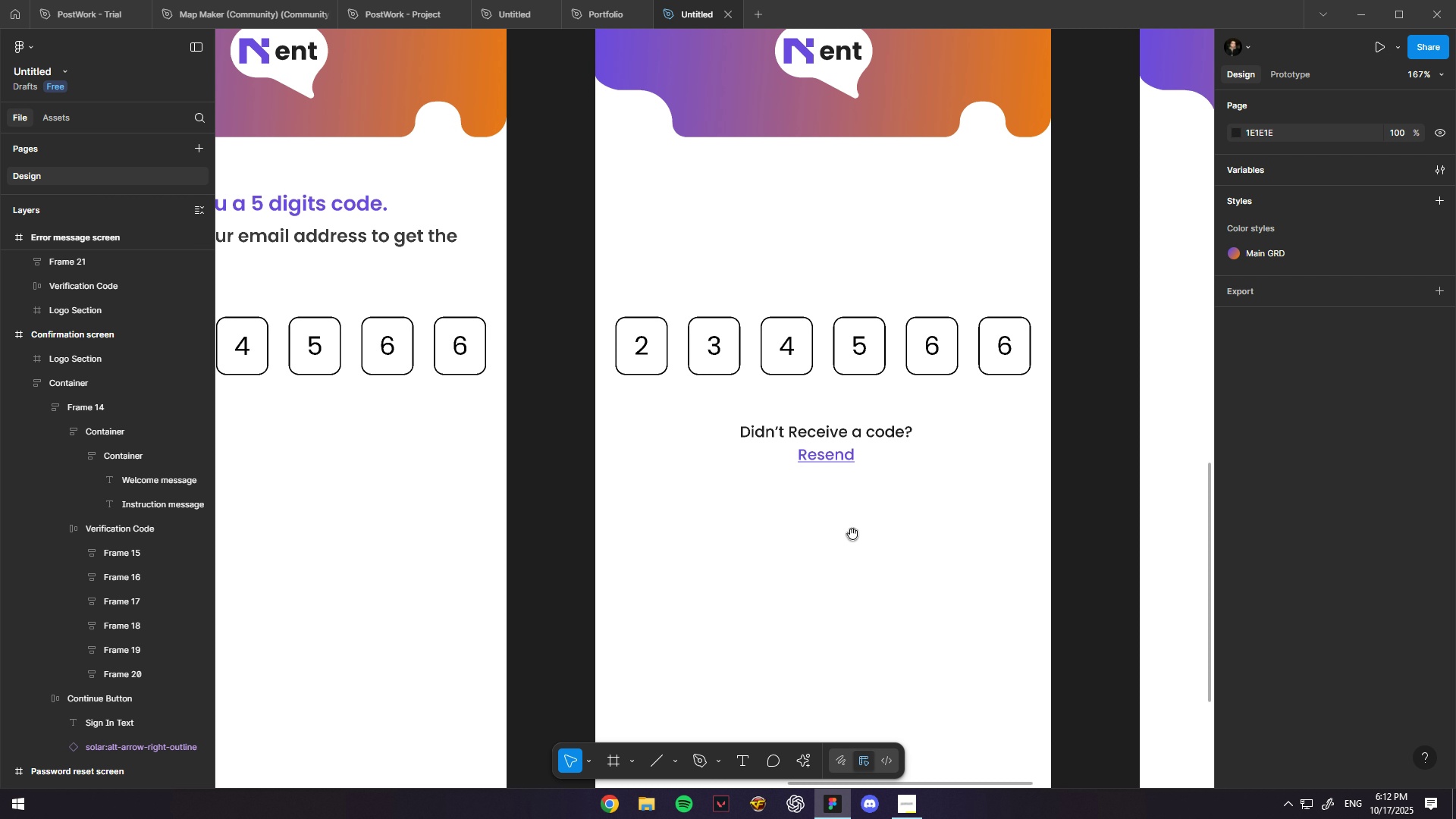 
hold_key(key=ControlLeft, duration=0.47)
scroll: coordinate [849, 531], scroll_direction: down, amount: 5.0
 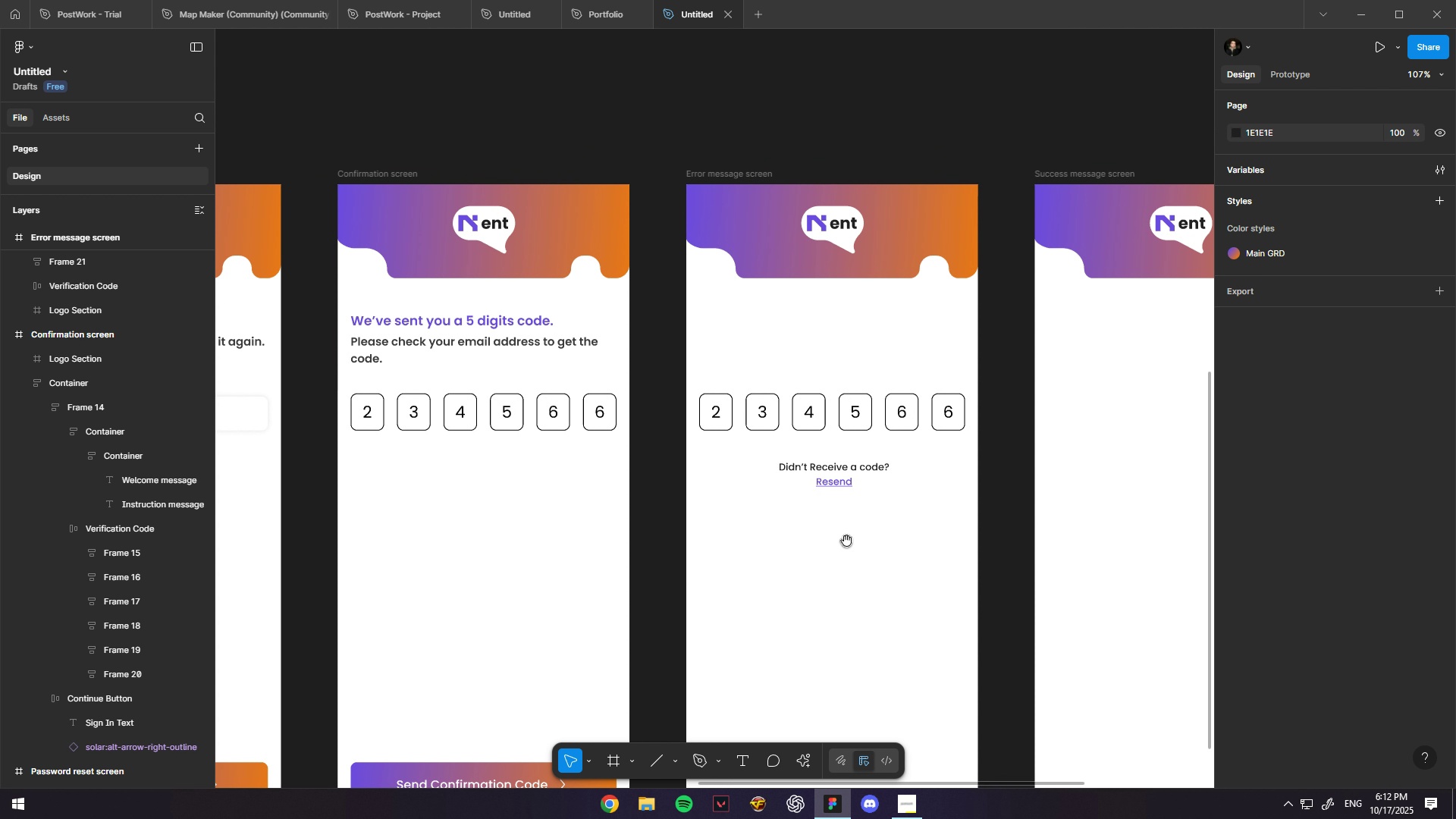 
hold_key(key=Space, duration=0.34)
 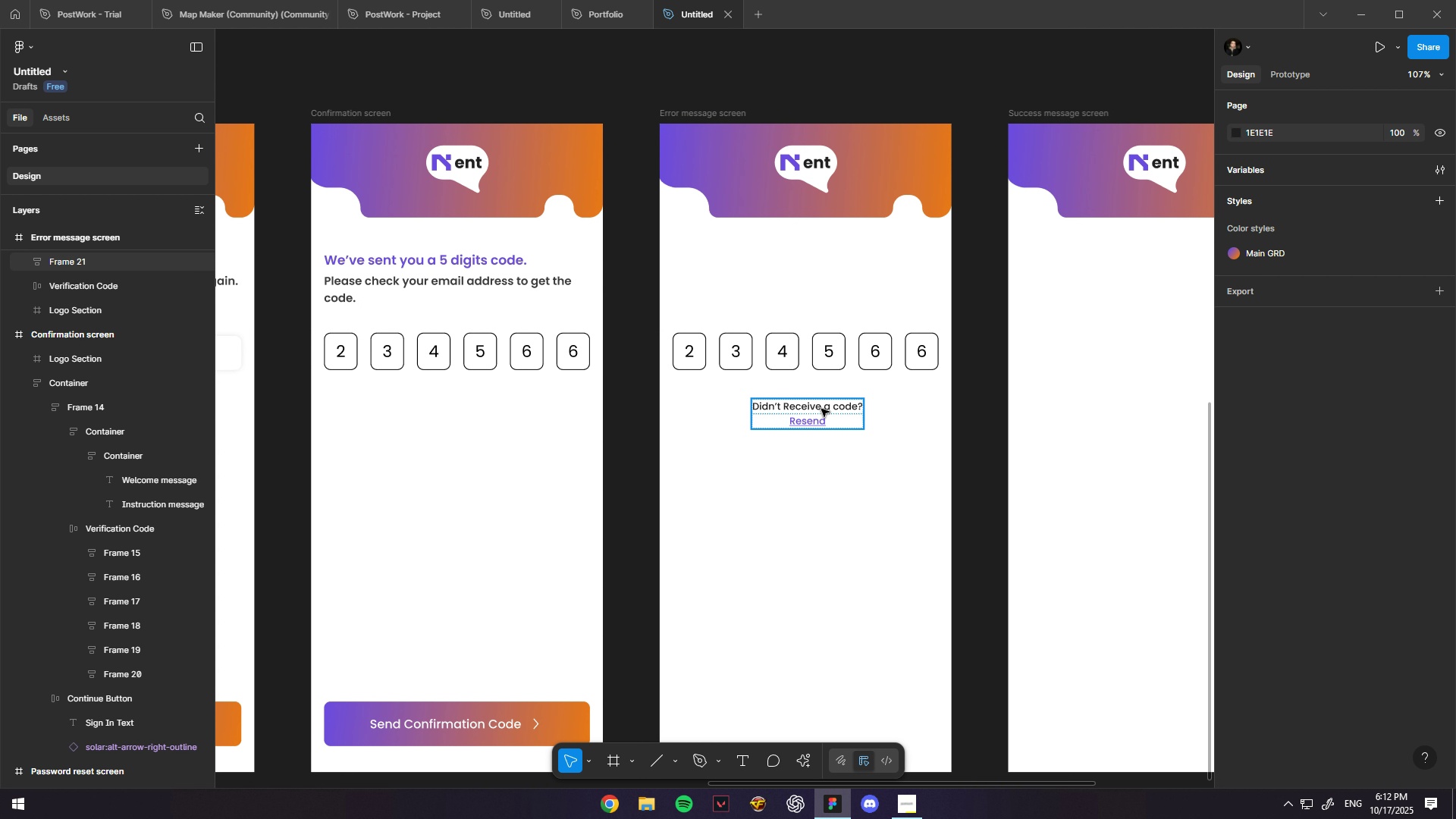 
left_click([821, 409])
 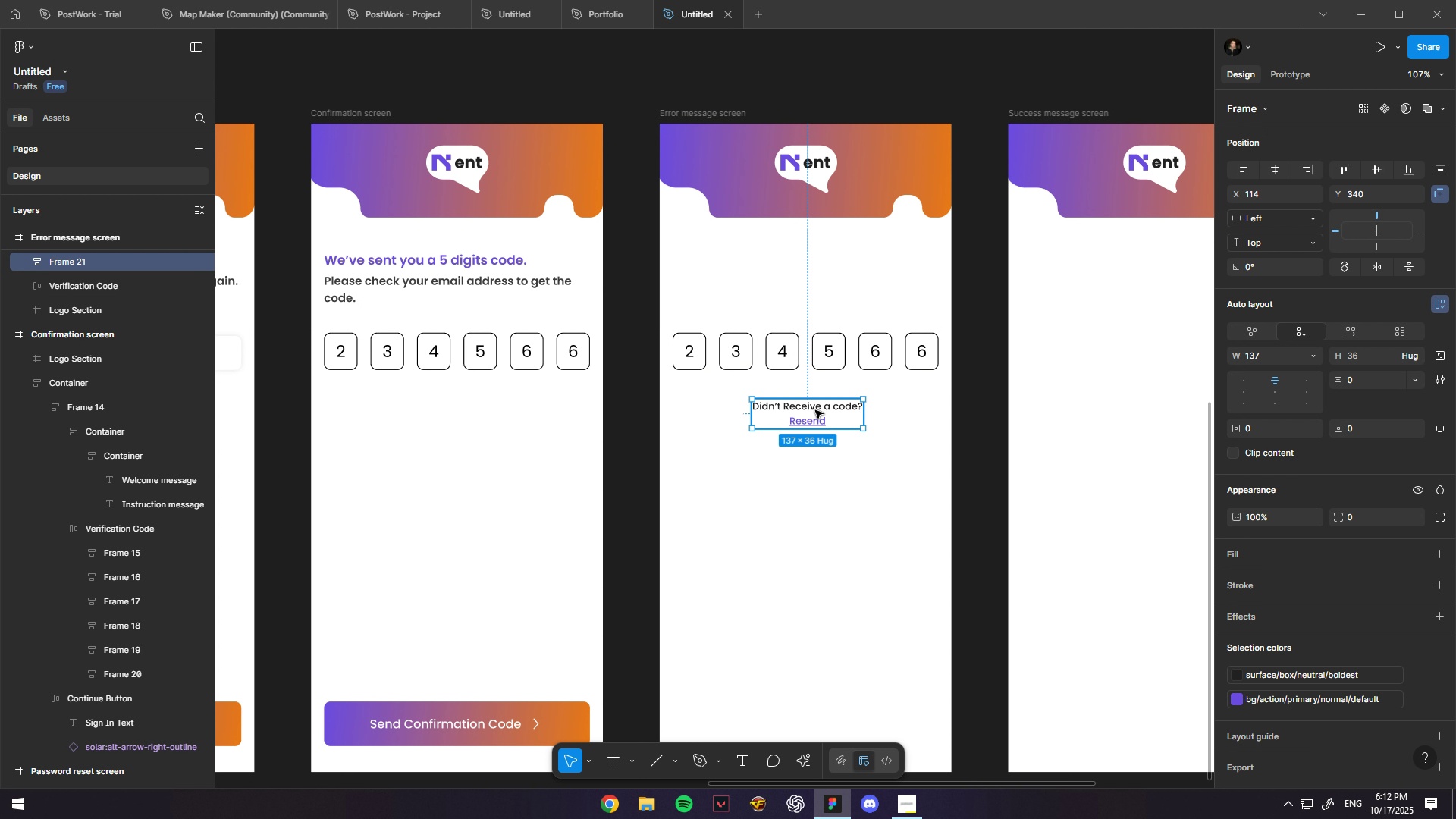 
left_click([850, 348])
 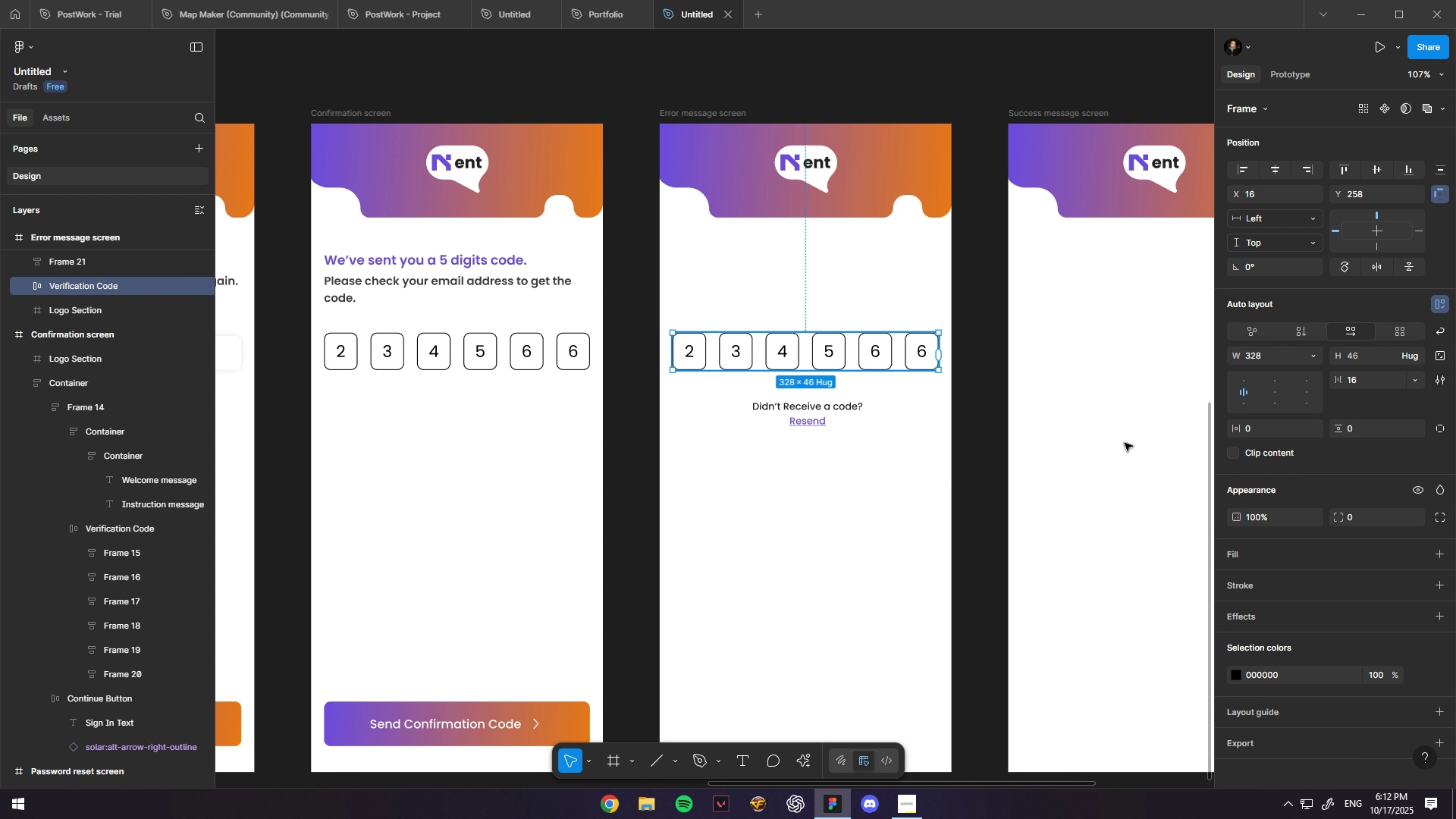 
scroll: coordinate [1212, 489], scroll_direction: down, amount: 1.0
 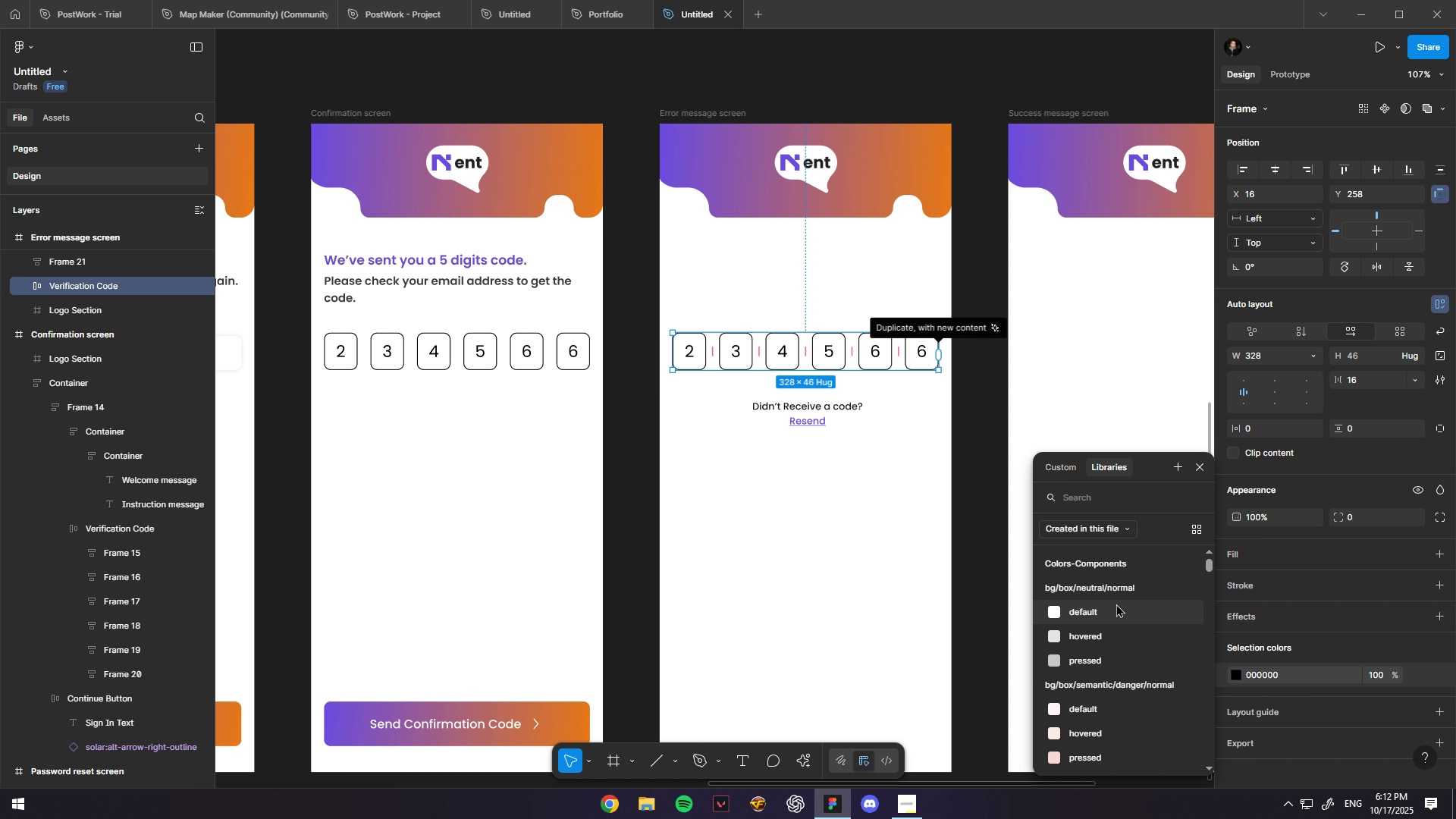 
type(tex)
 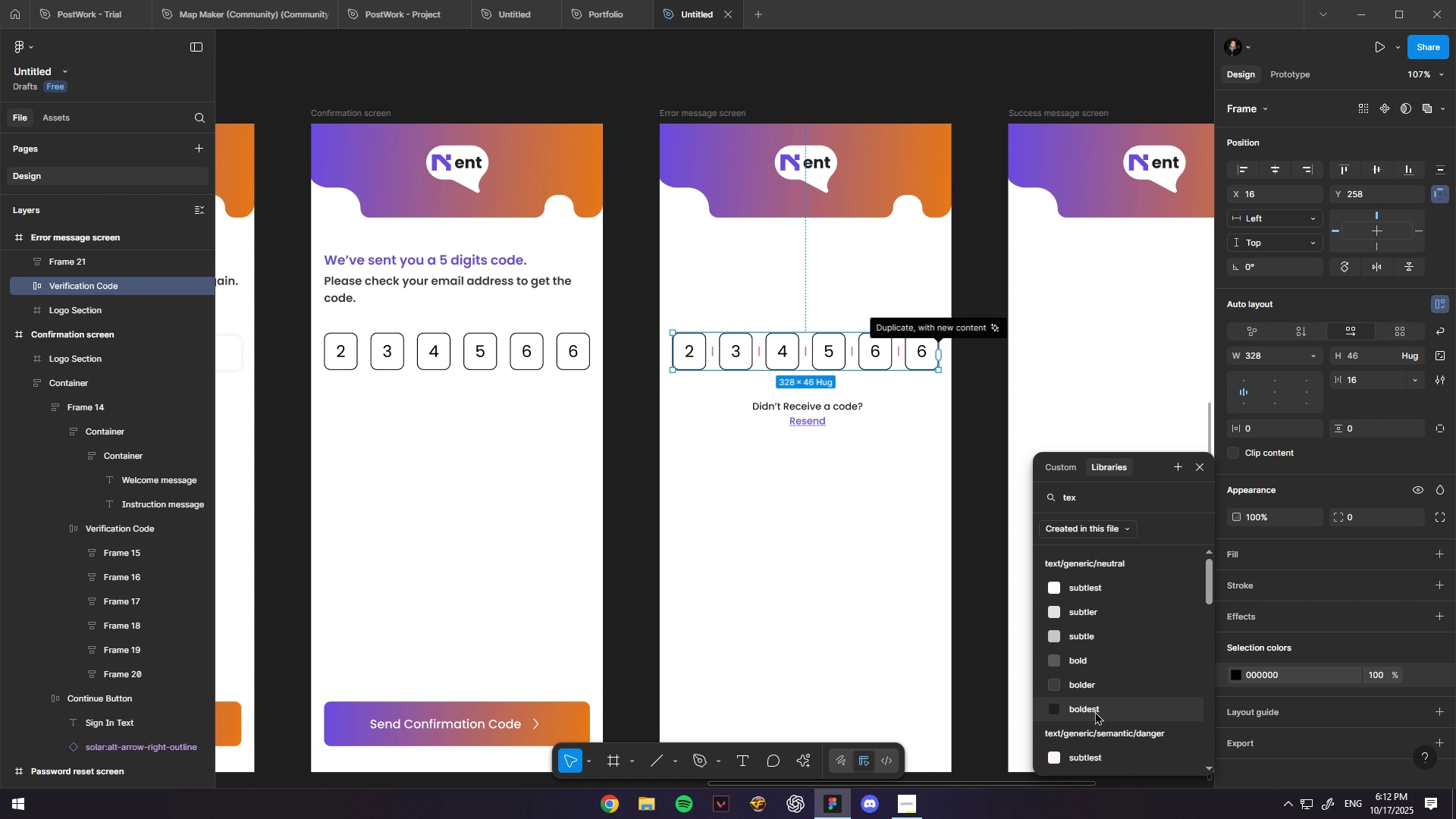 
left_click([1094, 711])
 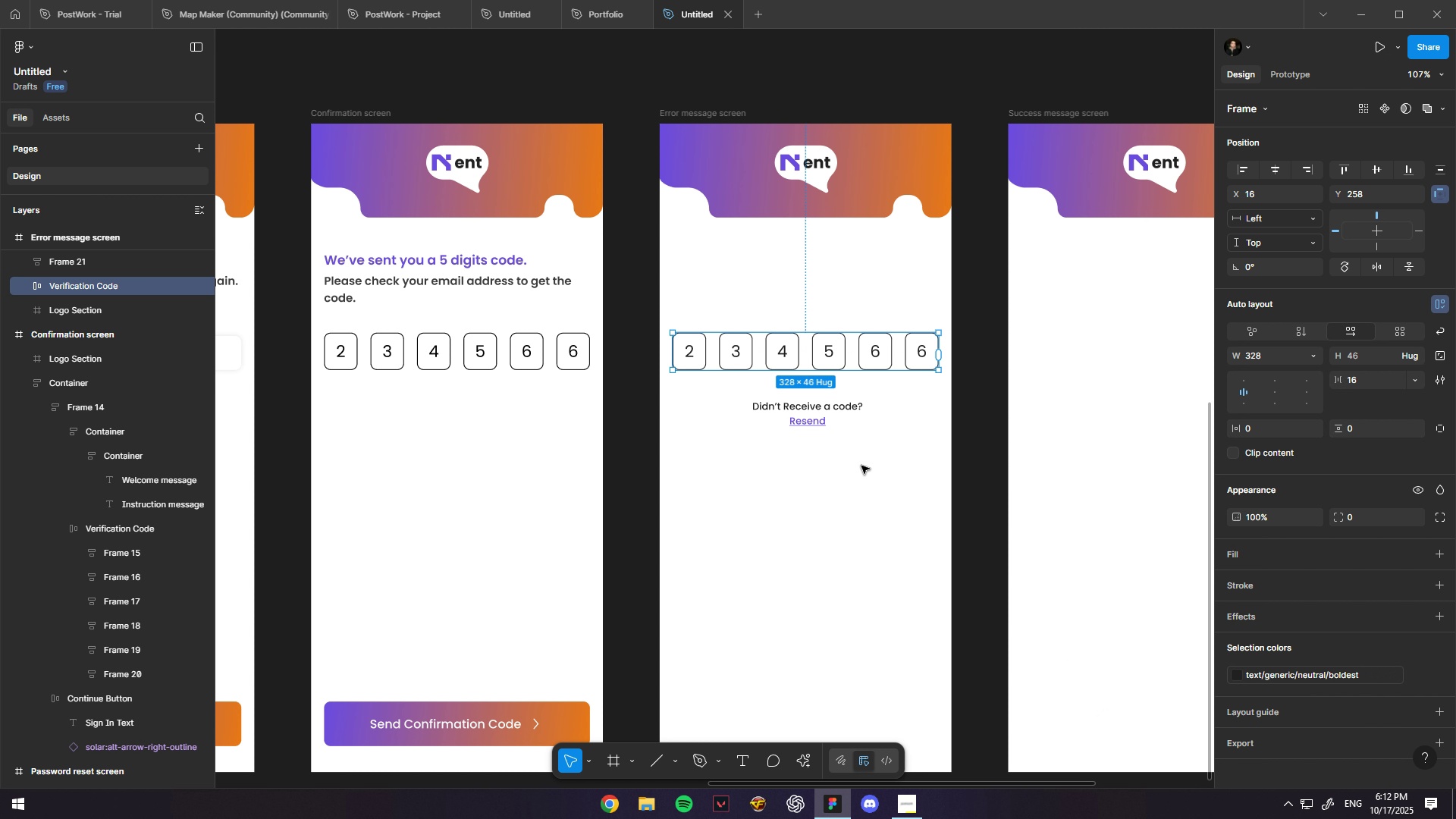 
key(Control+ControlLeft)
 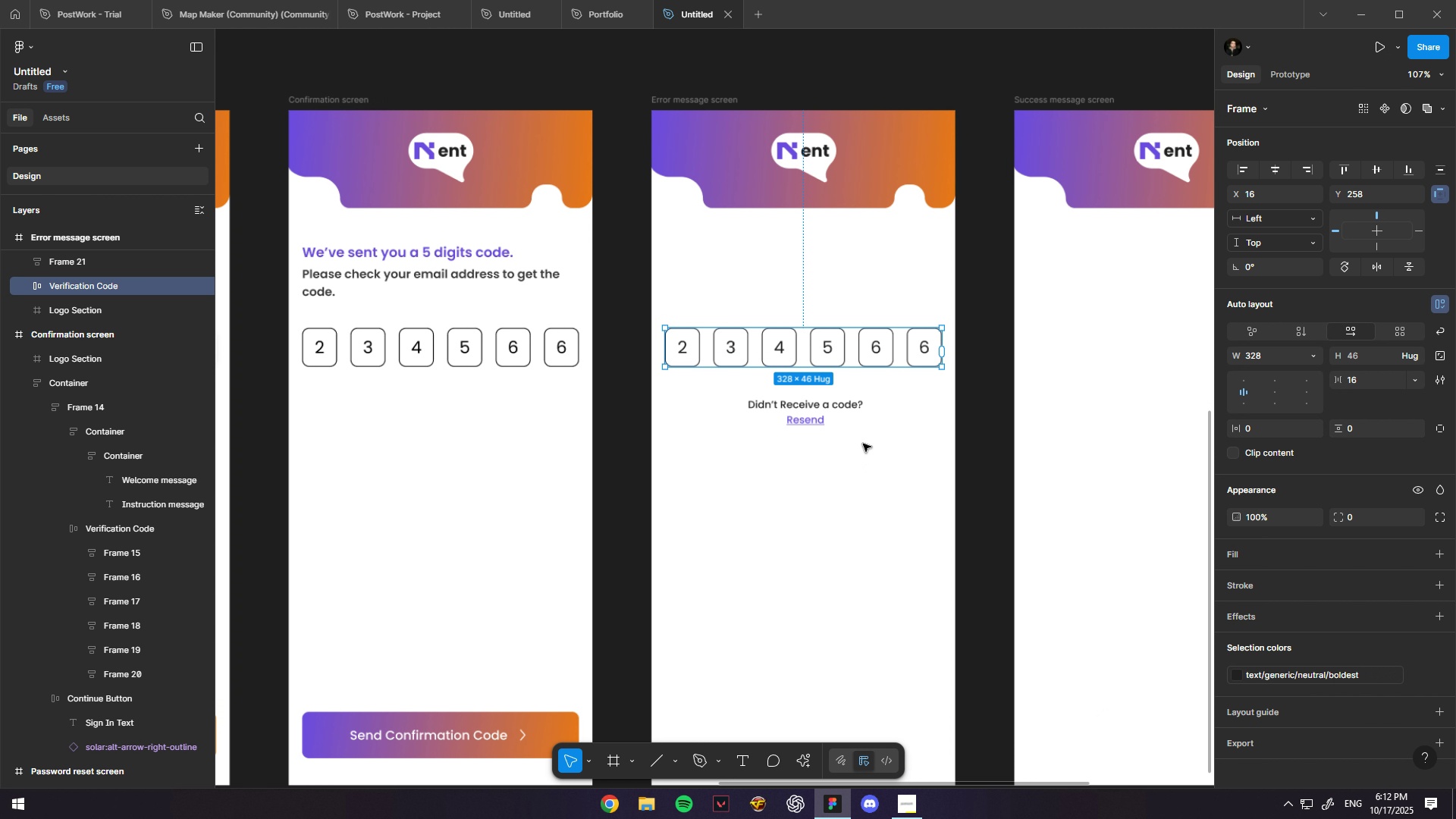 
scroll: coordinate [863, 444], scroll_direction: up, amount: 2.0
 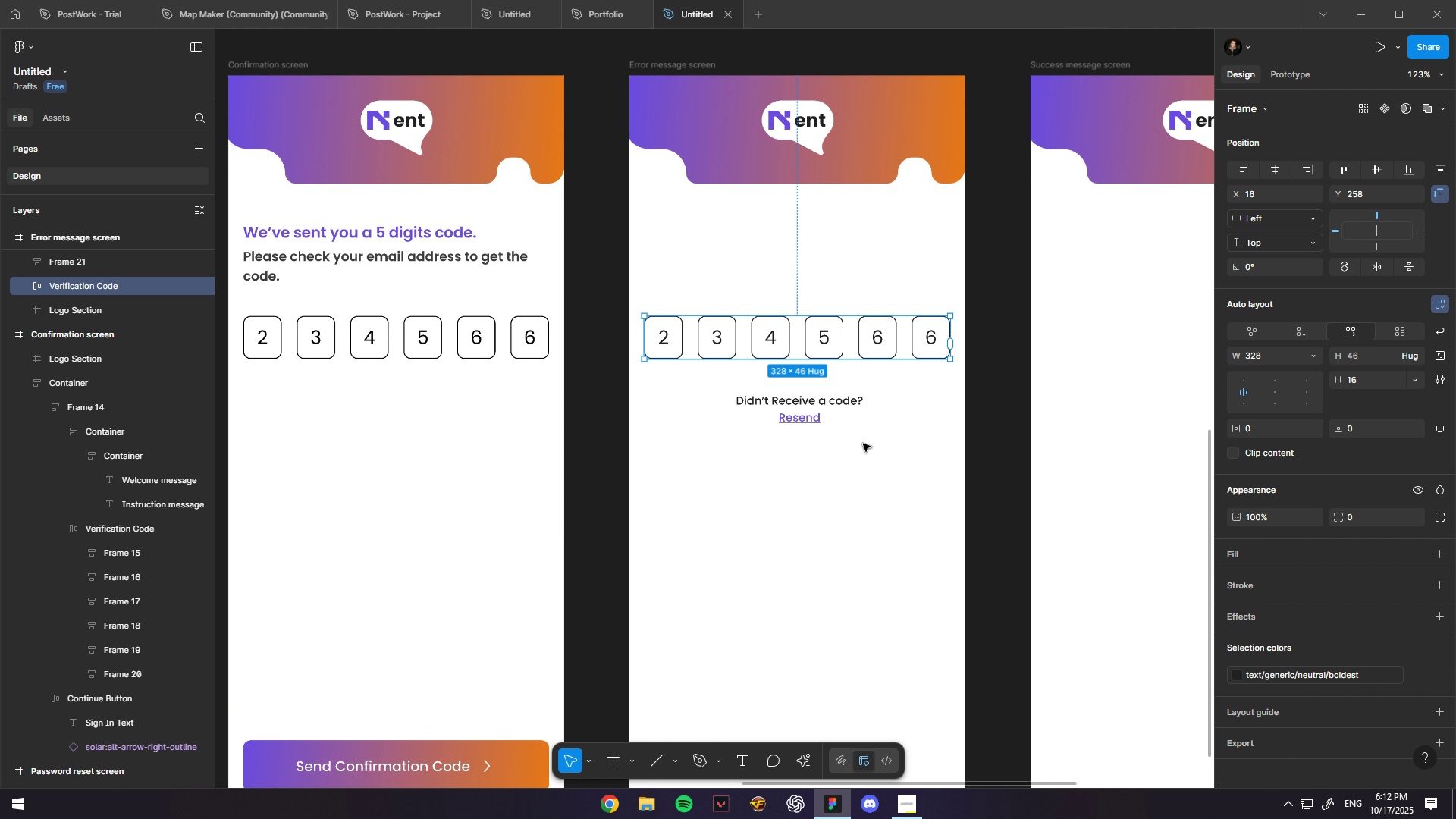 
left_click([863, 444])
 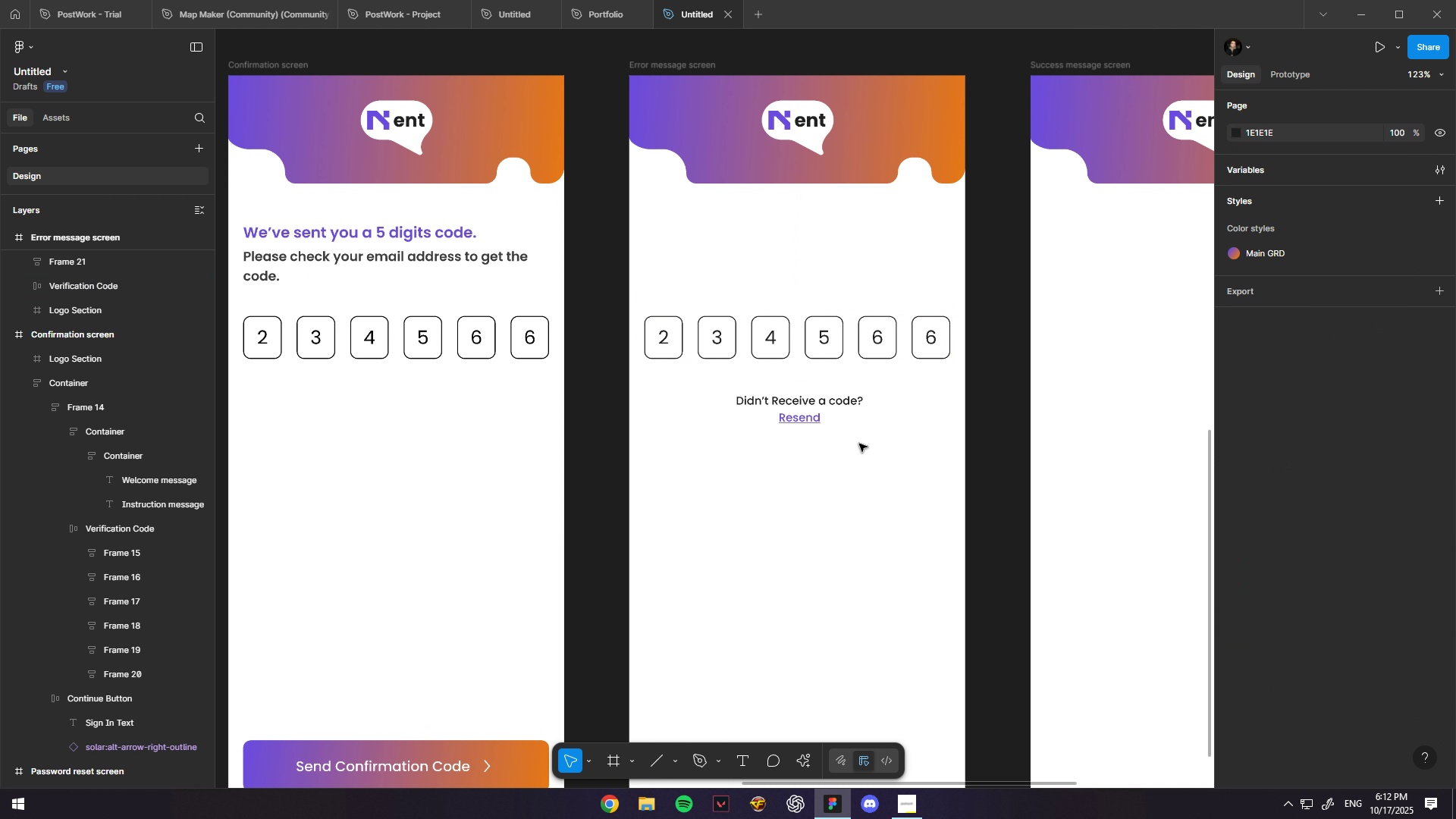 
key(Space)
 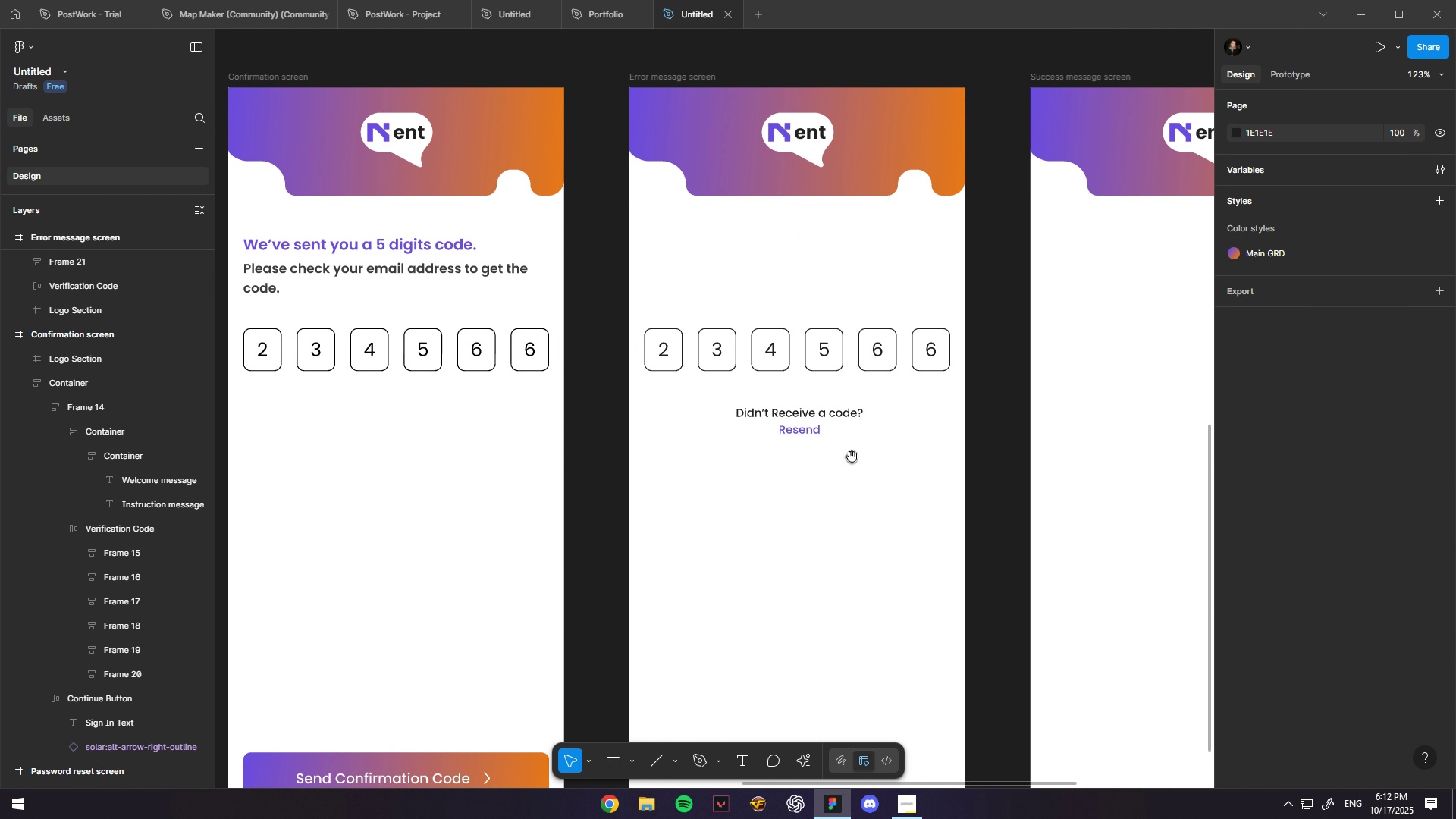 
key(Control+ControlLeft)
 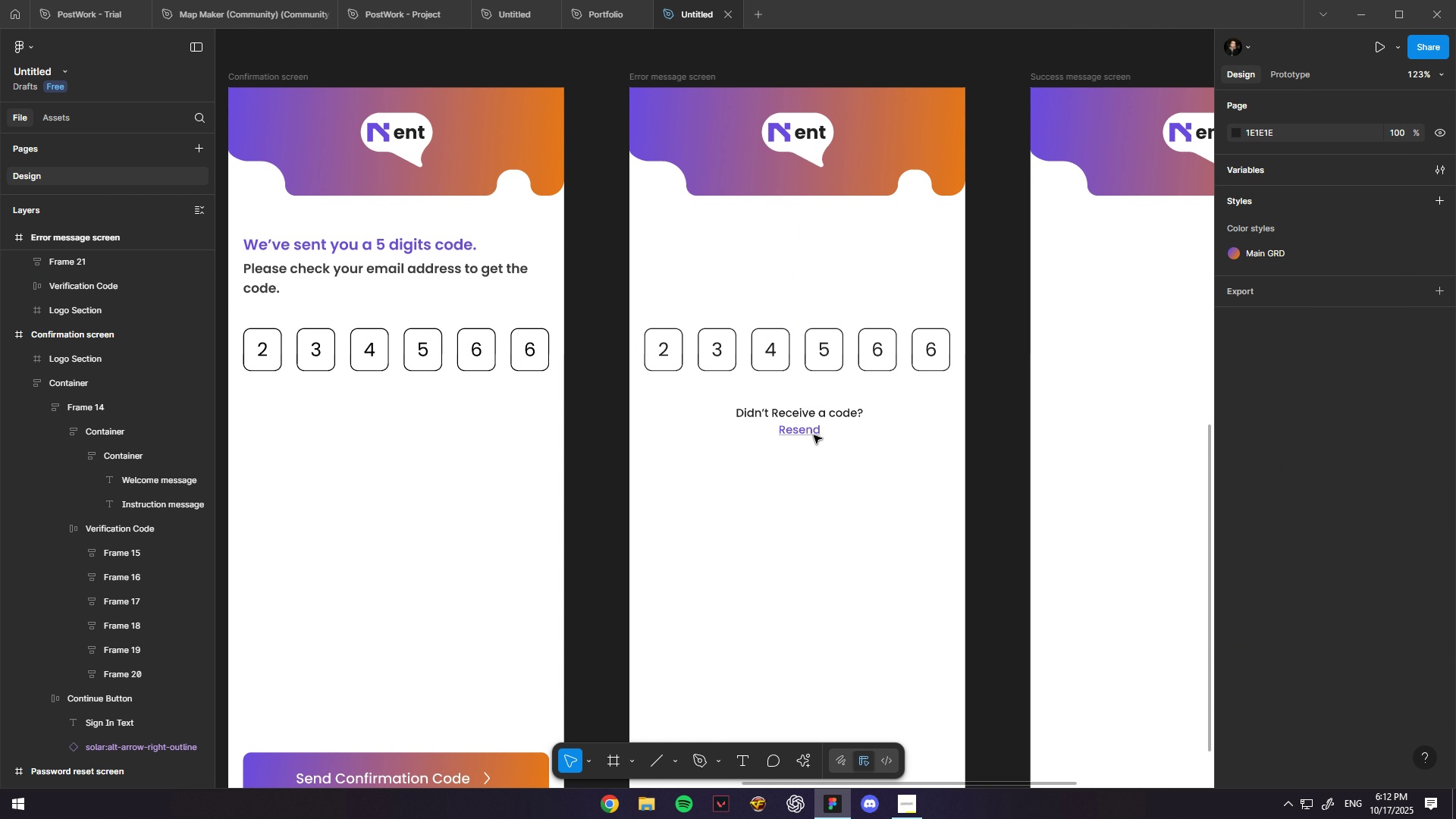 
scroll: coordinate [815, 437], scroll_direction: up, amount: 3.0
 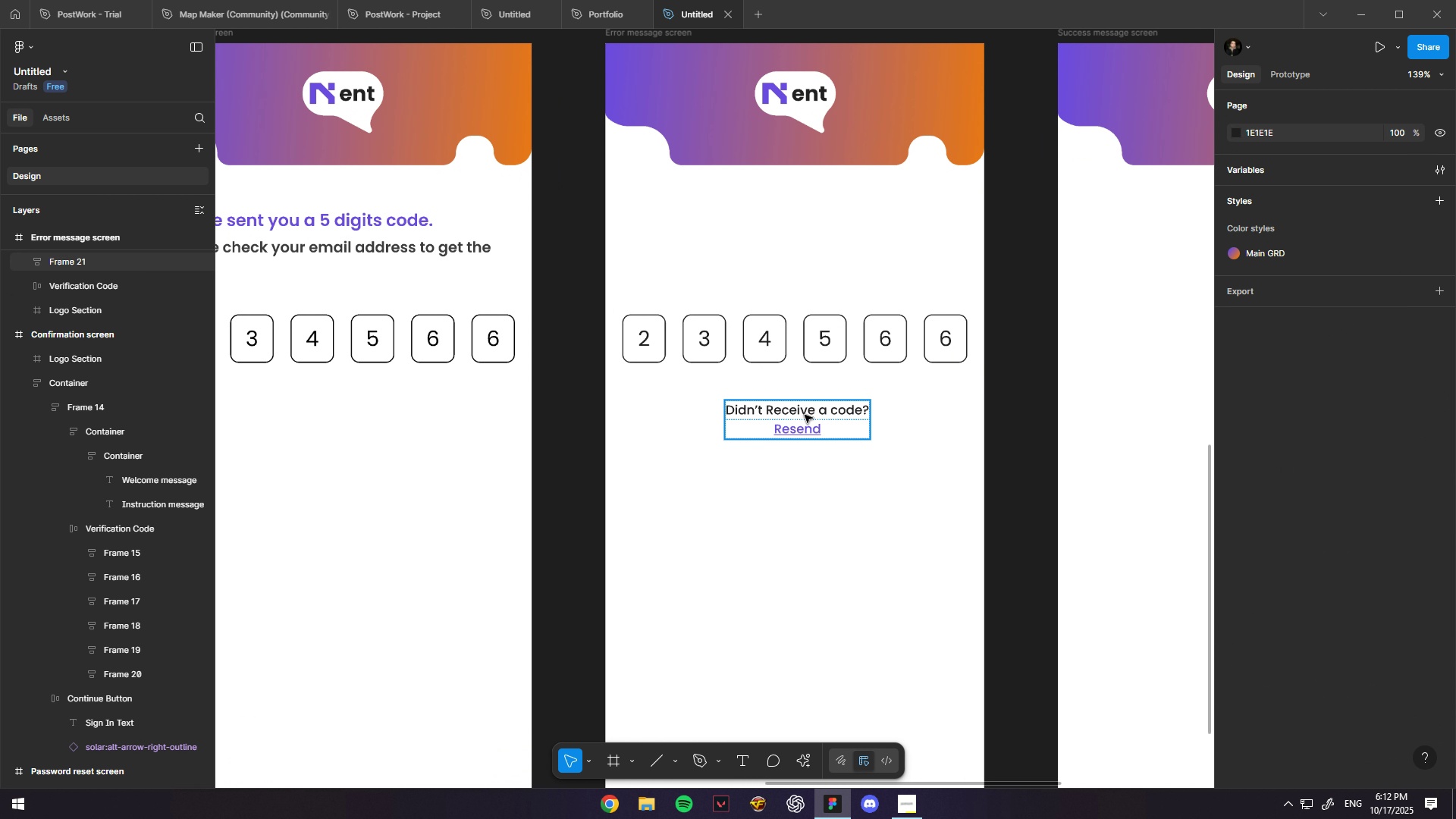 
left_click([805, 415])
 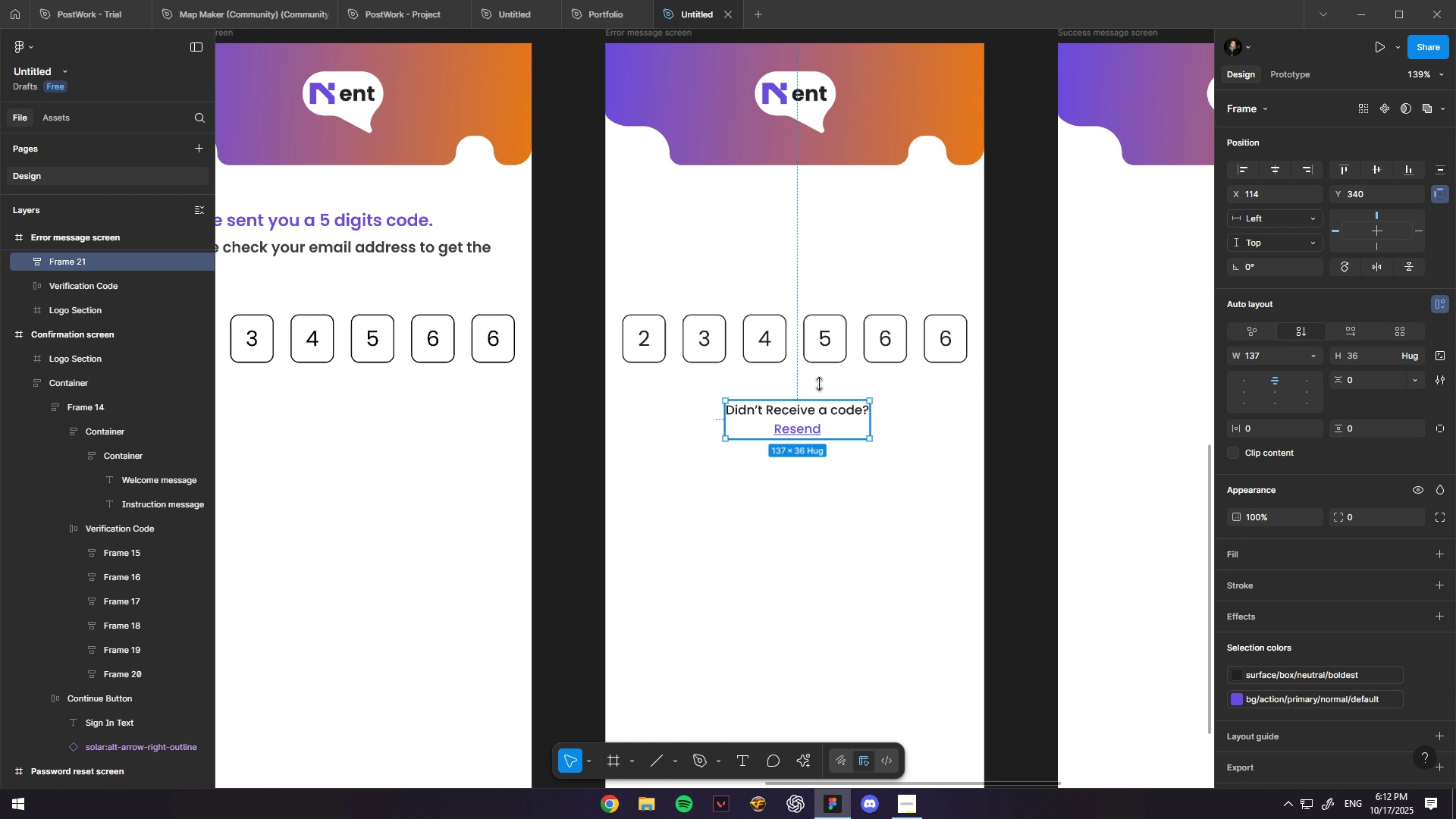 
double_click([807, 343])
 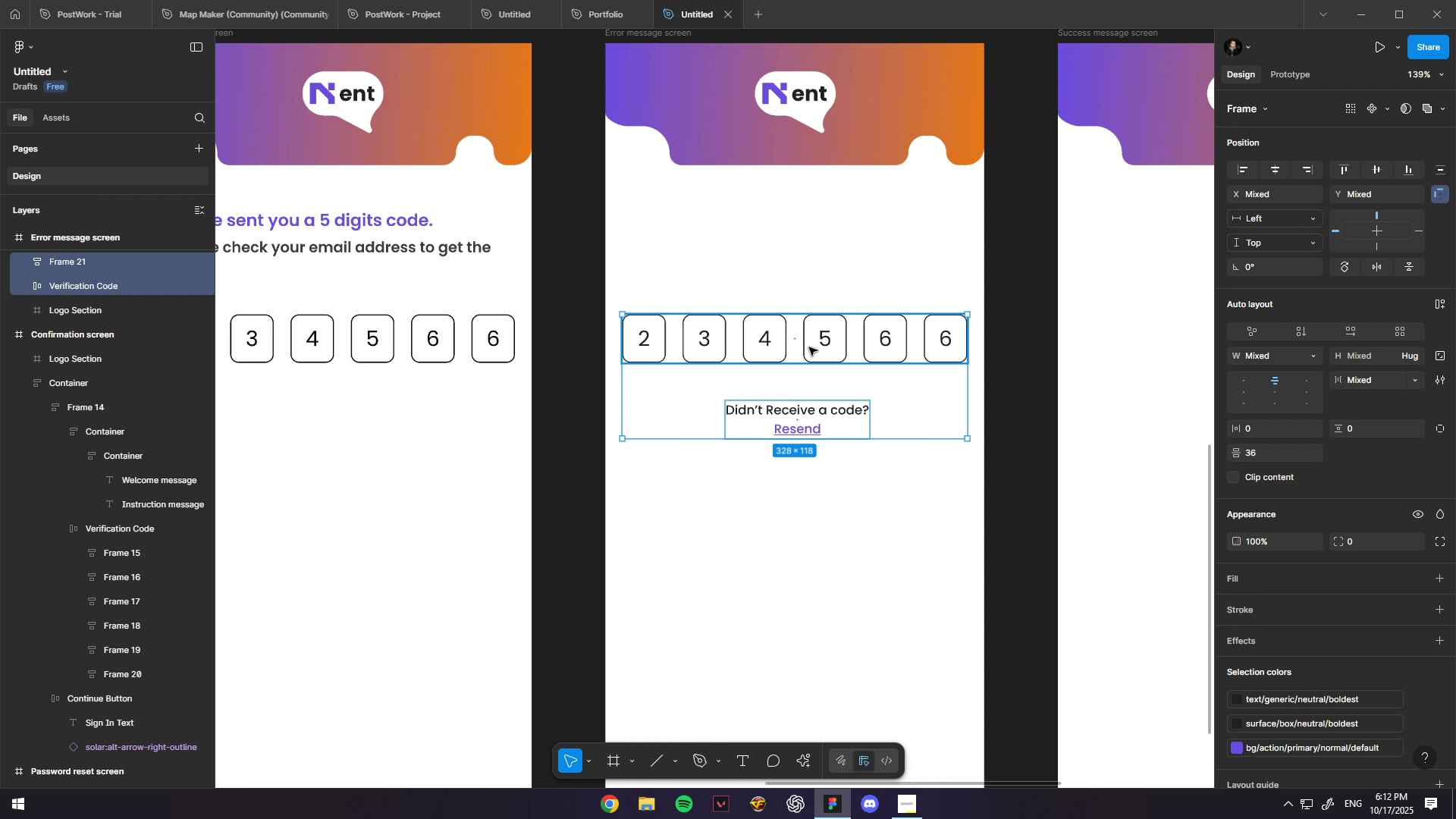 
key(Shift+A)
 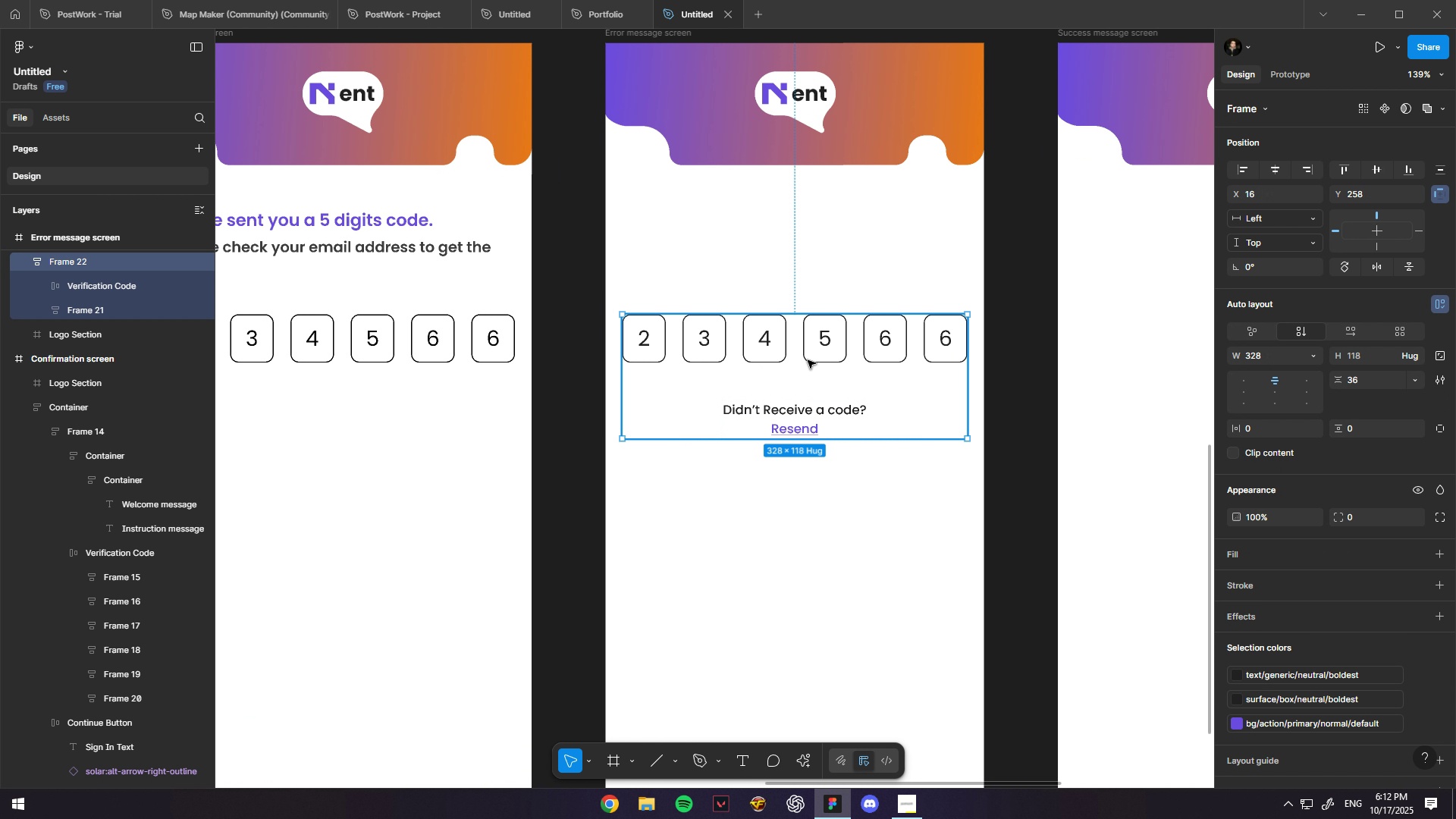 
hold_key(key=ControlLeft, duration=0.5)
scroll: coordinate [764, 355], scroll_direction: up, amount: 2.0
 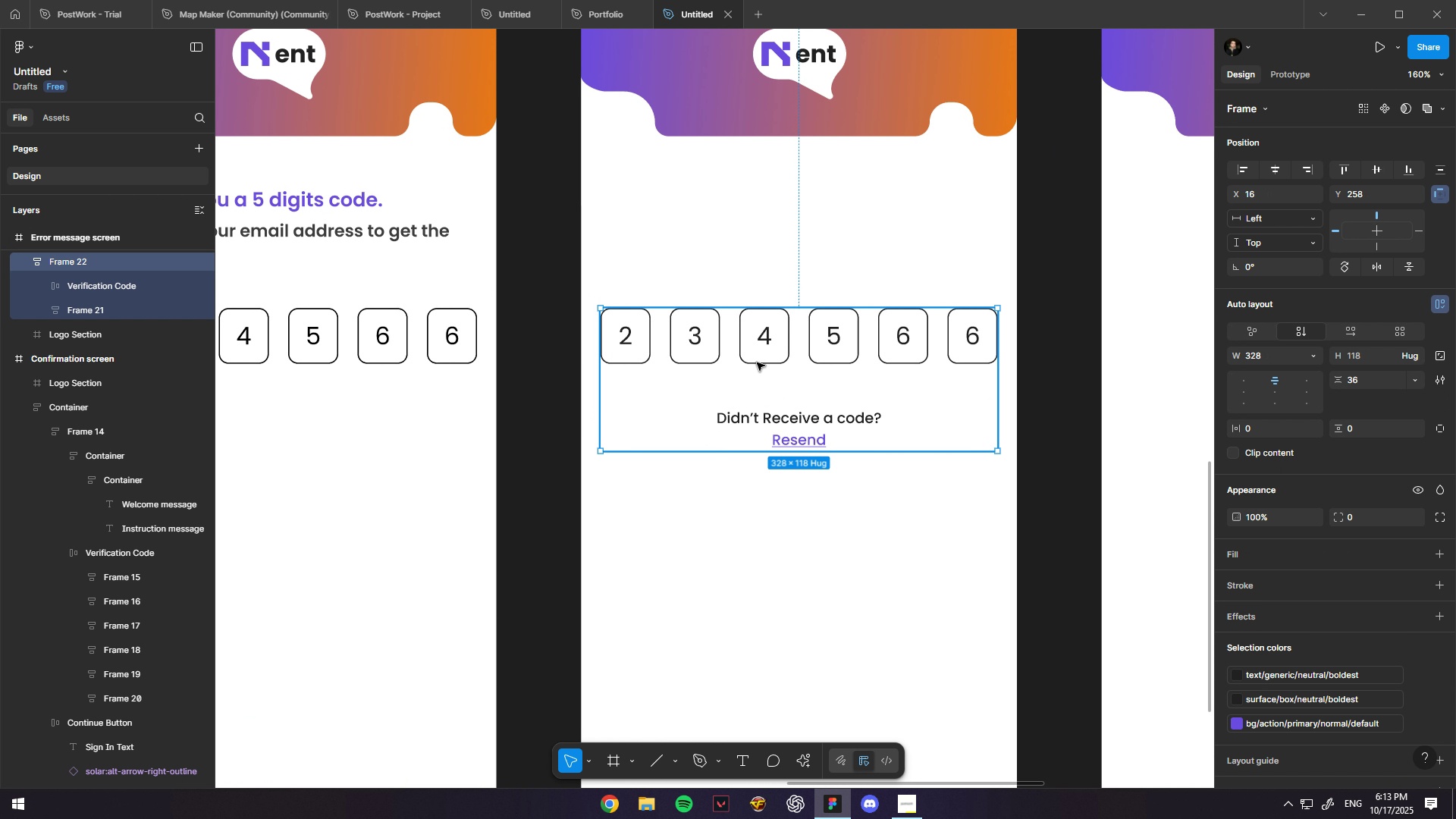 
key(Control+ControlLeft)
 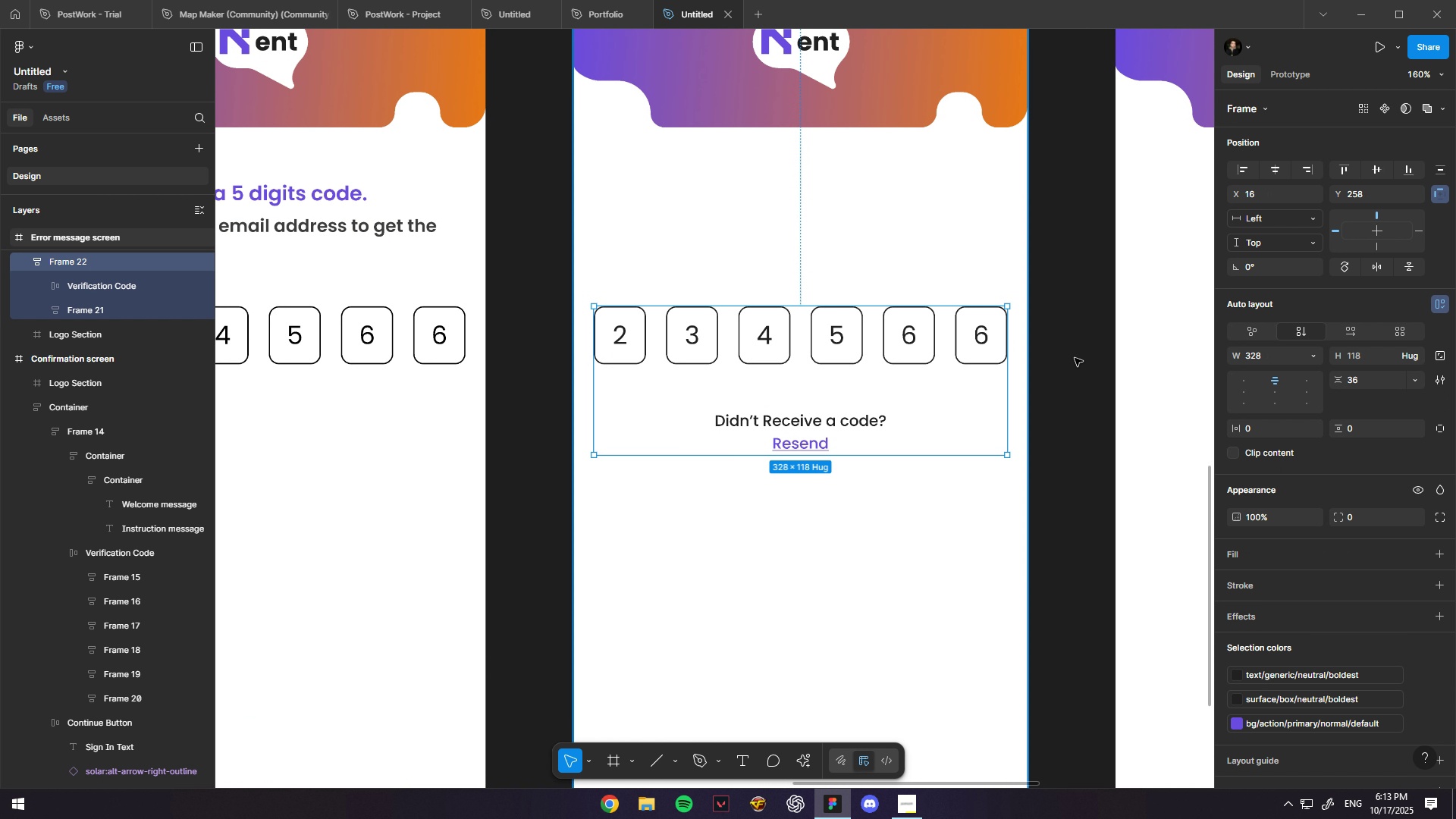 
scroll: coordinate [757, 362], scroll_direction: up, amount: 1.0
 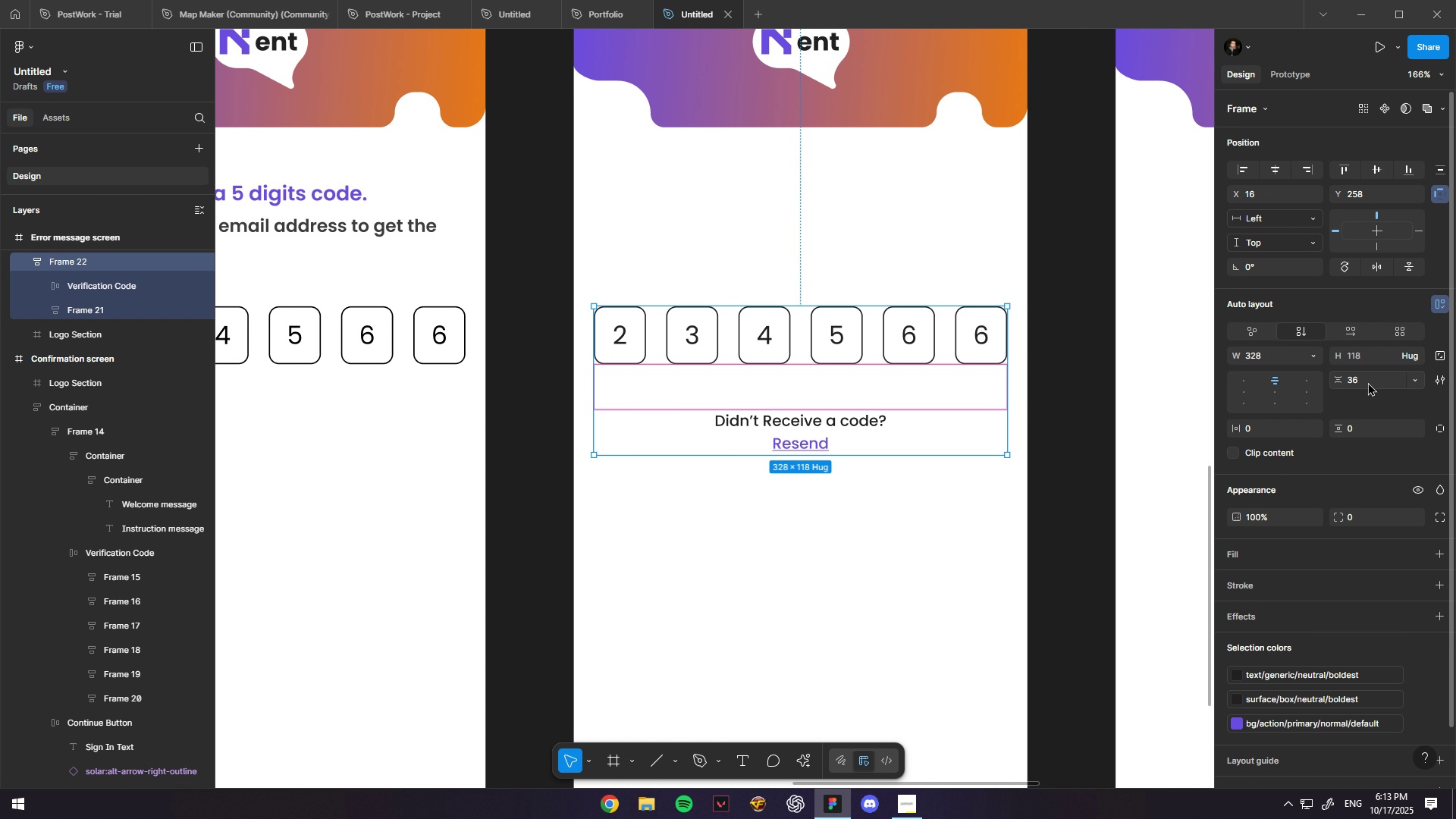 
left_click([1367, 382])
 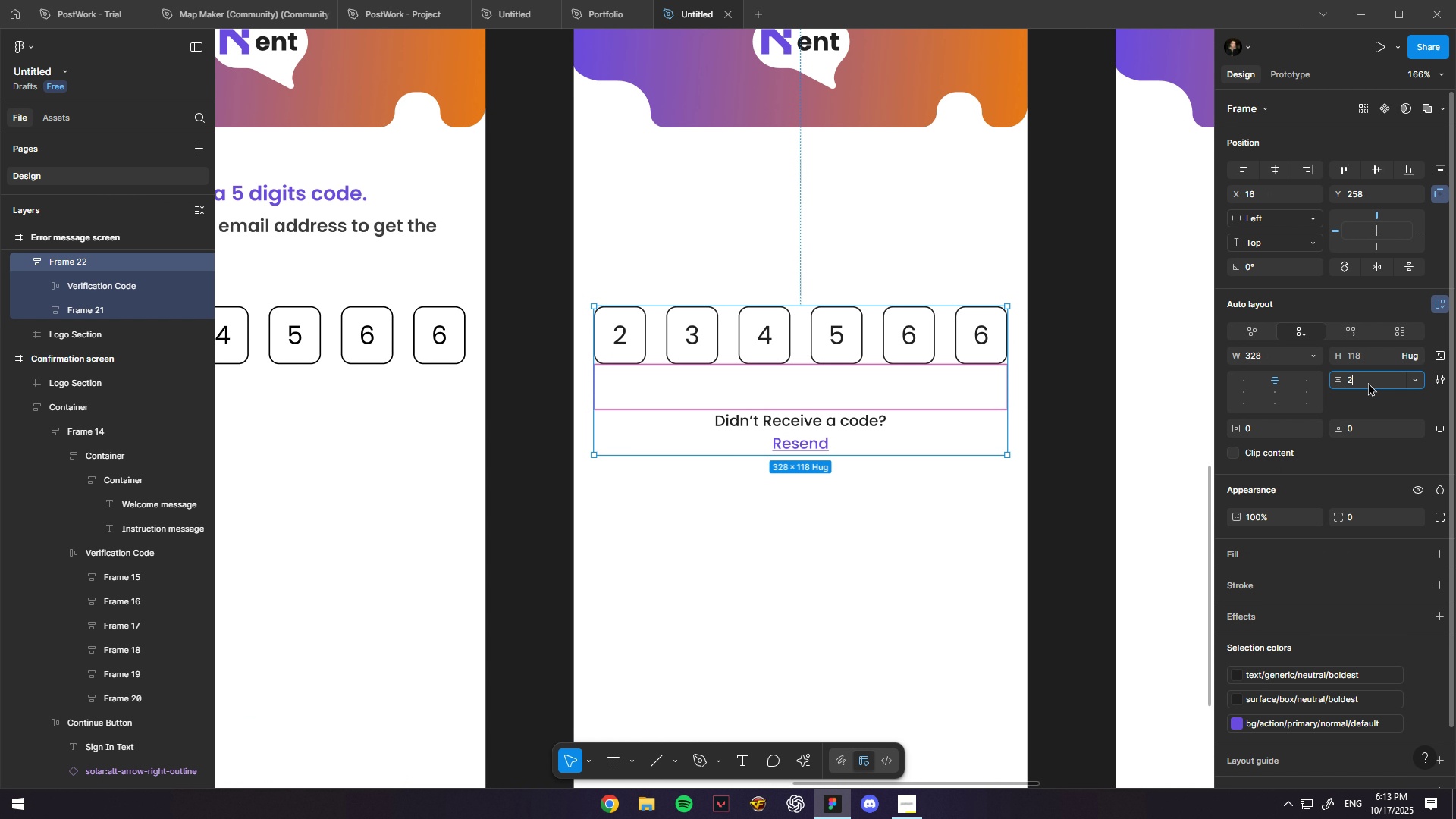 
key(Numpad2)
 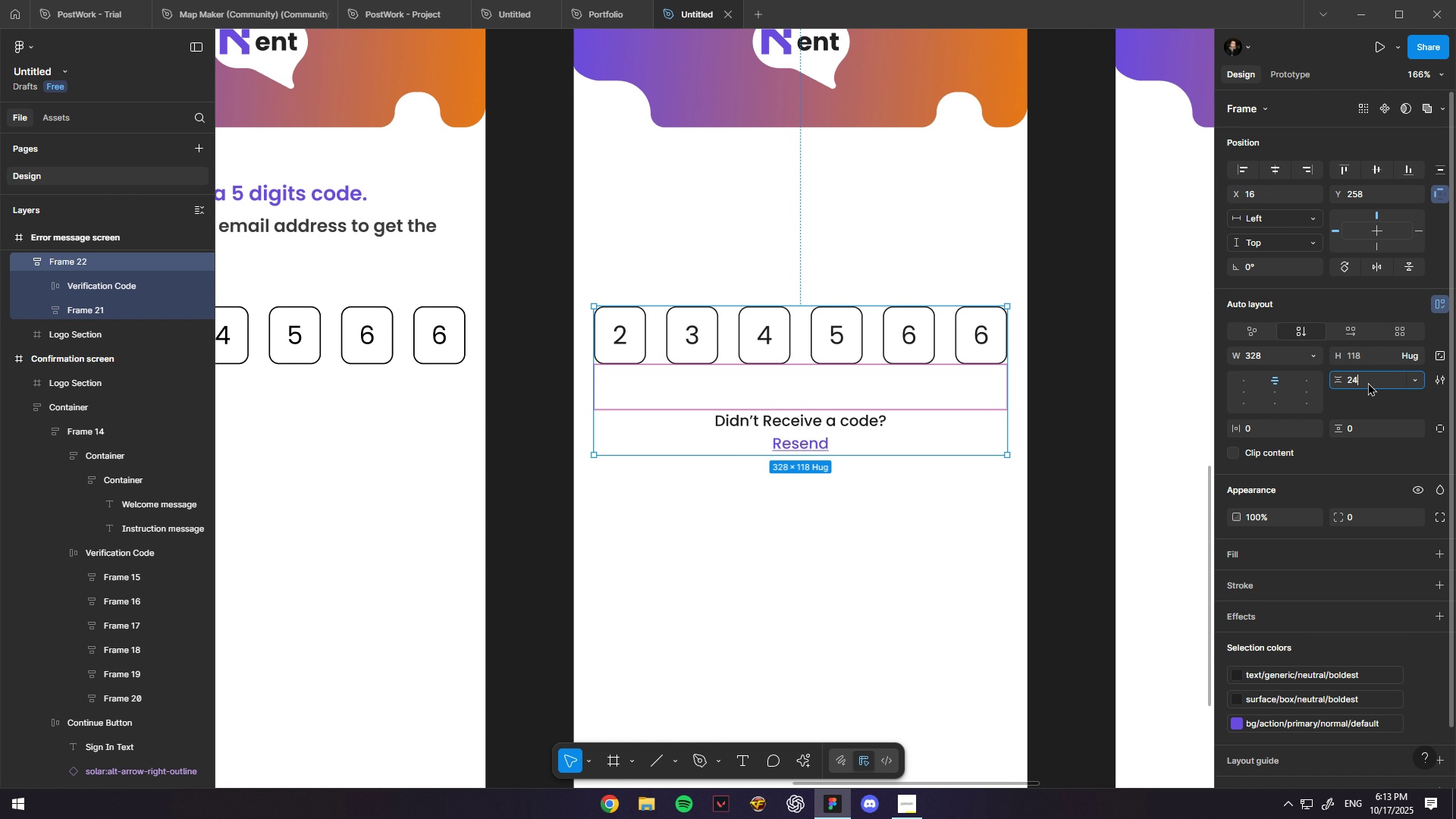 
key(Numpad4)
 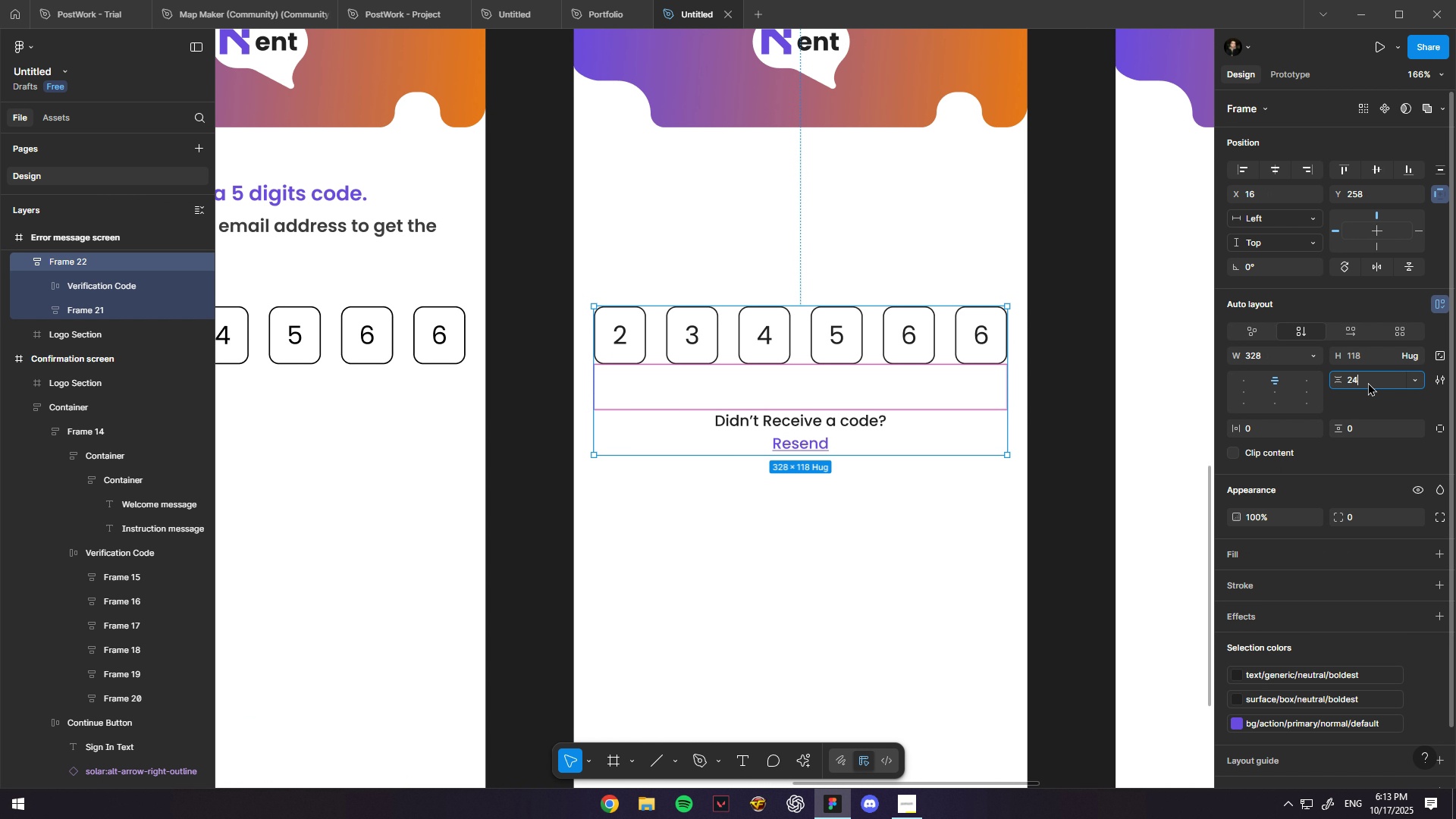 
key(NumpadEnter)
 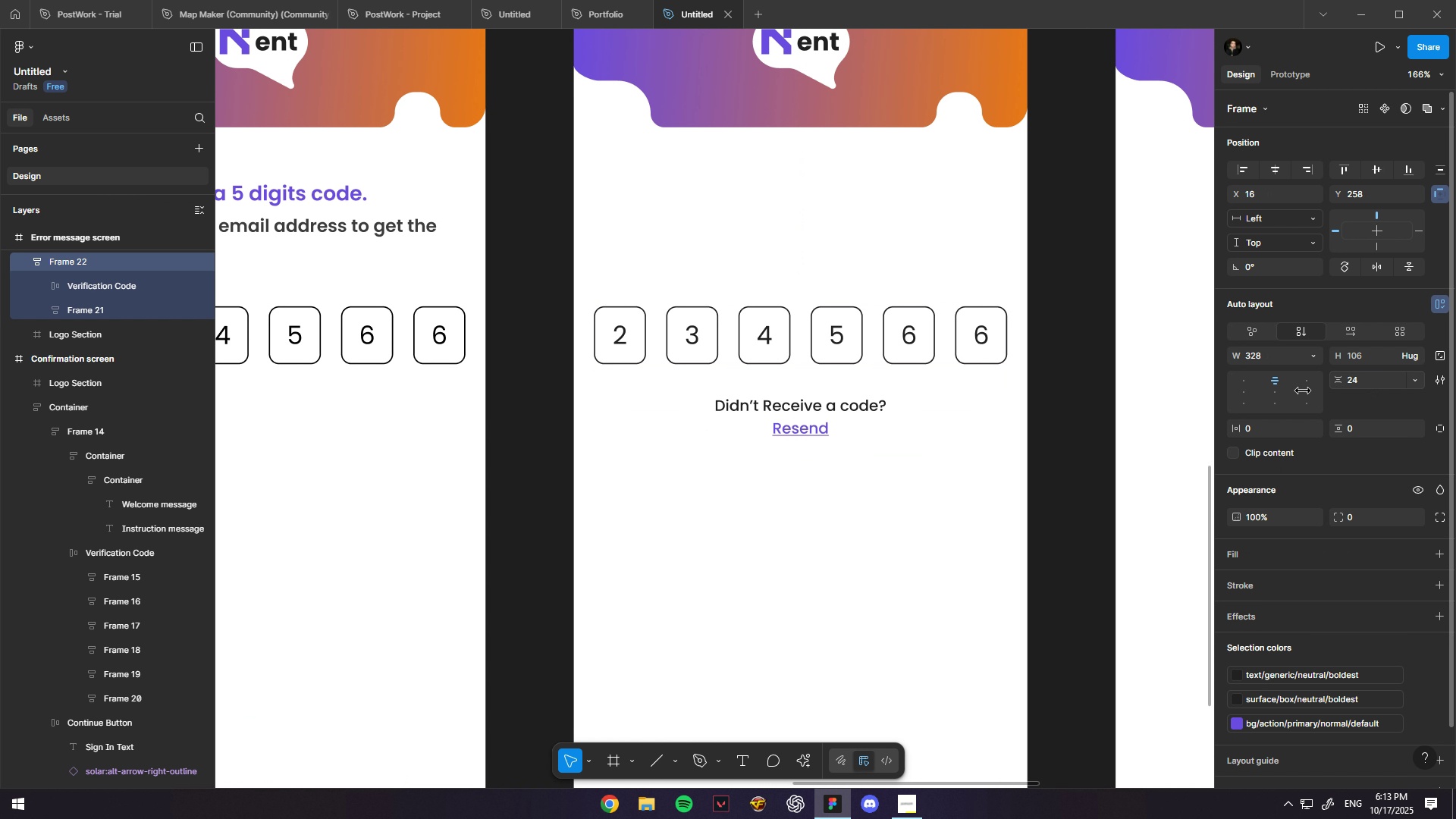 
hold_key(key=ControlLeft, duration=1.08)
scroll: coordinate [865, 453], scroll_direction: down, amount: 3.0
 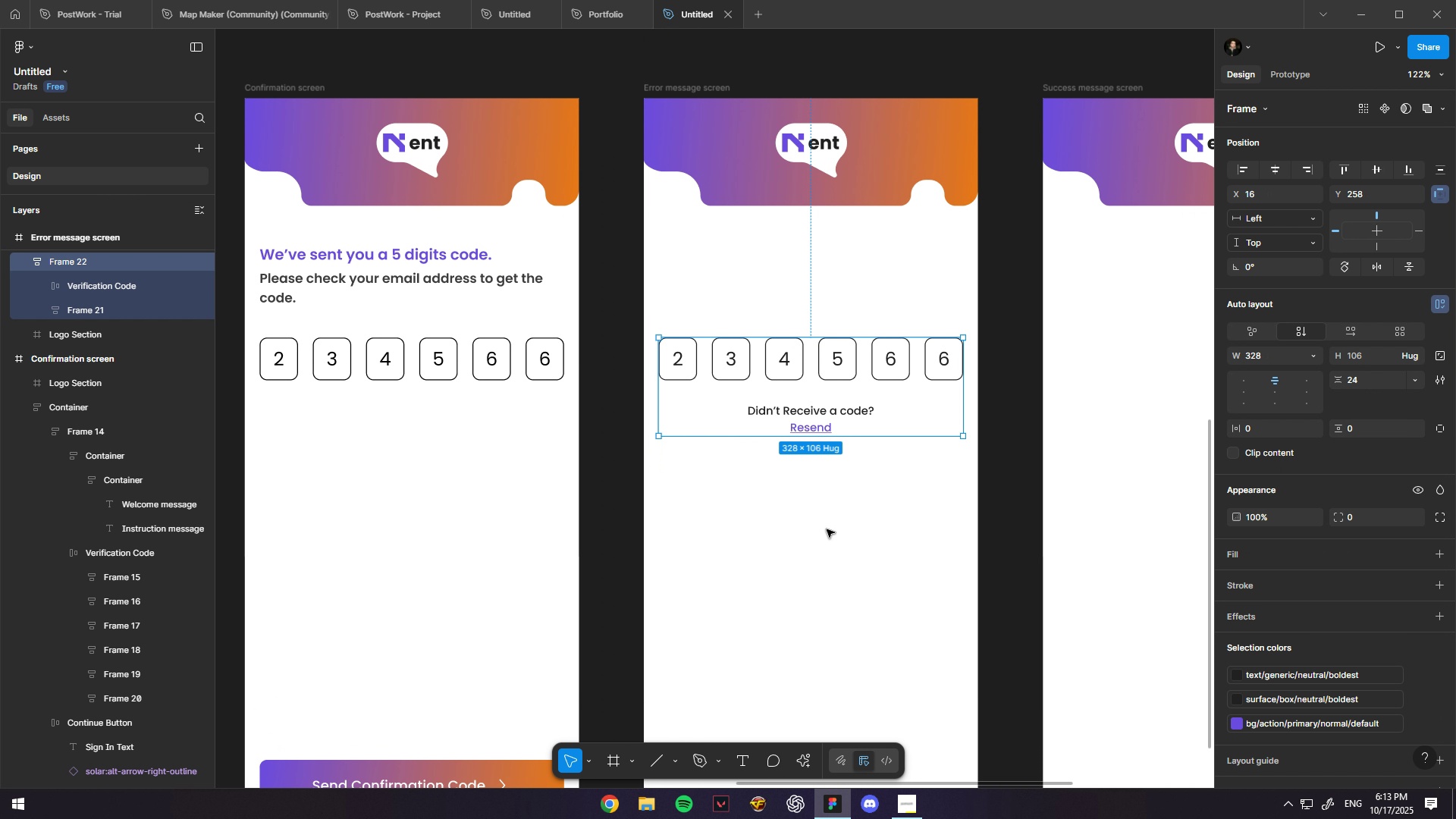 
hold_key(key=Space, duration=0.34)
 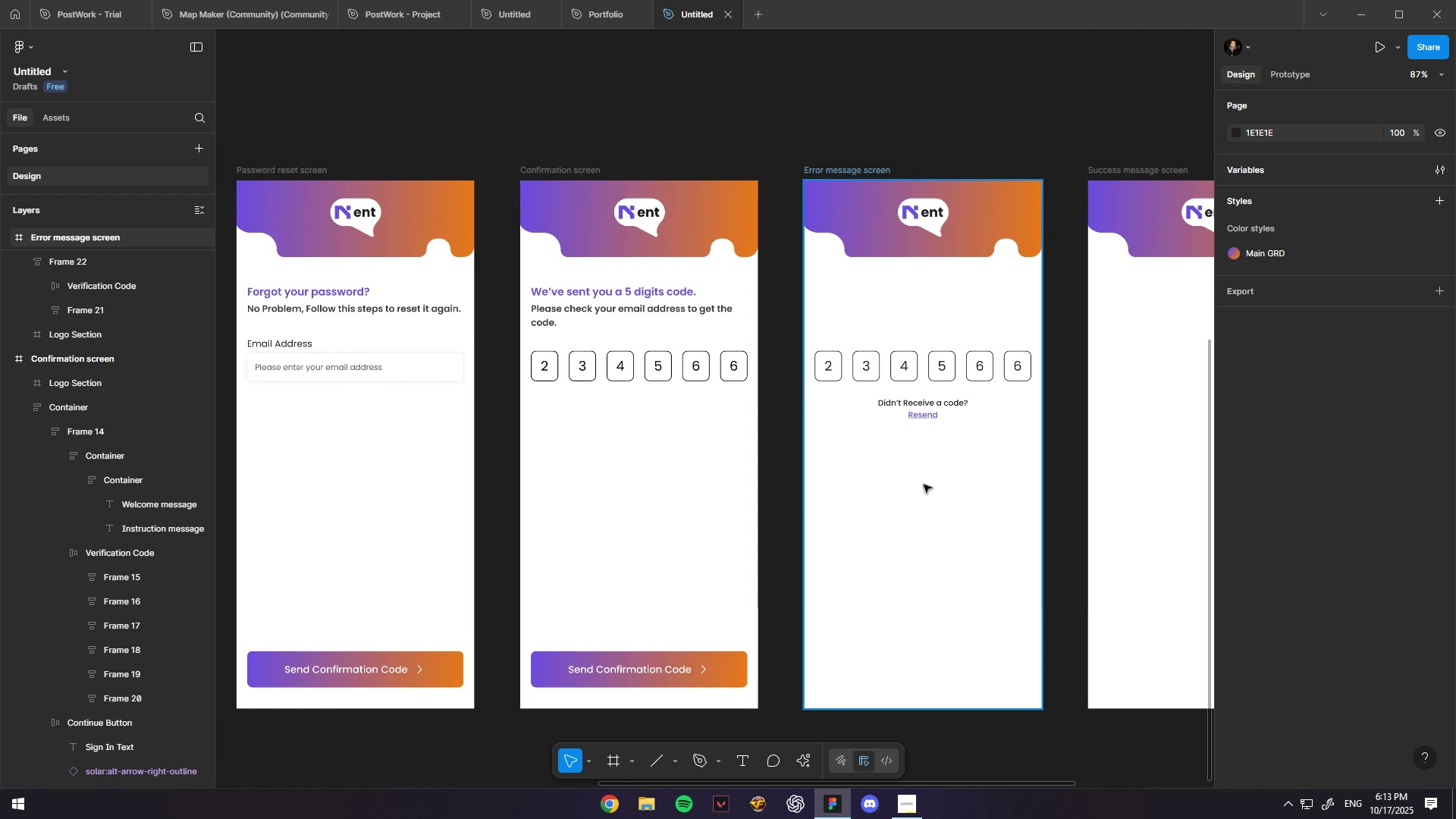 
hold_key(key=ControlLeft, duration=0.64)
scroll: coordinate [924, 485], scroll_direction: down, amount: 7.0
 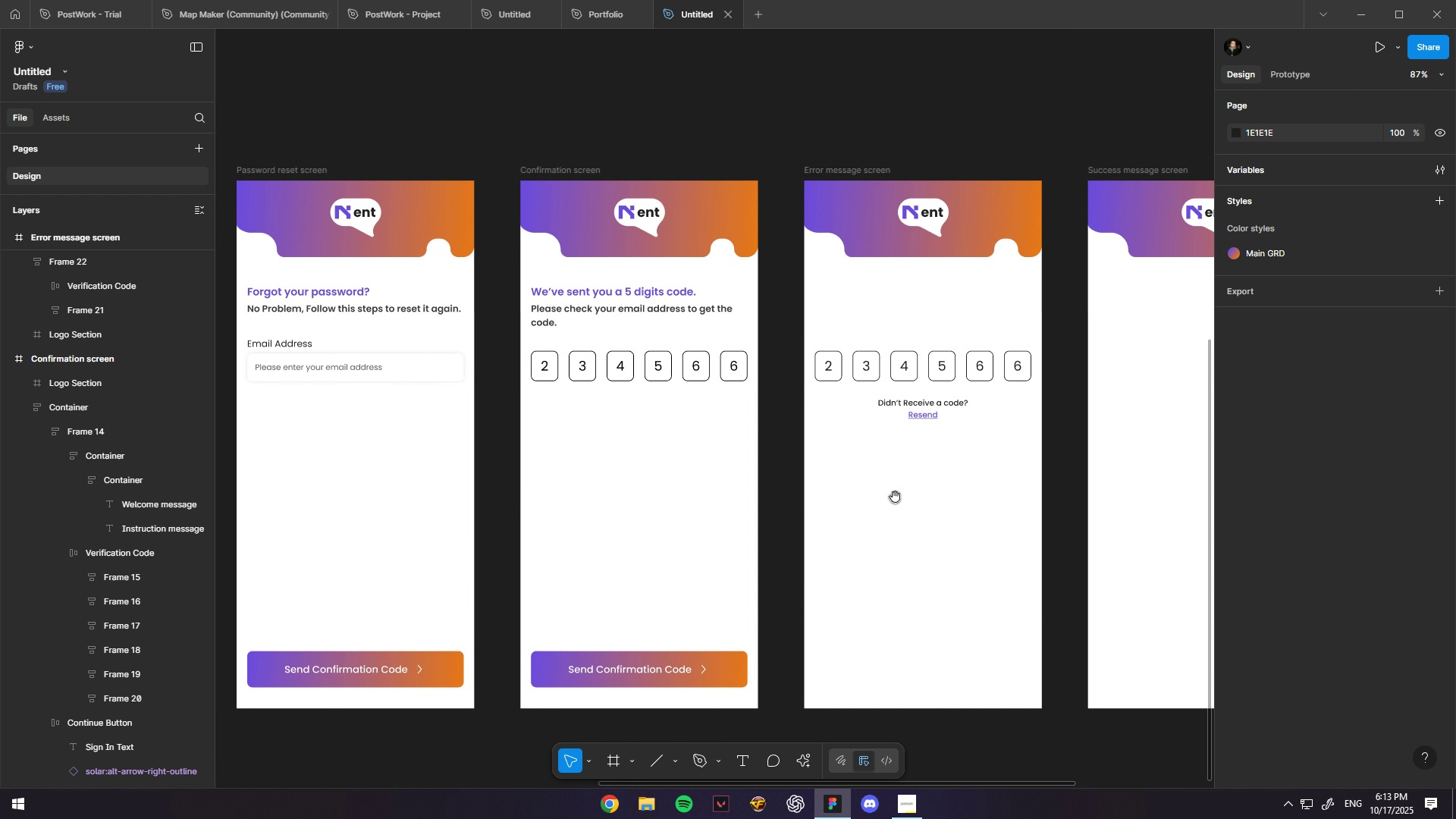 
hold_key(key=Space, duration=0.48)
 